 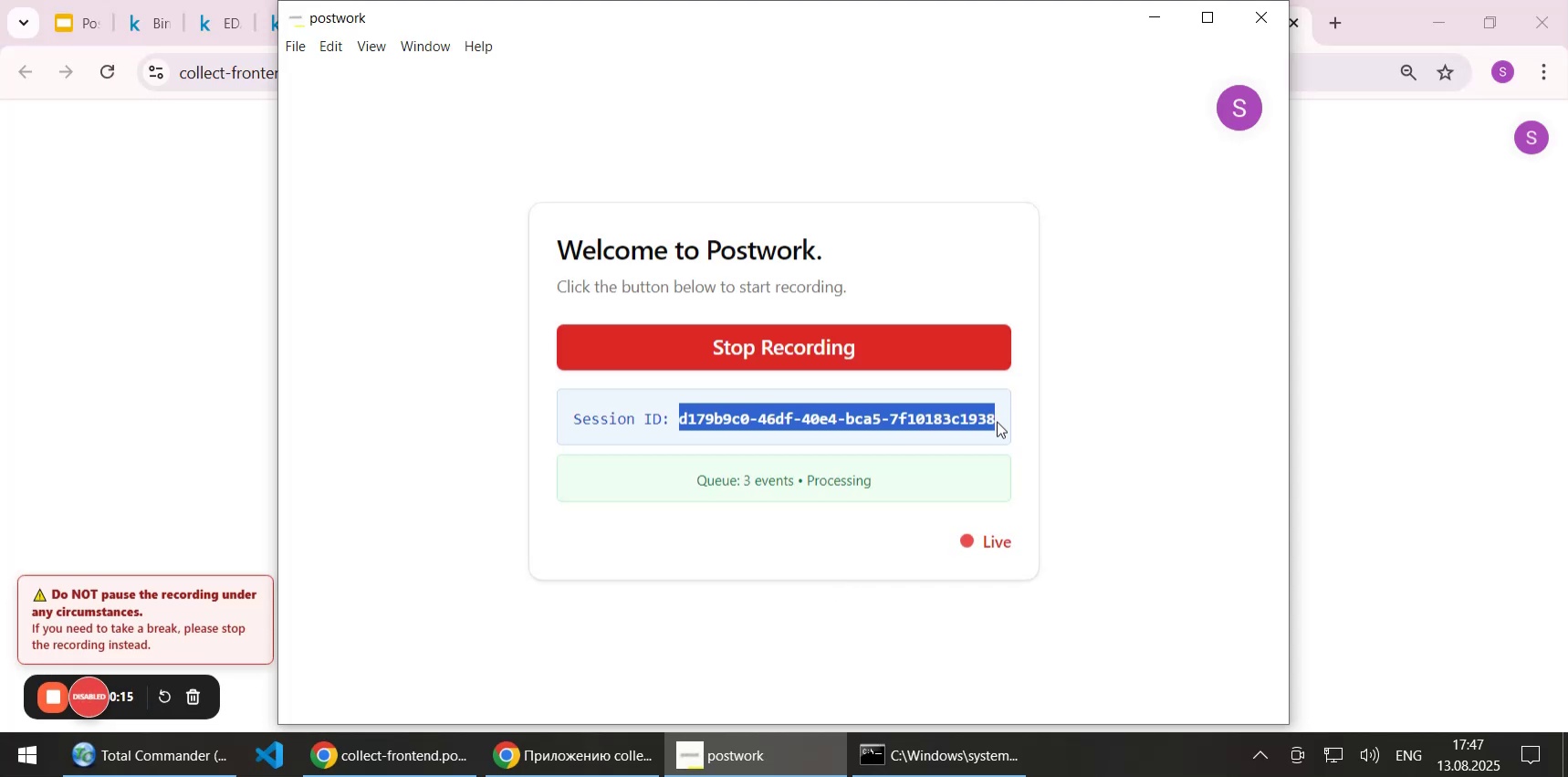 
key(Control+C)
 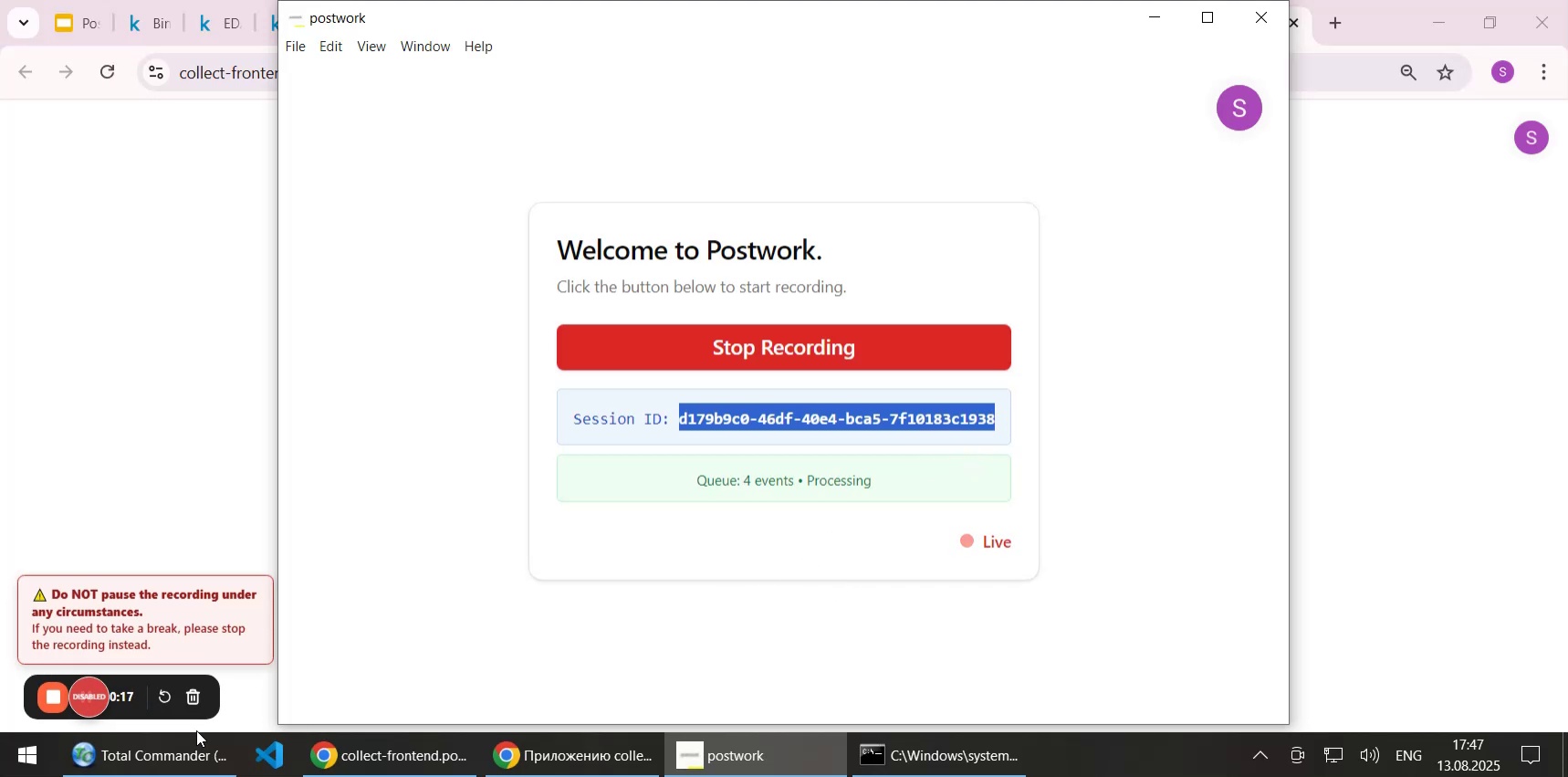 
left_click([151, 773])
 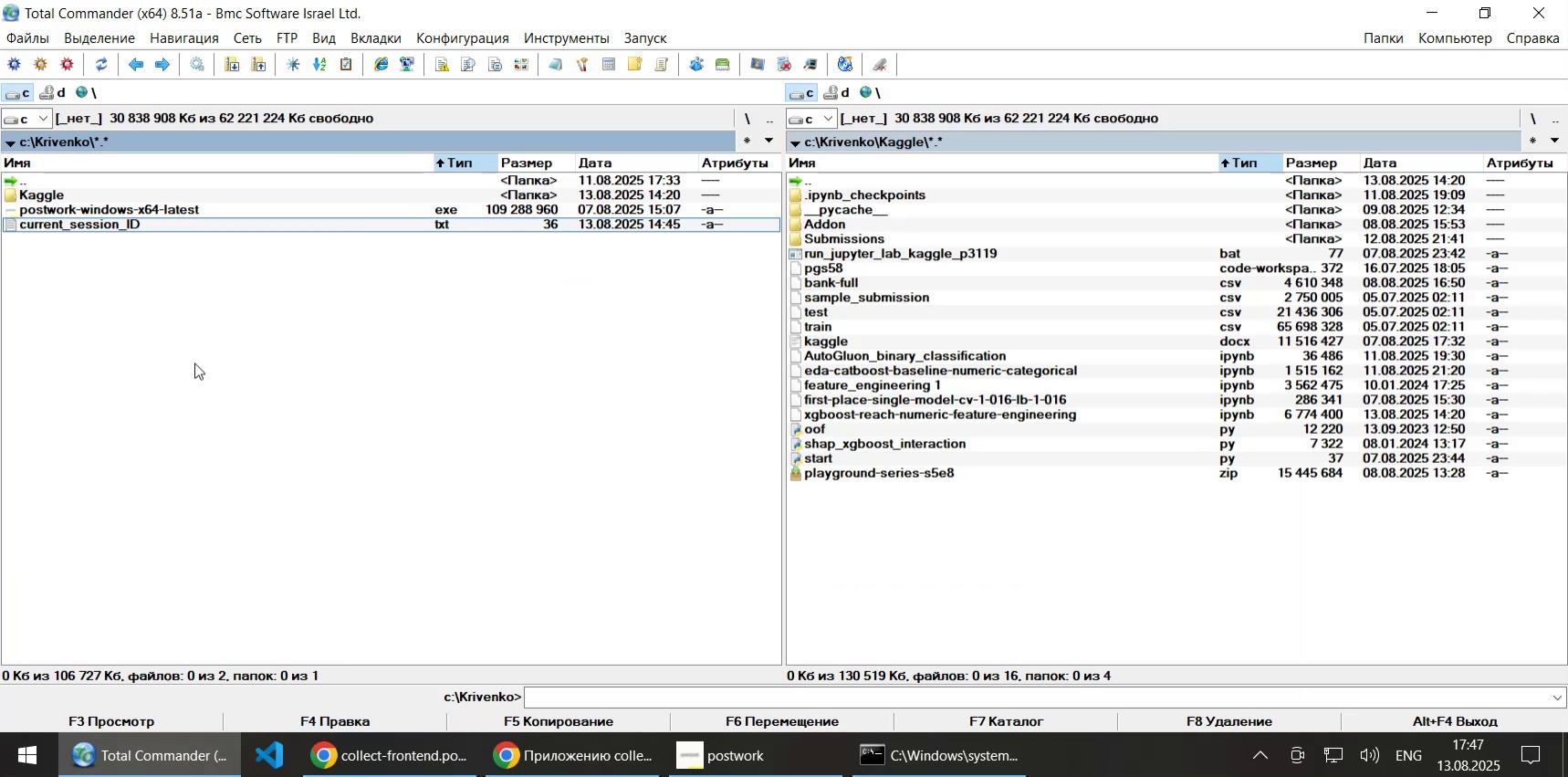 
key(F4)
 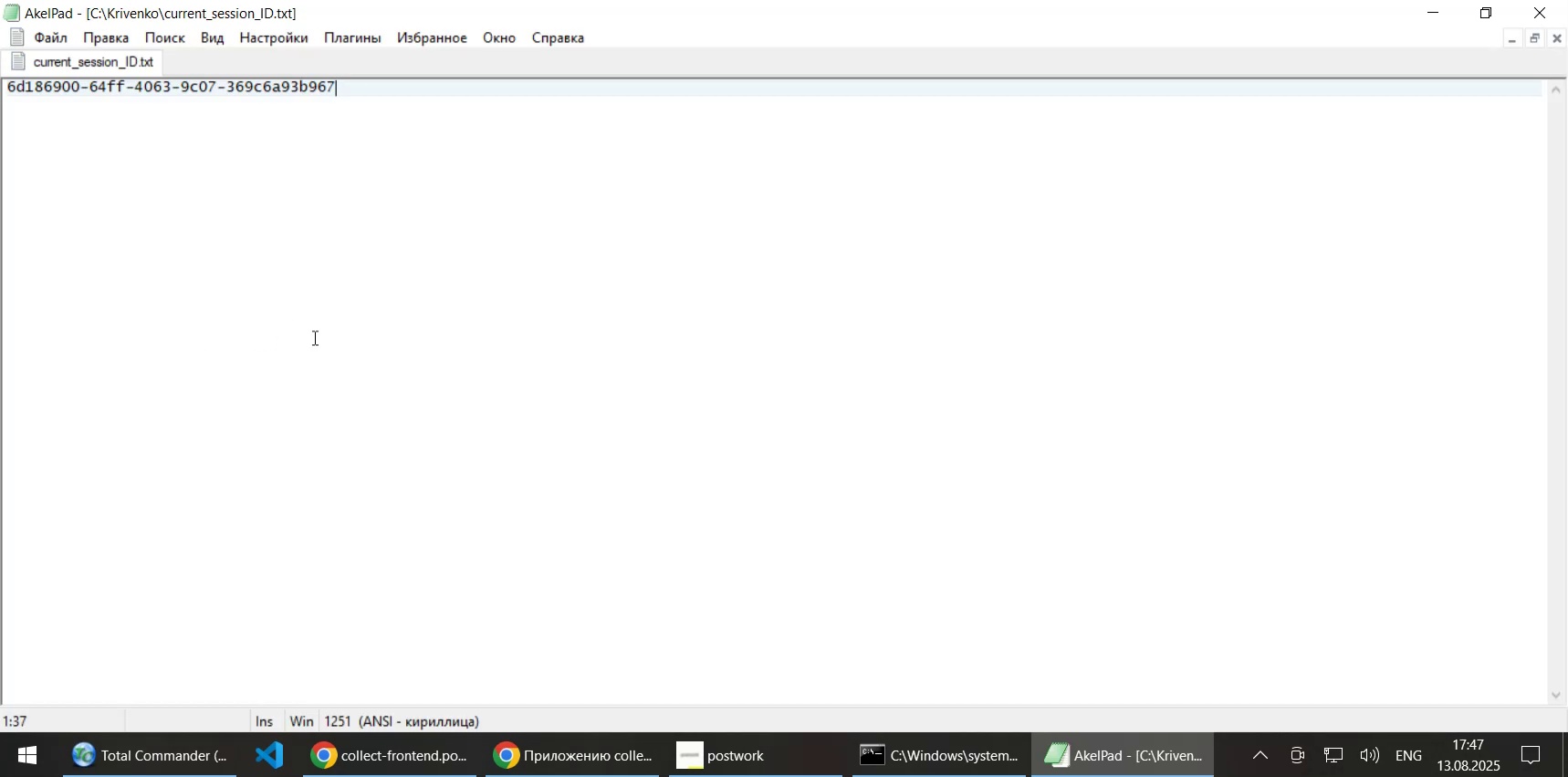 
key(Control+A)
 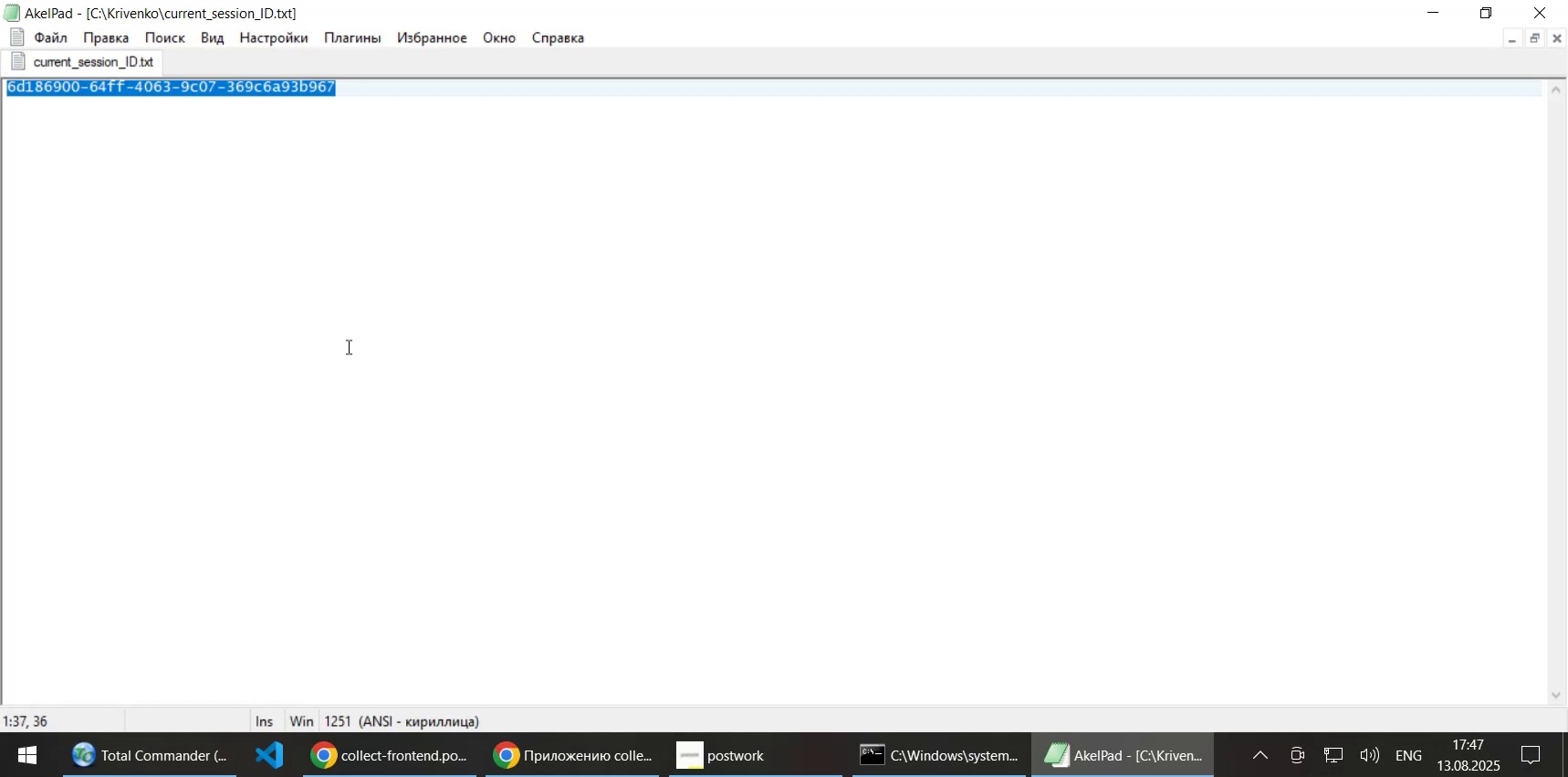 
key(Control+V)
 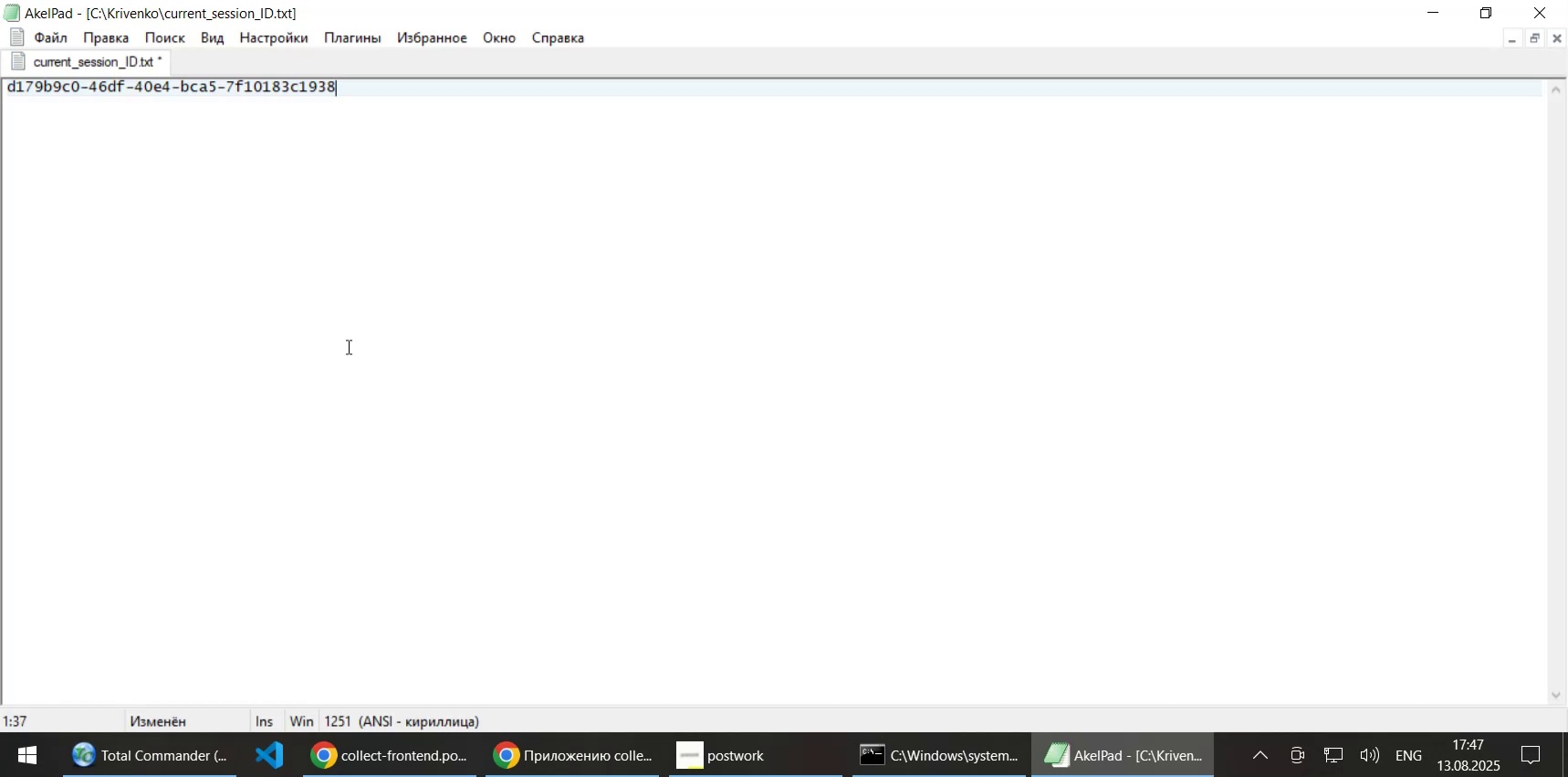 
key(Control+ControlLeft)
 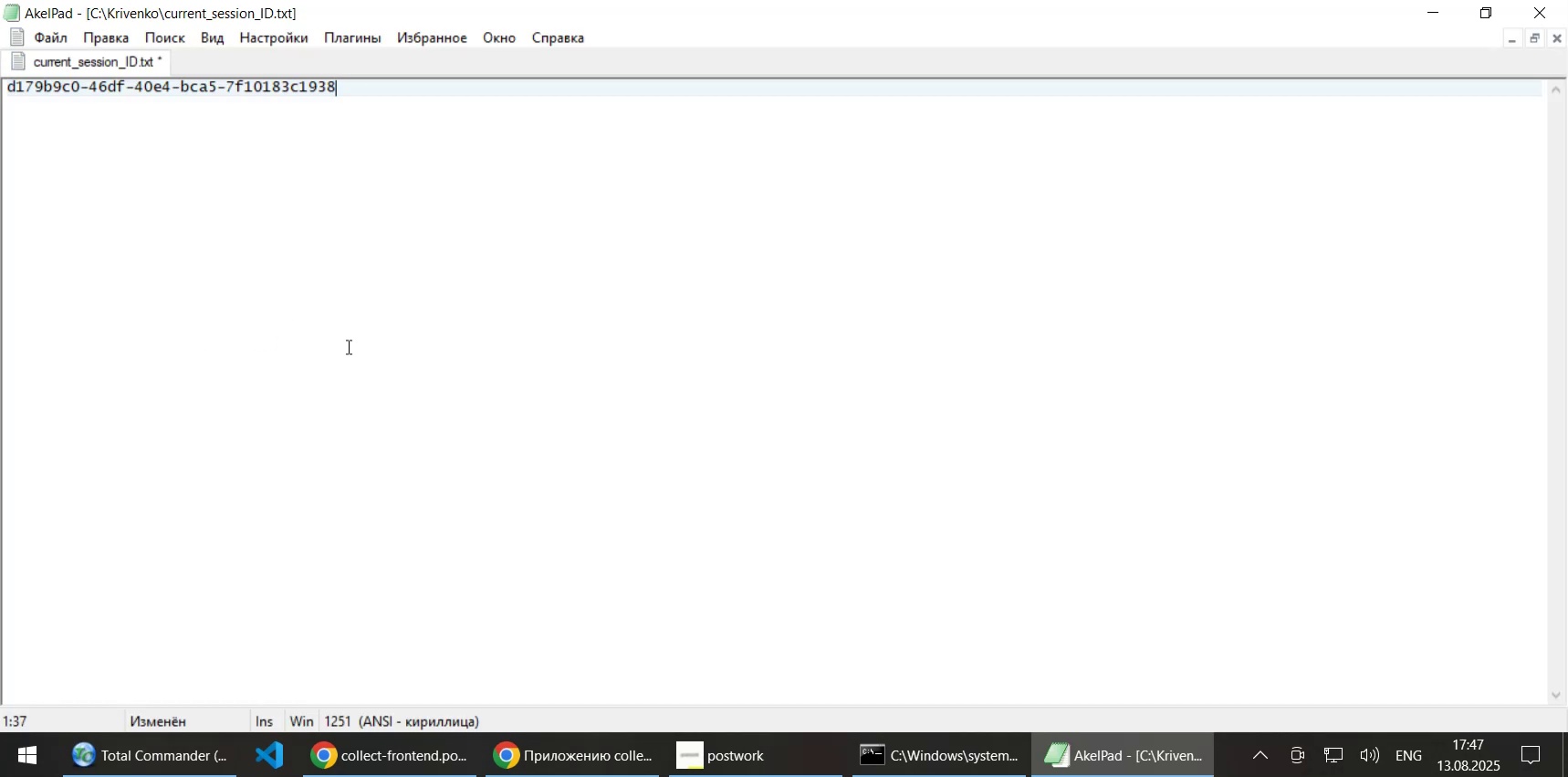 
key(Control+S)
 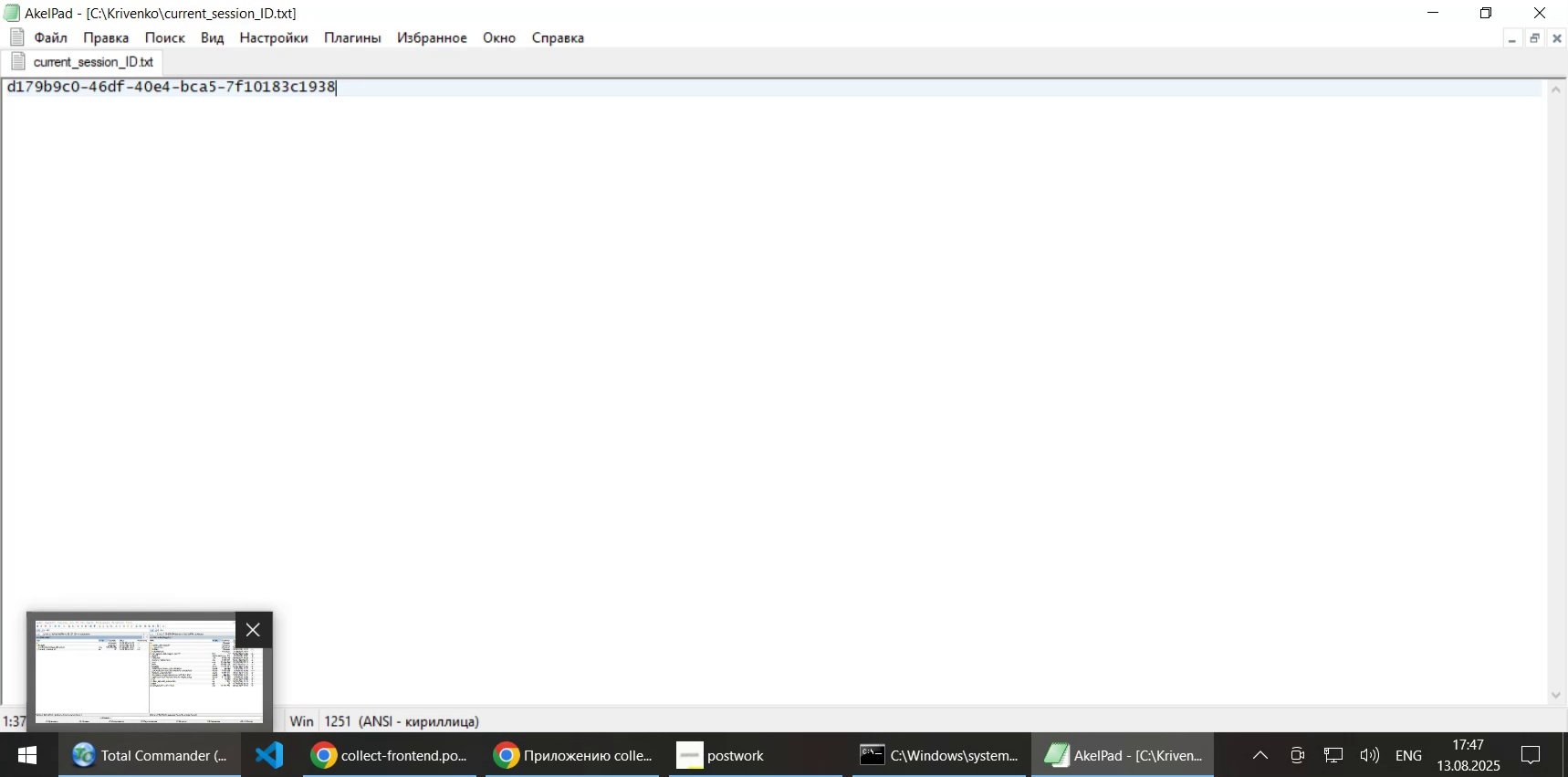 
wait(14.02)
 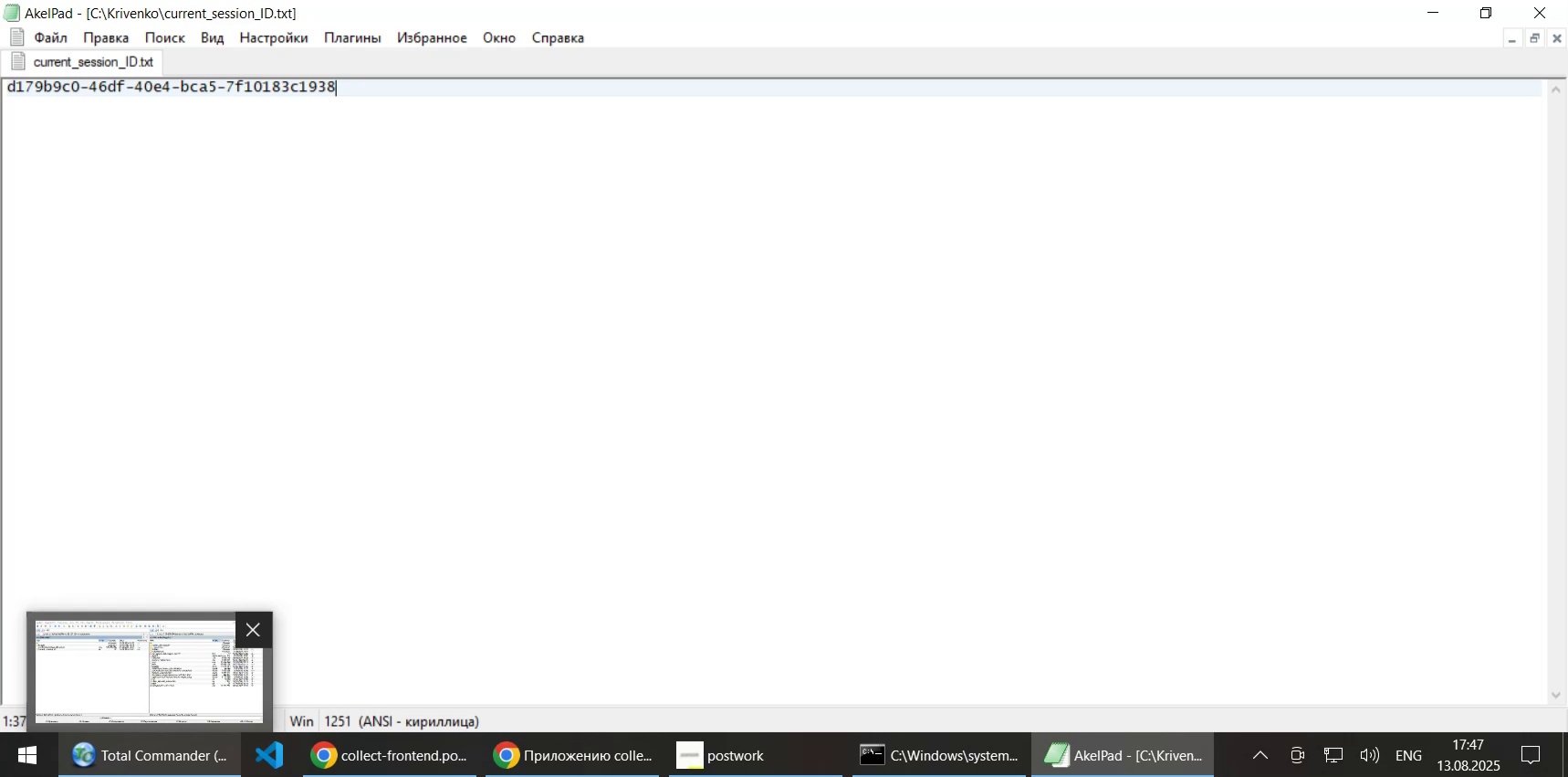 
left_click([1543, 16])
 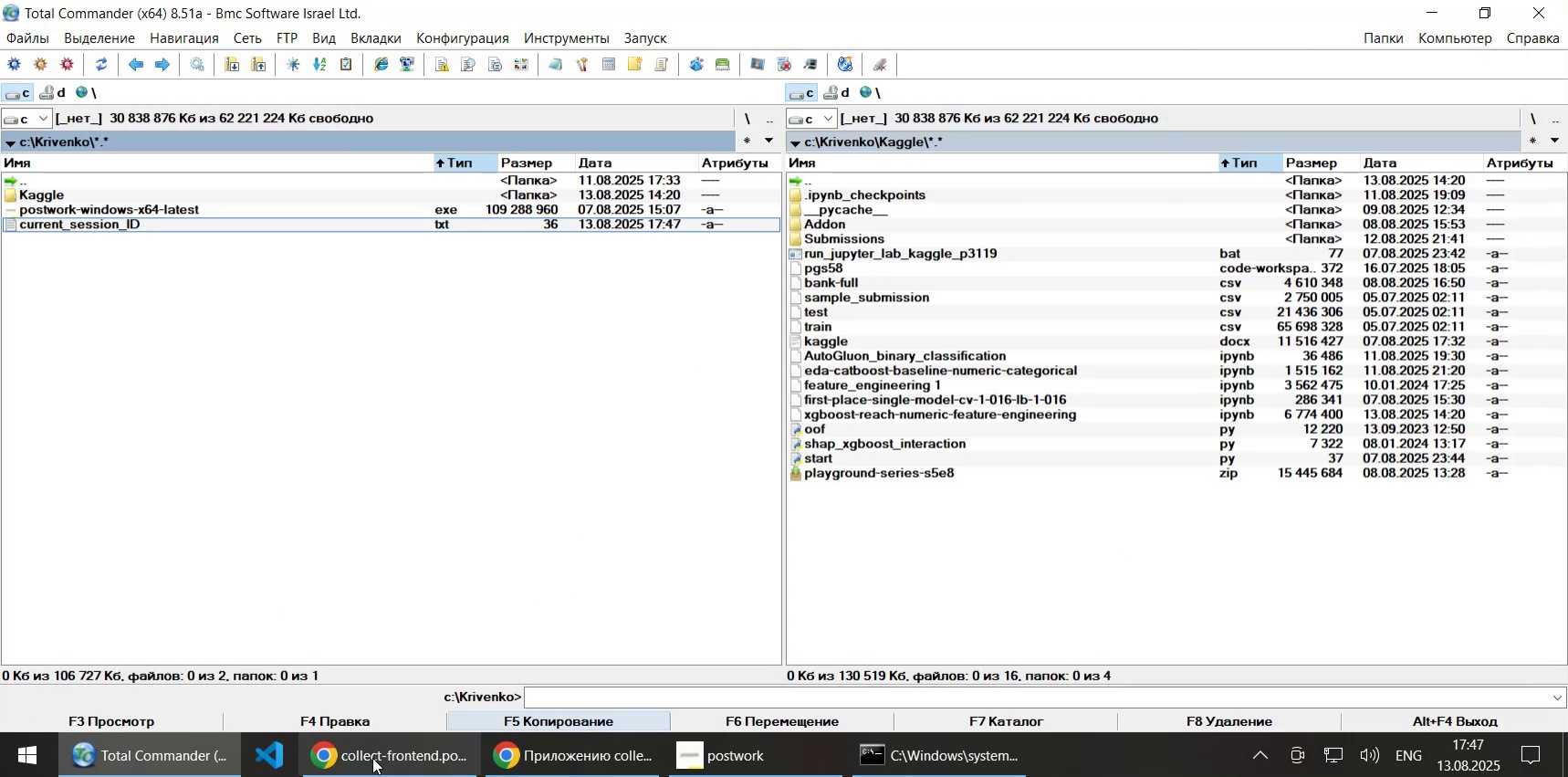 
left_click([177, 757])
 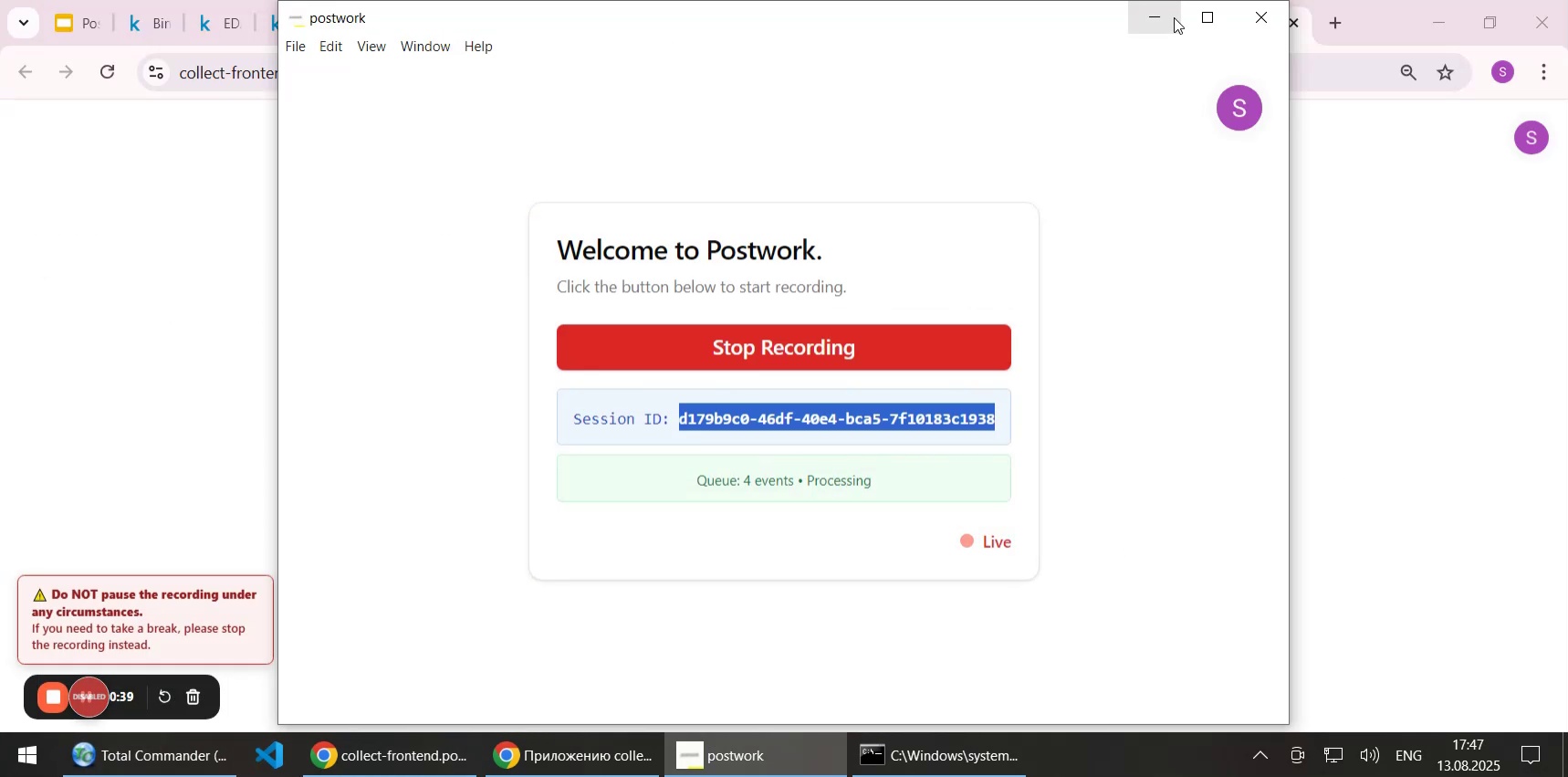 
left_click([1167, 16])
 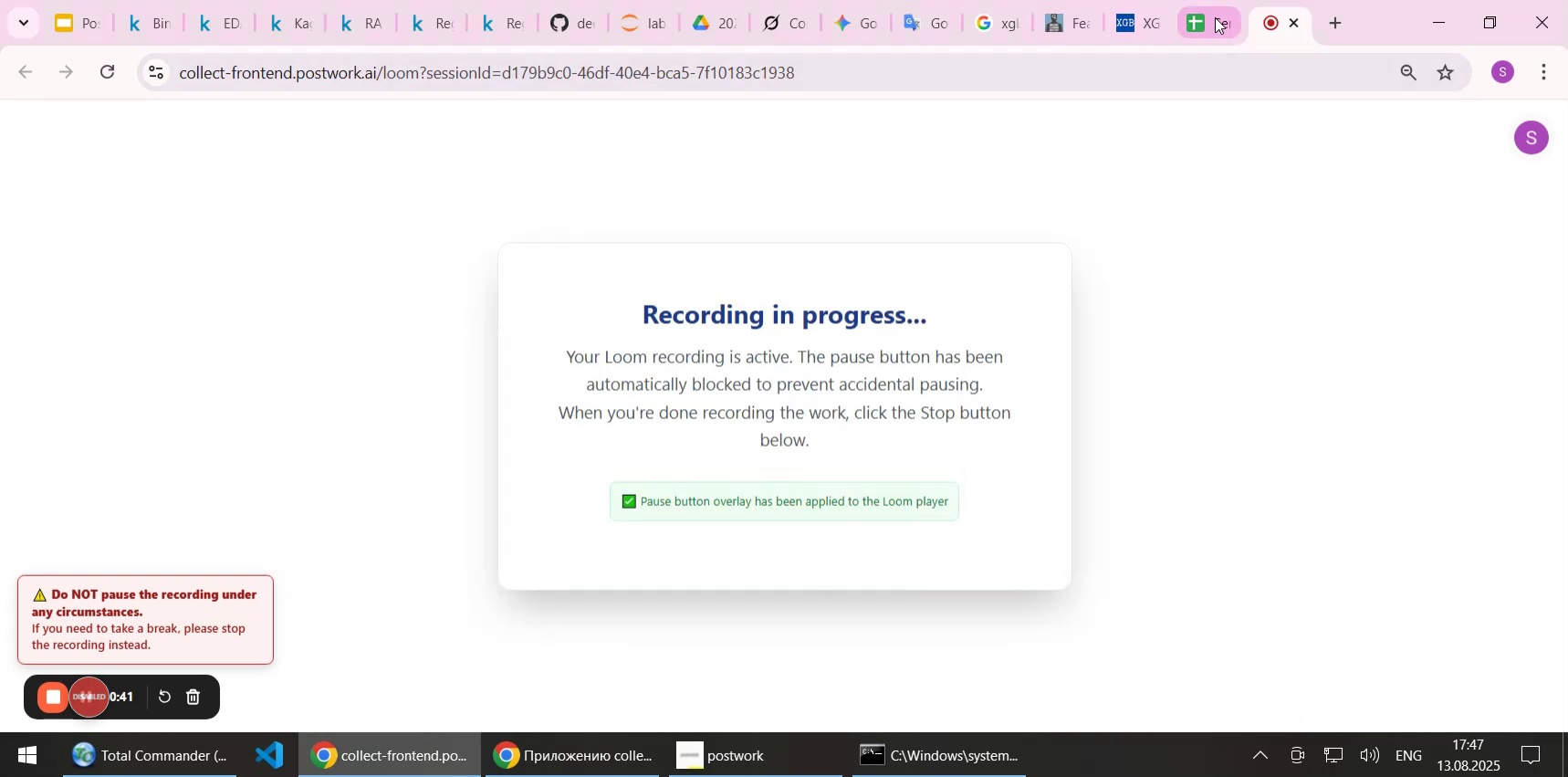 
left_click([1117, 17])
 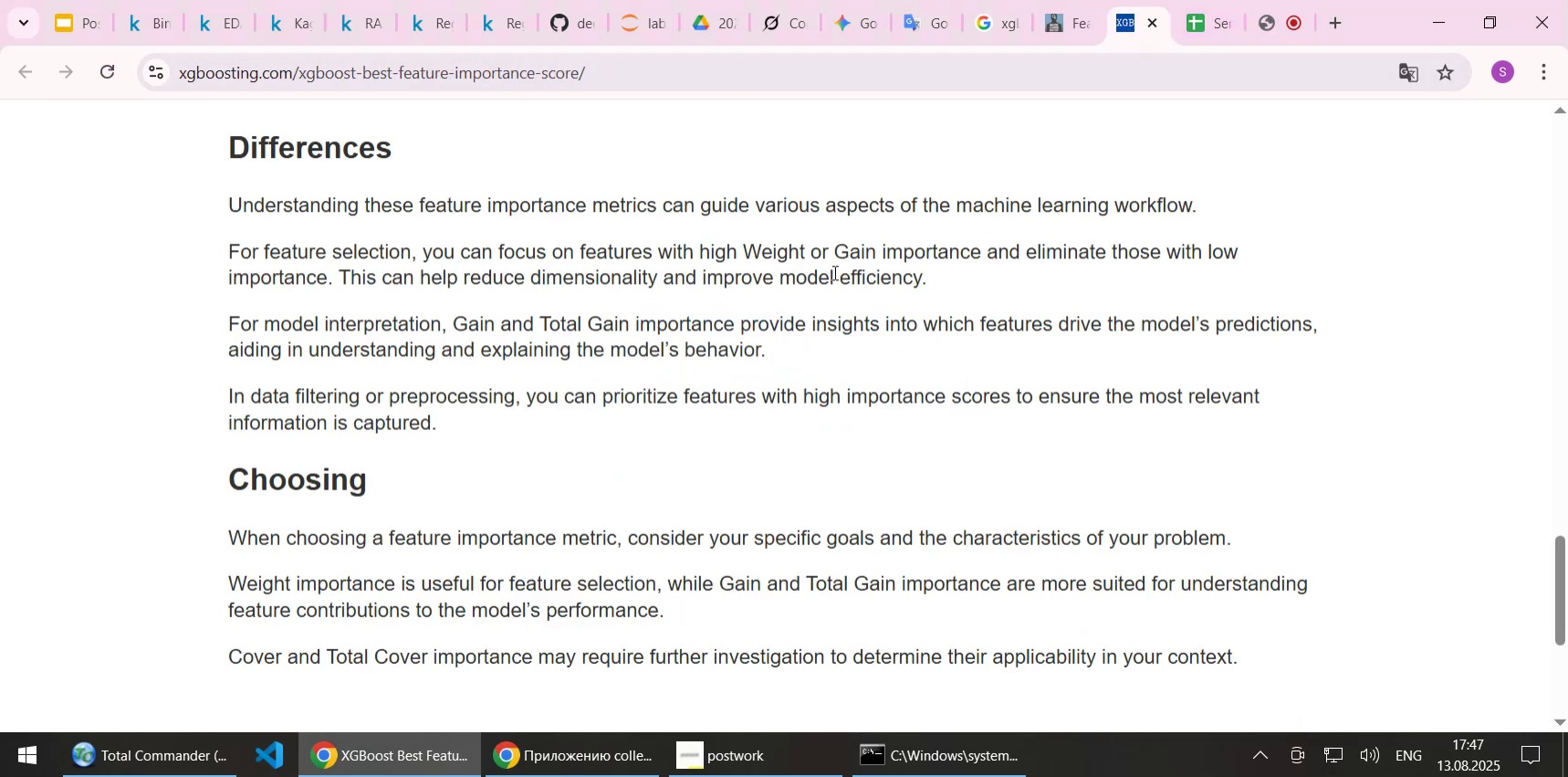 
left_click([805, 285])
 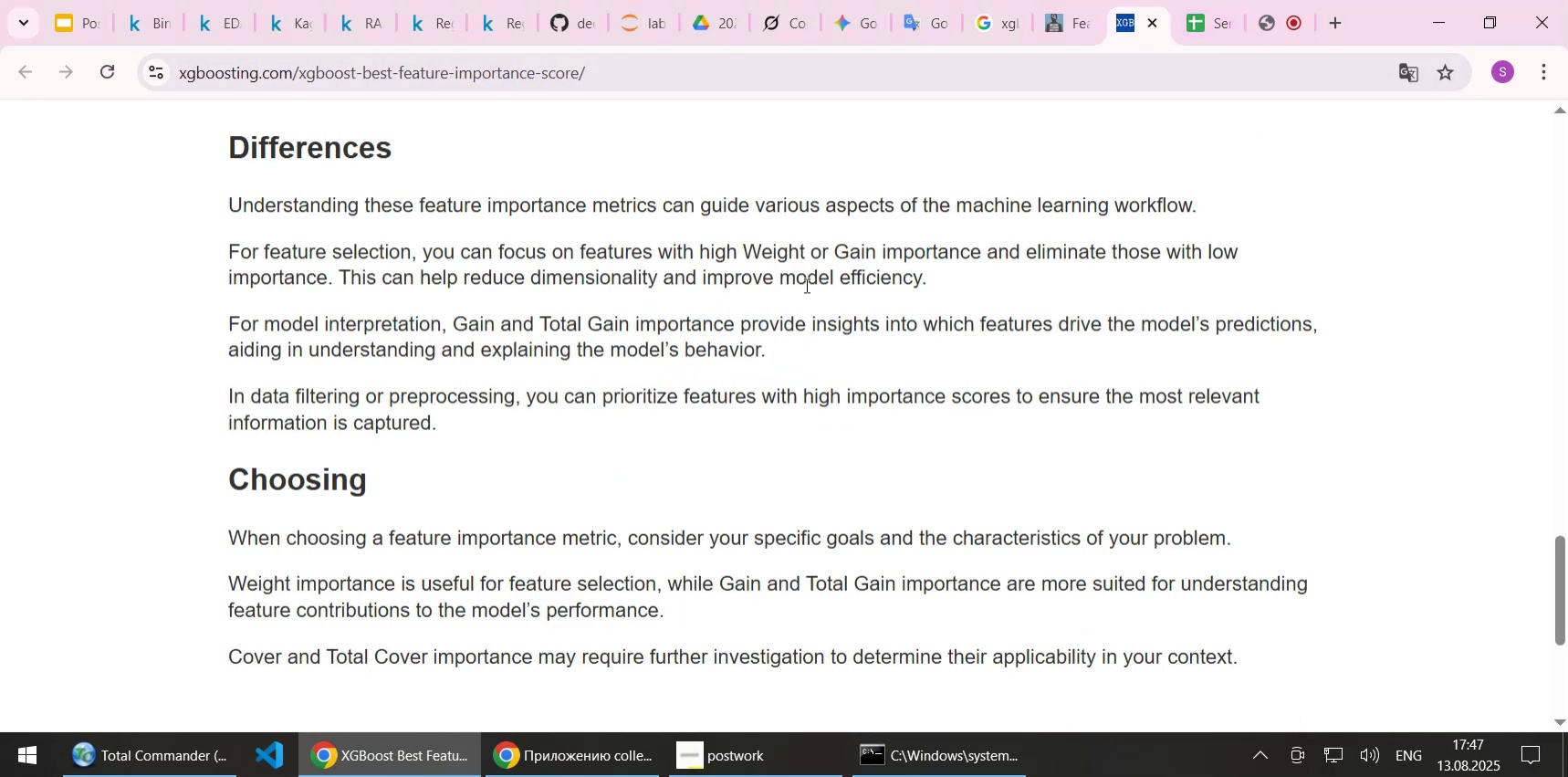 
scroll: coordinate [805, 285], scroll_direction: up, amount: 6.0
 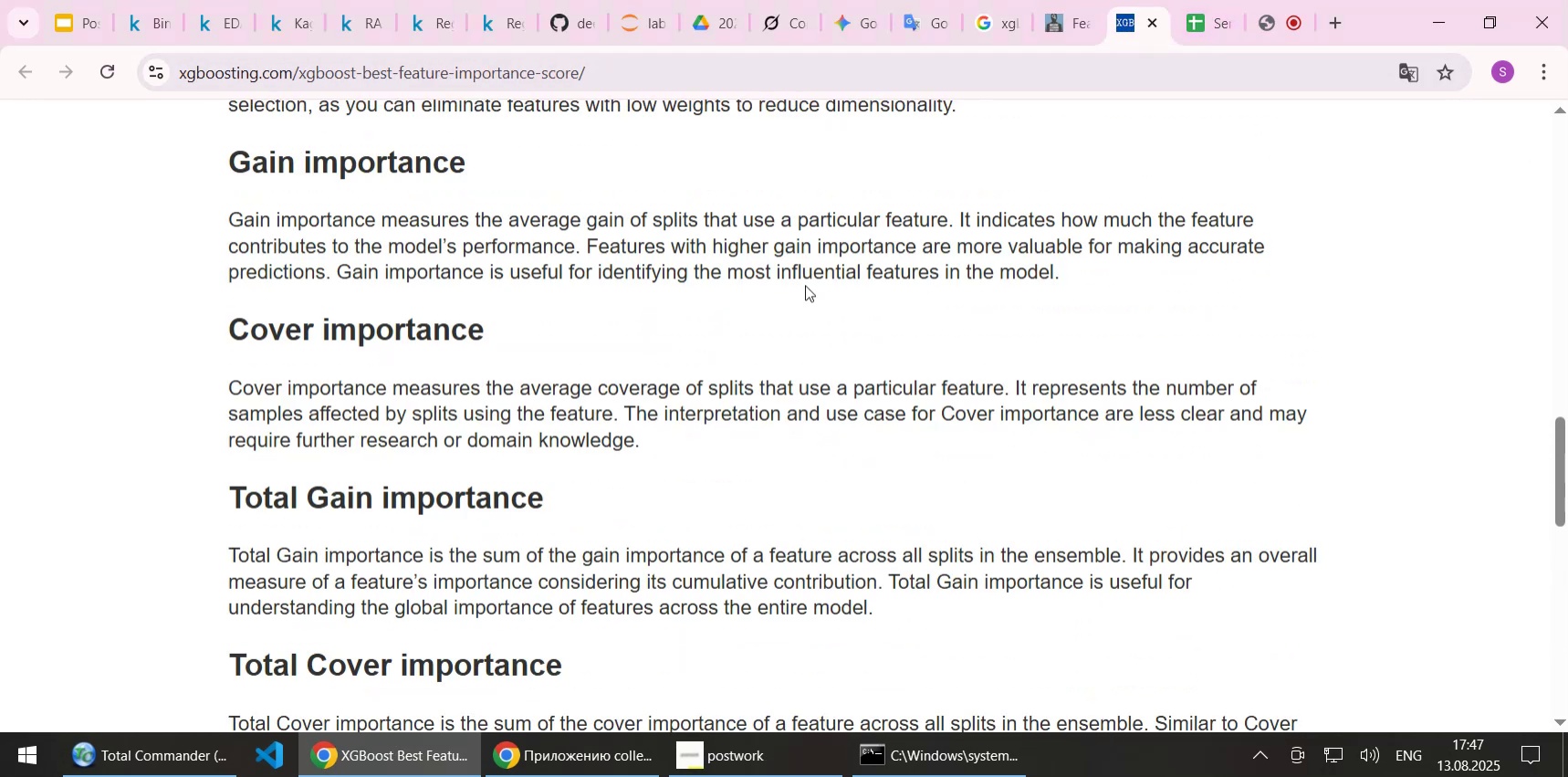 
scroll: coordinate [805, 285], scroll_direction: down, amount: 9.0
 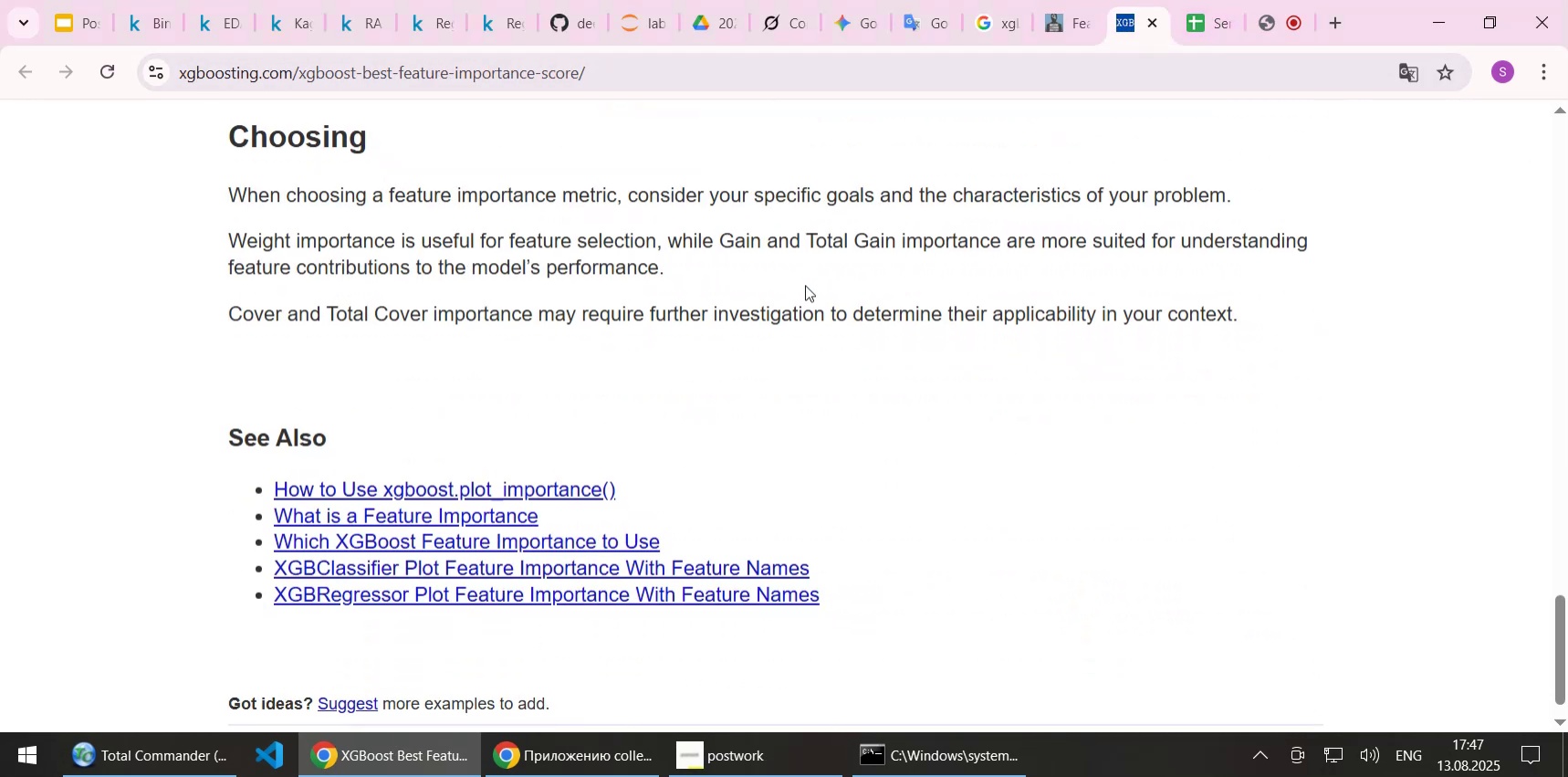 
scroll: coordinate [805, 285], scroll_direction: up, amount: 2.0
 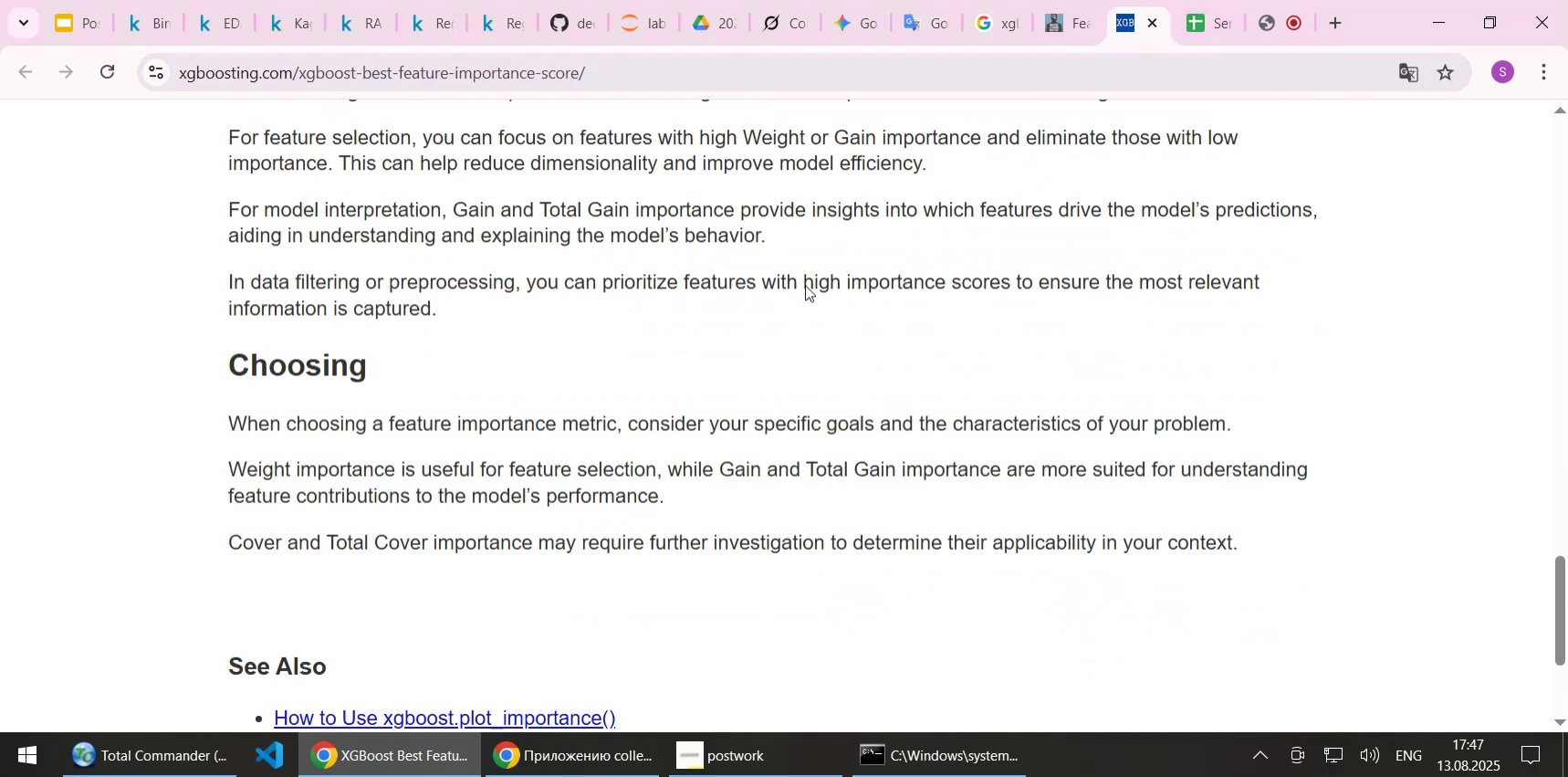 
scroll: coordinate [805, 285], scroll_direction: down, amount: 1.0
 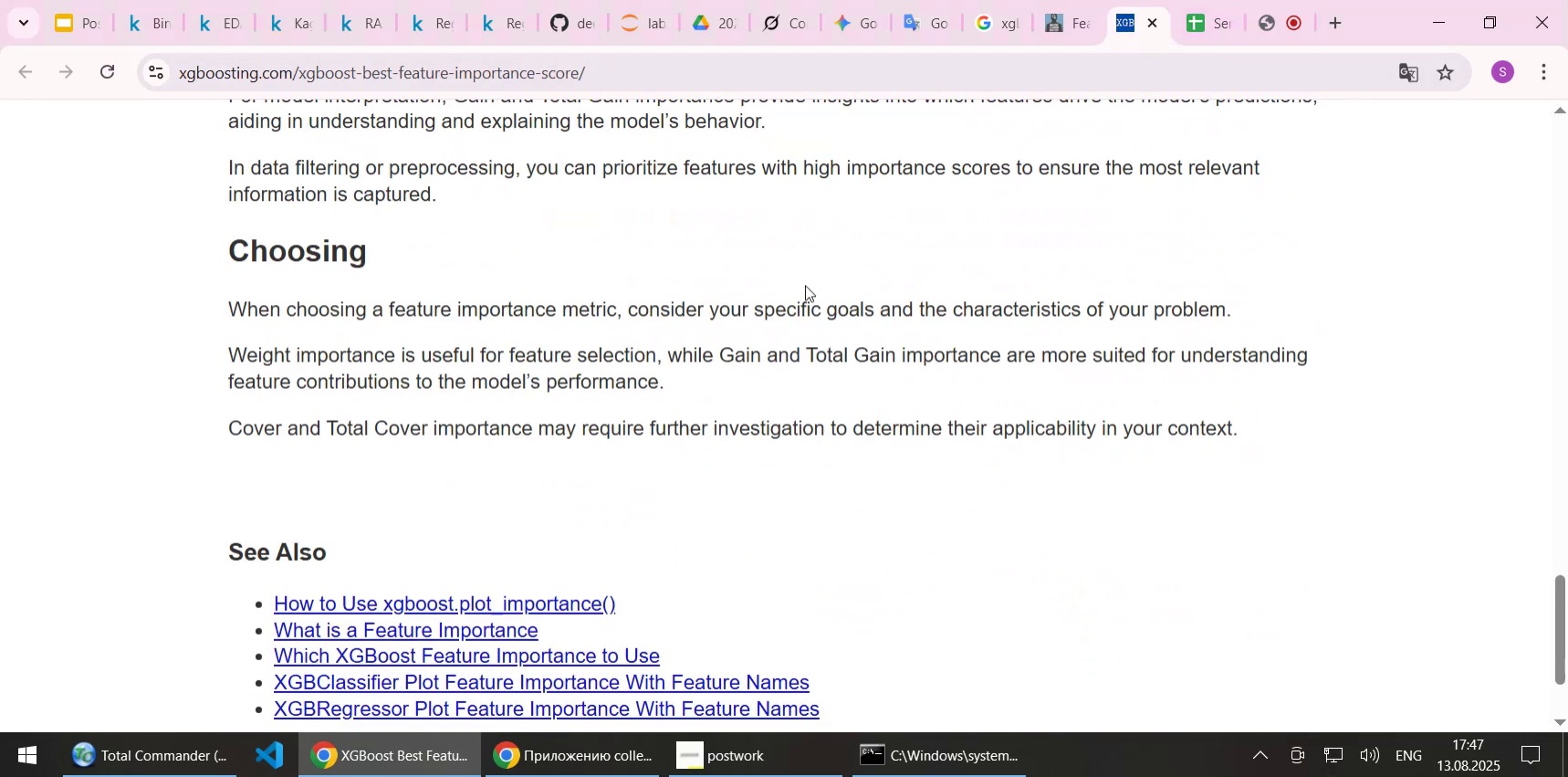 
scroll: coordinate [805, 285], scroll_direction: up, amount: 2.0
 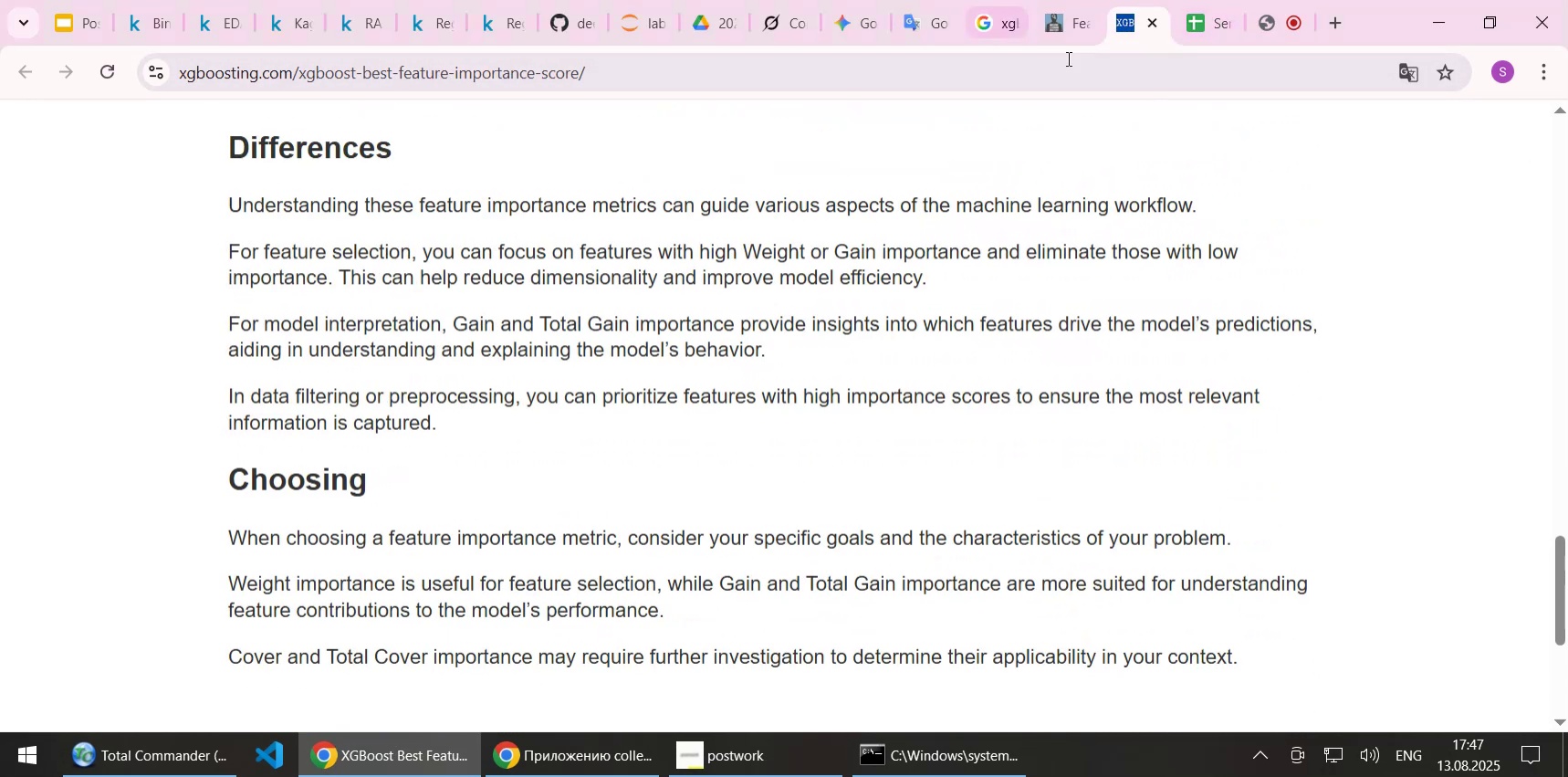 
left_click([1080, 26])
 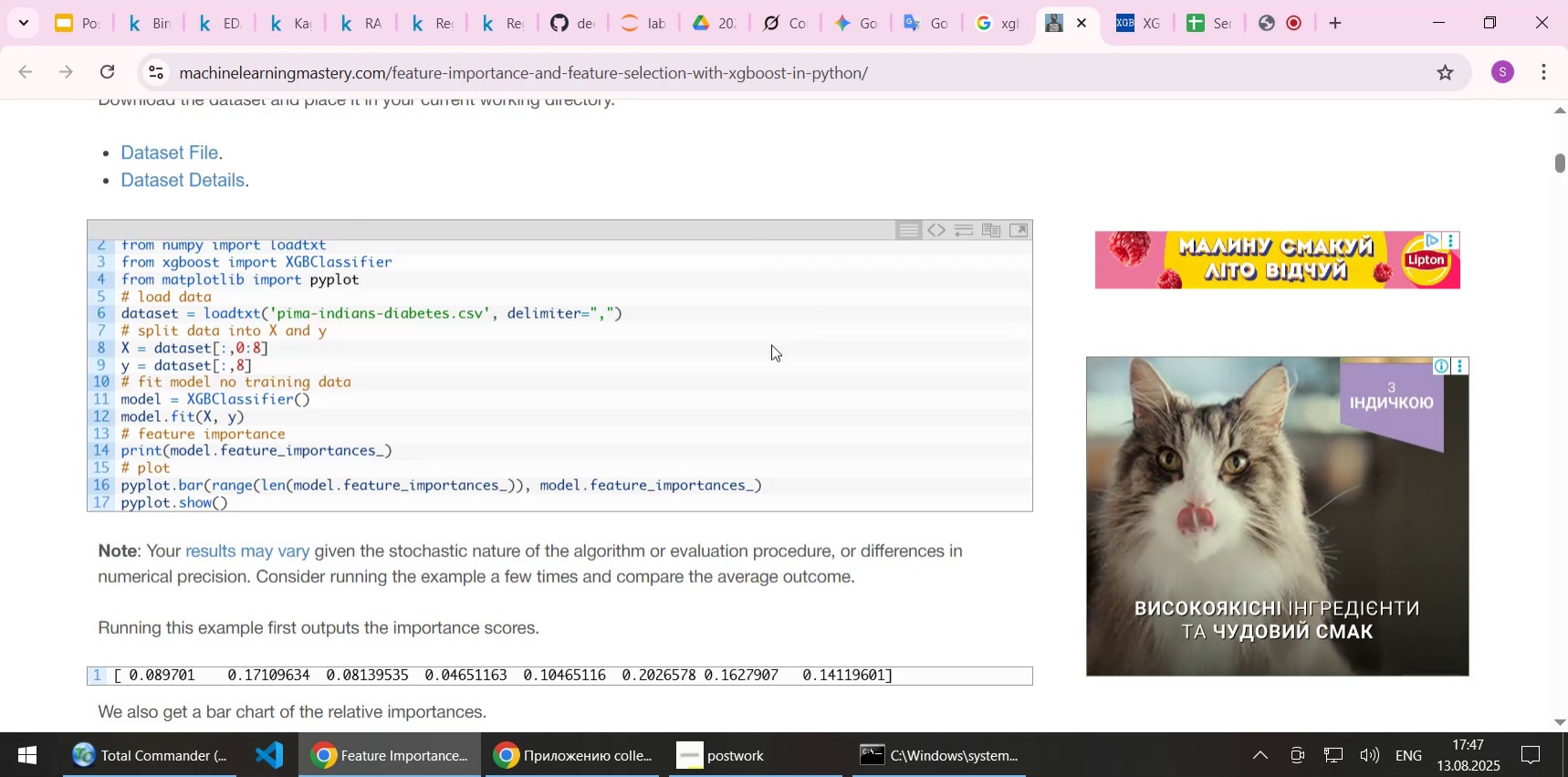 
scroll: coordinate [771, 344], scroll_direction: up, amount: 1.0
 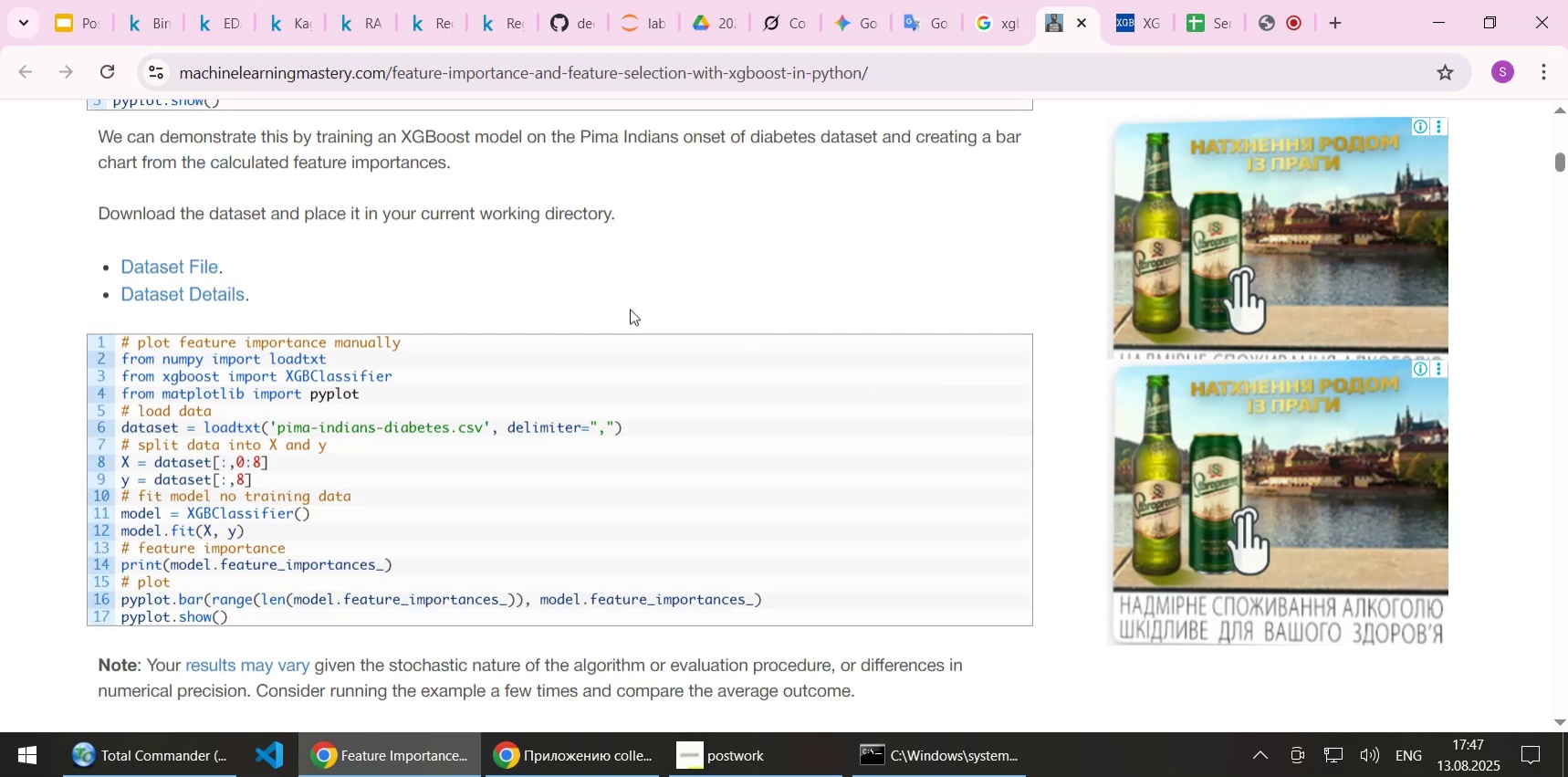 
wait(9.62)
 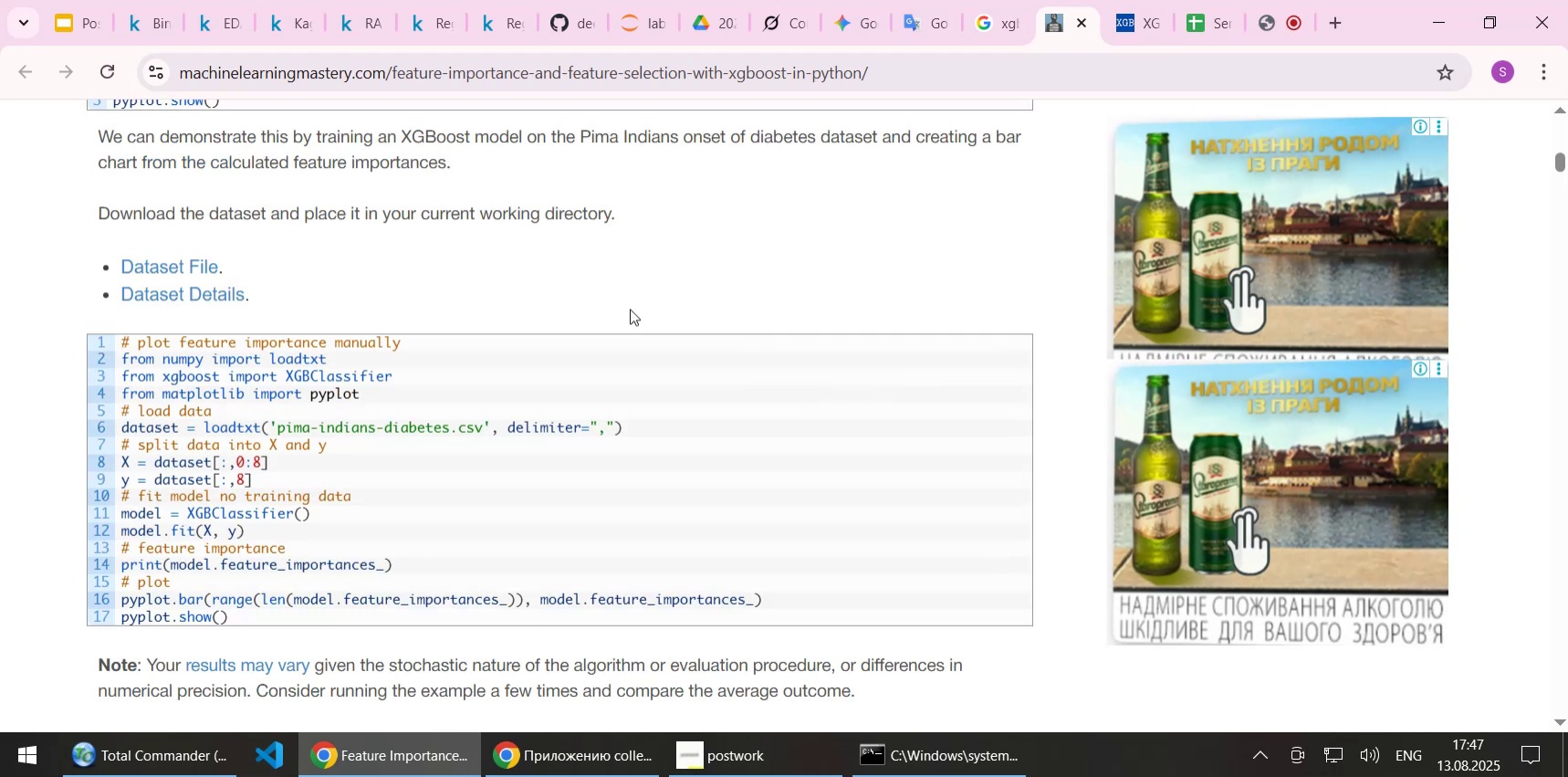 
scroll: coordinate [630, 309], scroll_direction: up, amount: 1.0
 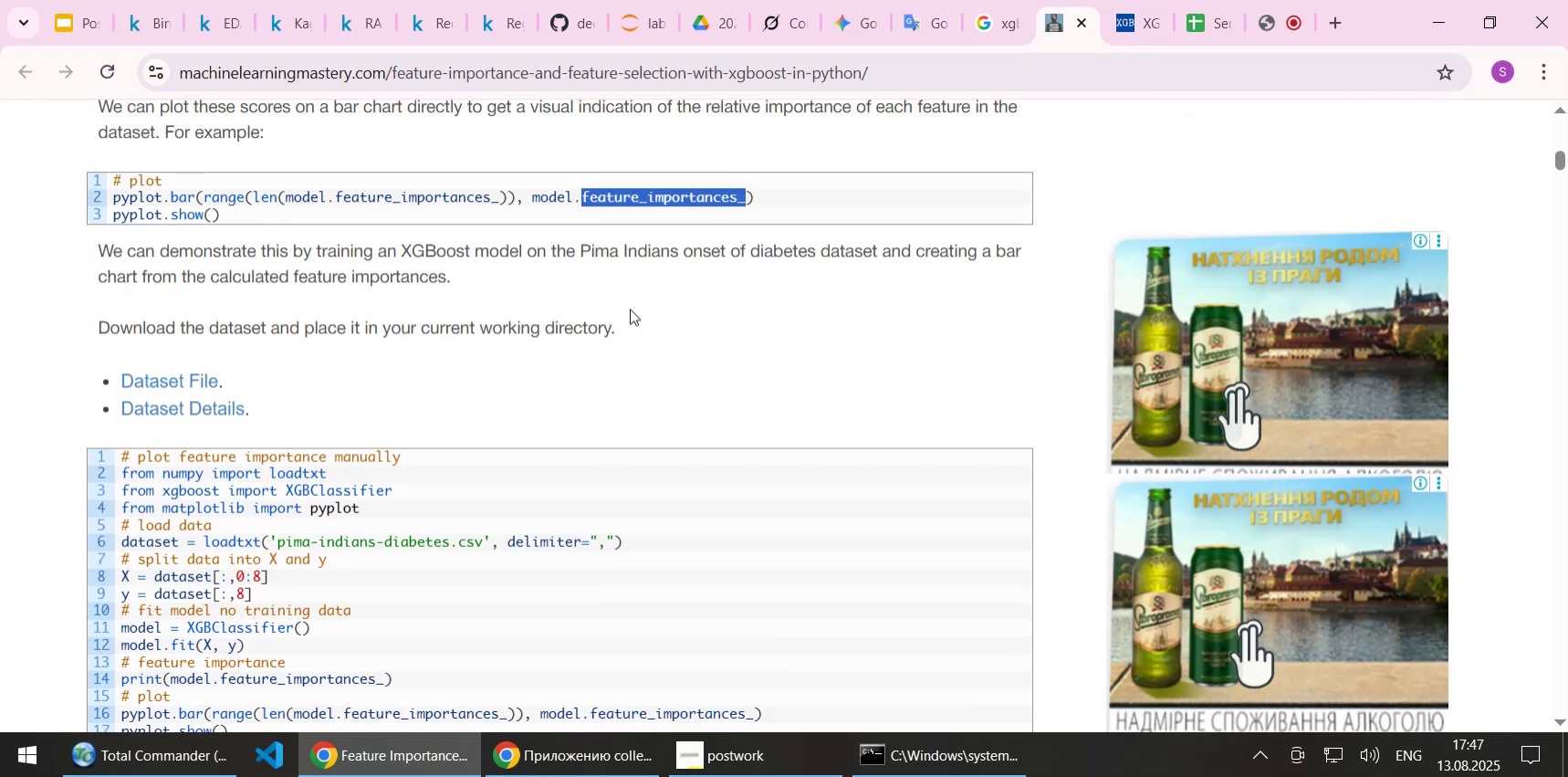 
scroll: coordinate [630, 309], scroll_direction: down, amount: 1.0
 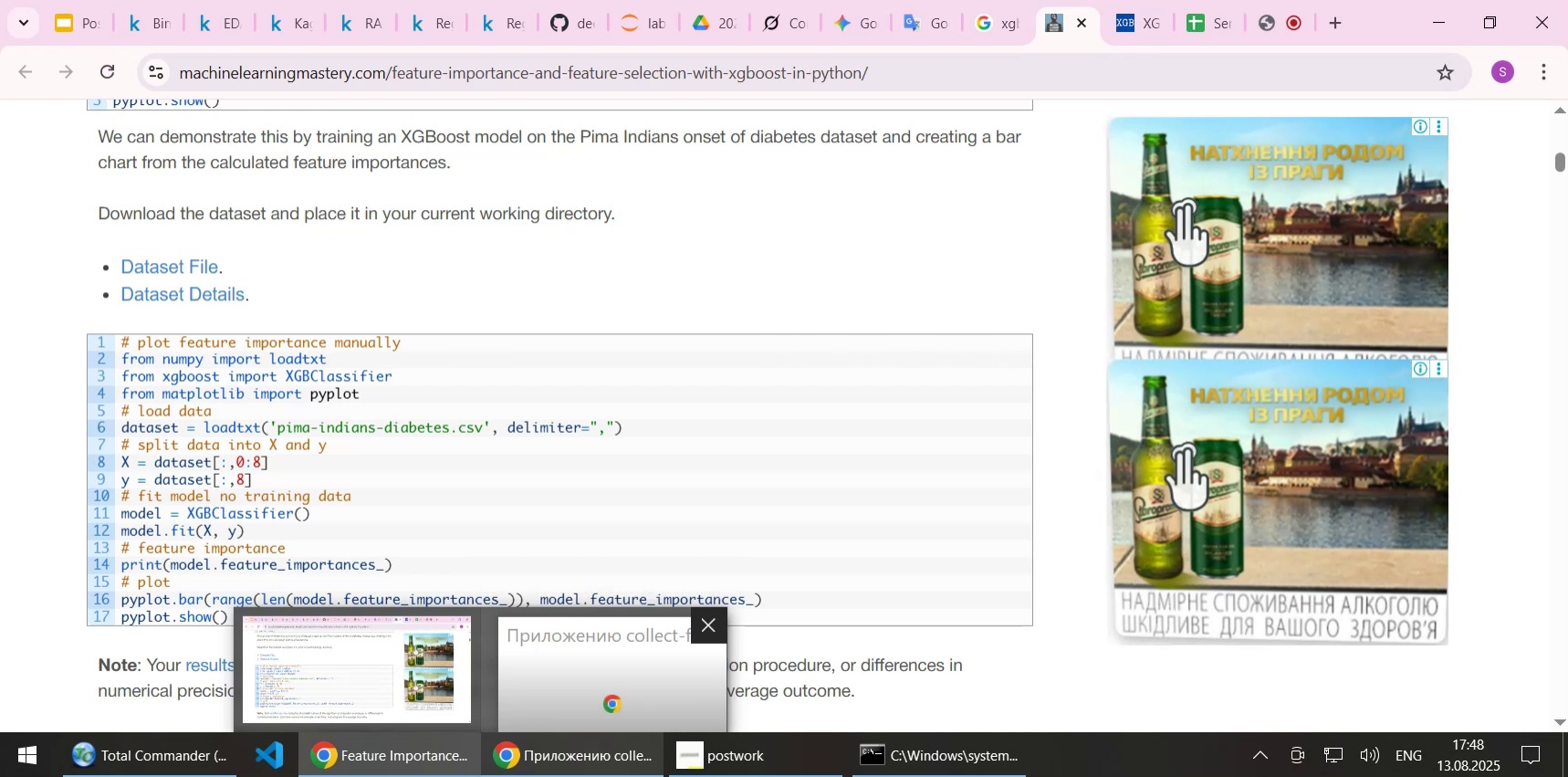 
wait(16.96)
 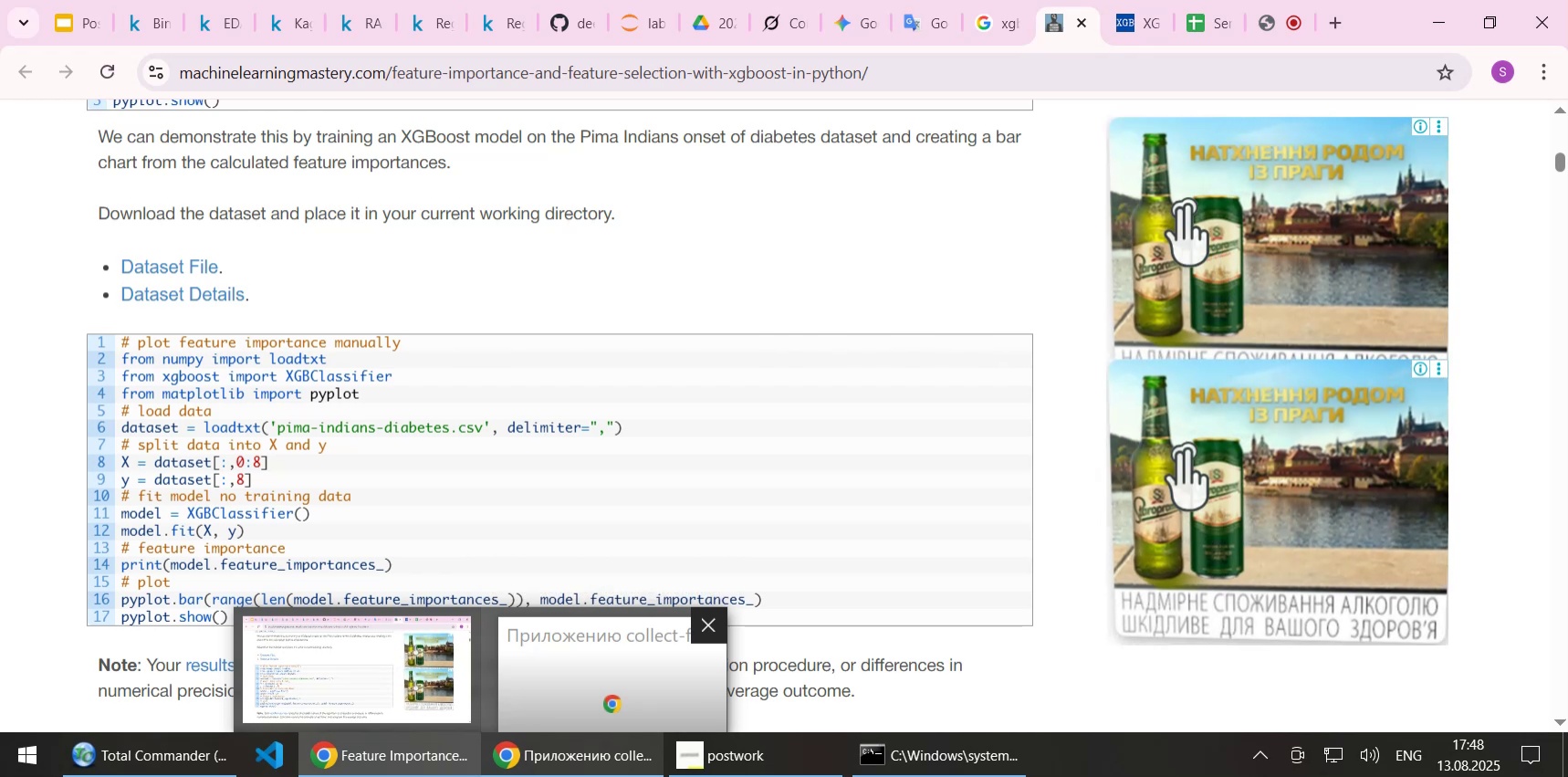 
scroll: coordinate [635, 491], scroll_direction: down, amount: 3.0
 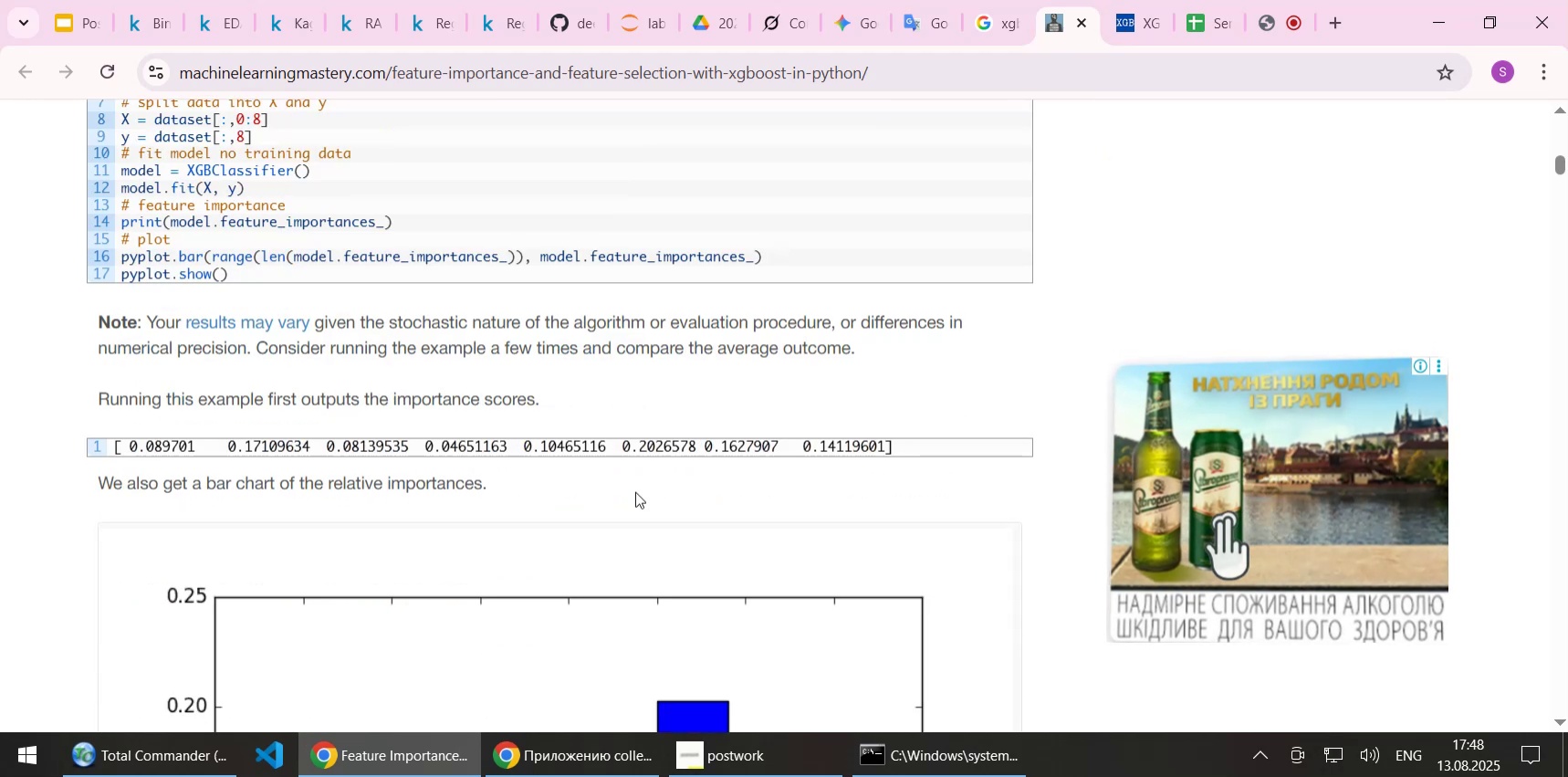 
scroll: coordinate [635, 491], scroll_direction: up, amount: 1.0
 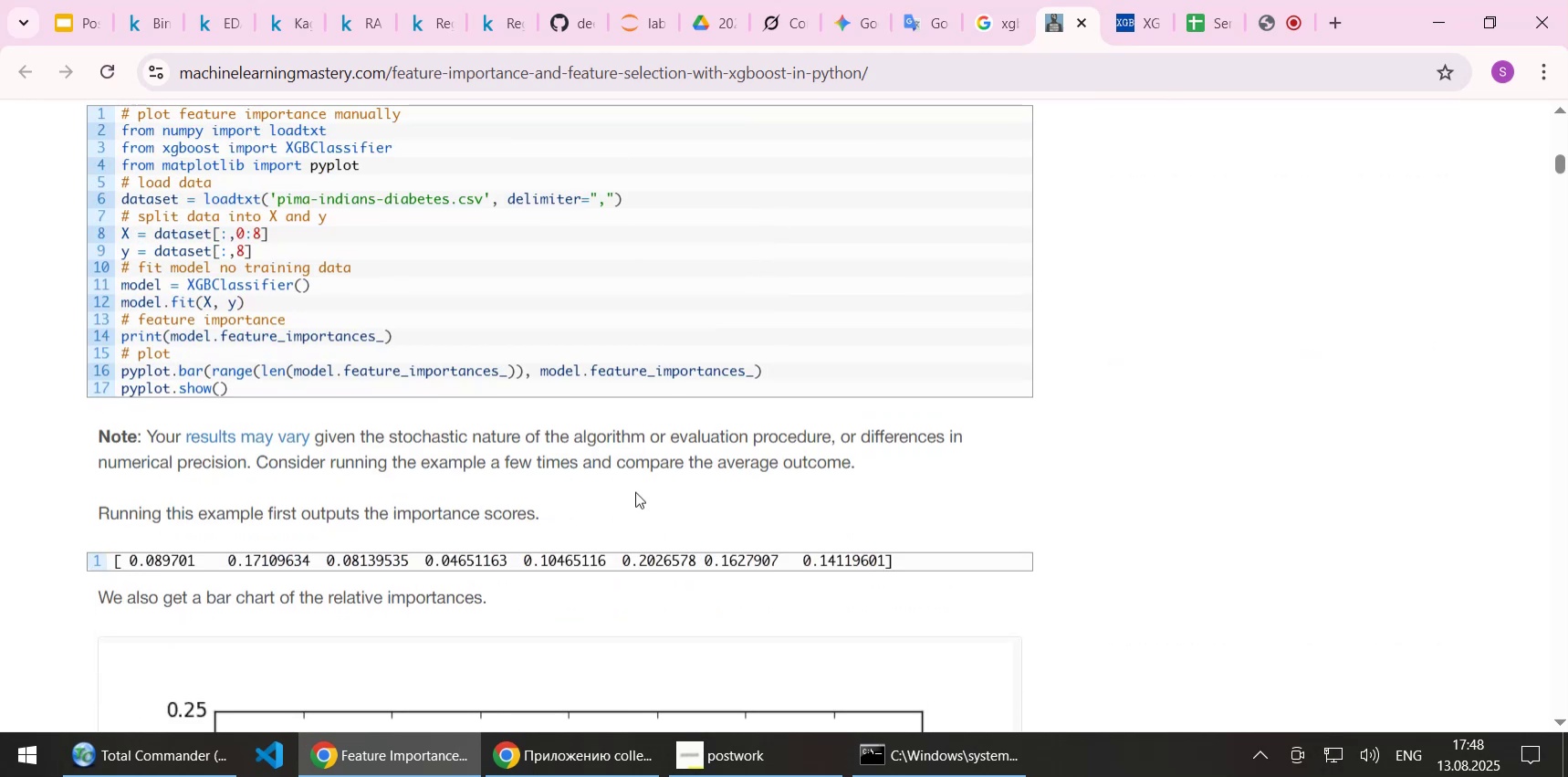 
left_click([723, 771])
 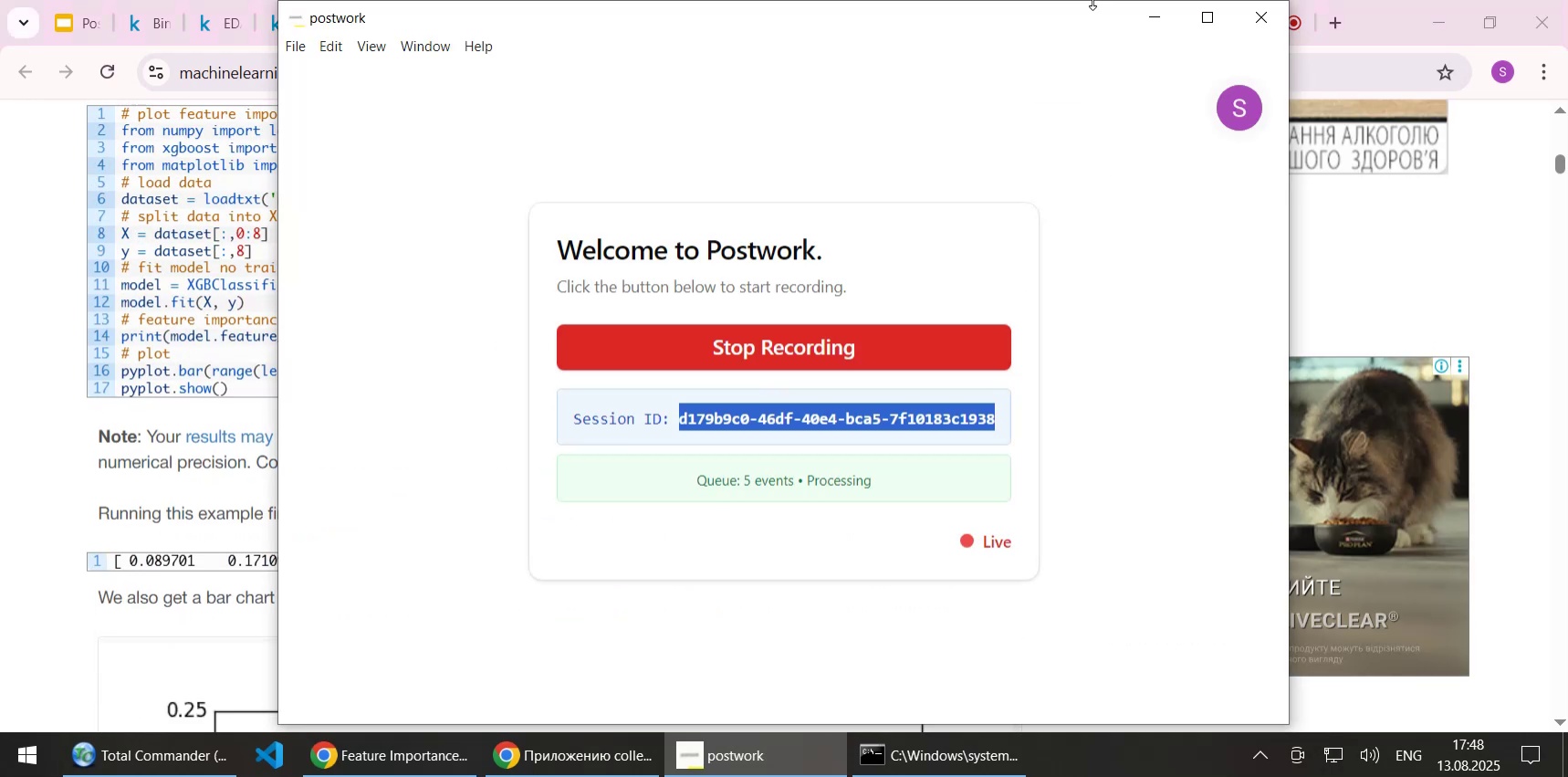 
left_click([1142, 13])
 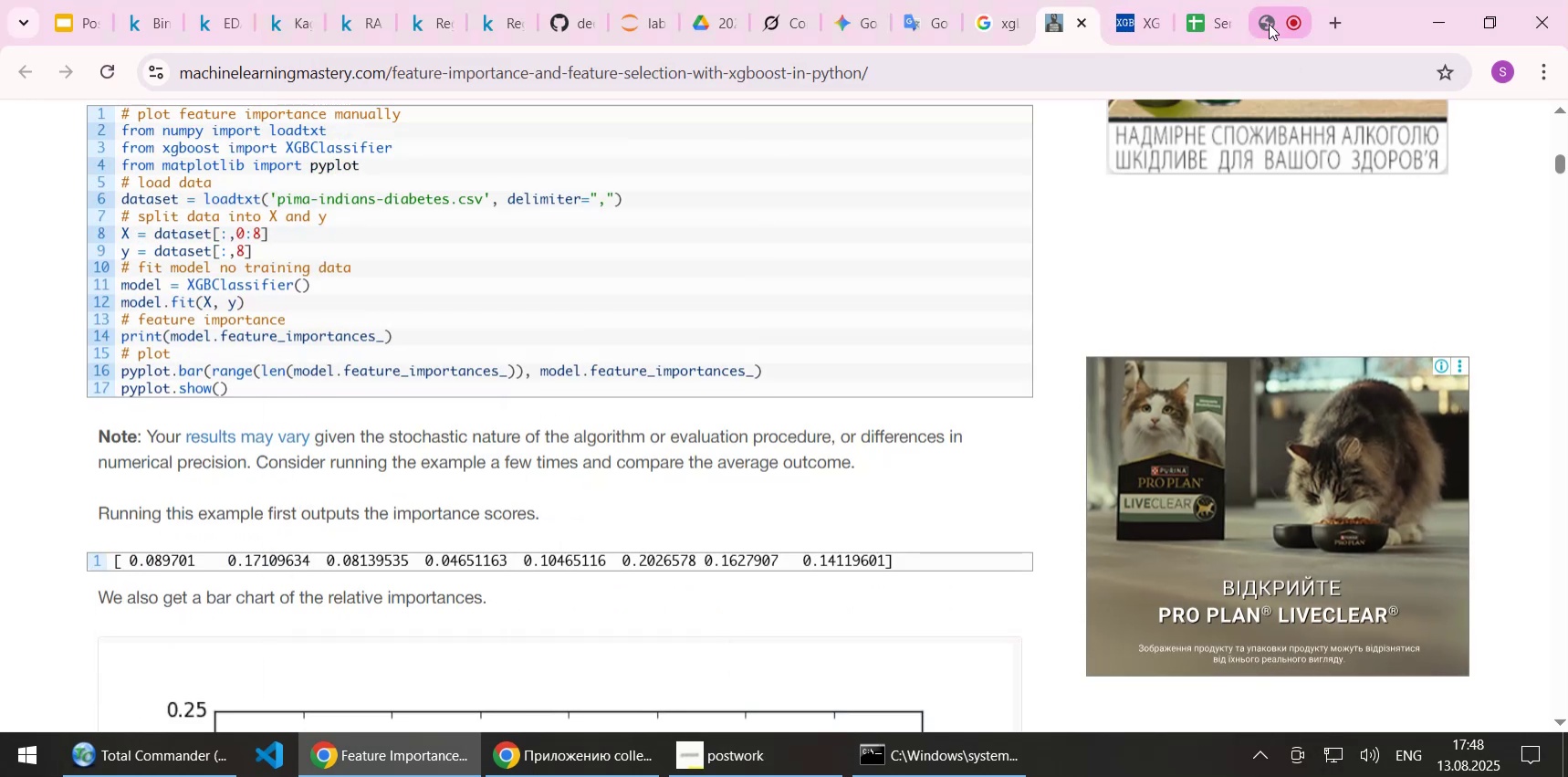 
left_click([1269, 24])
 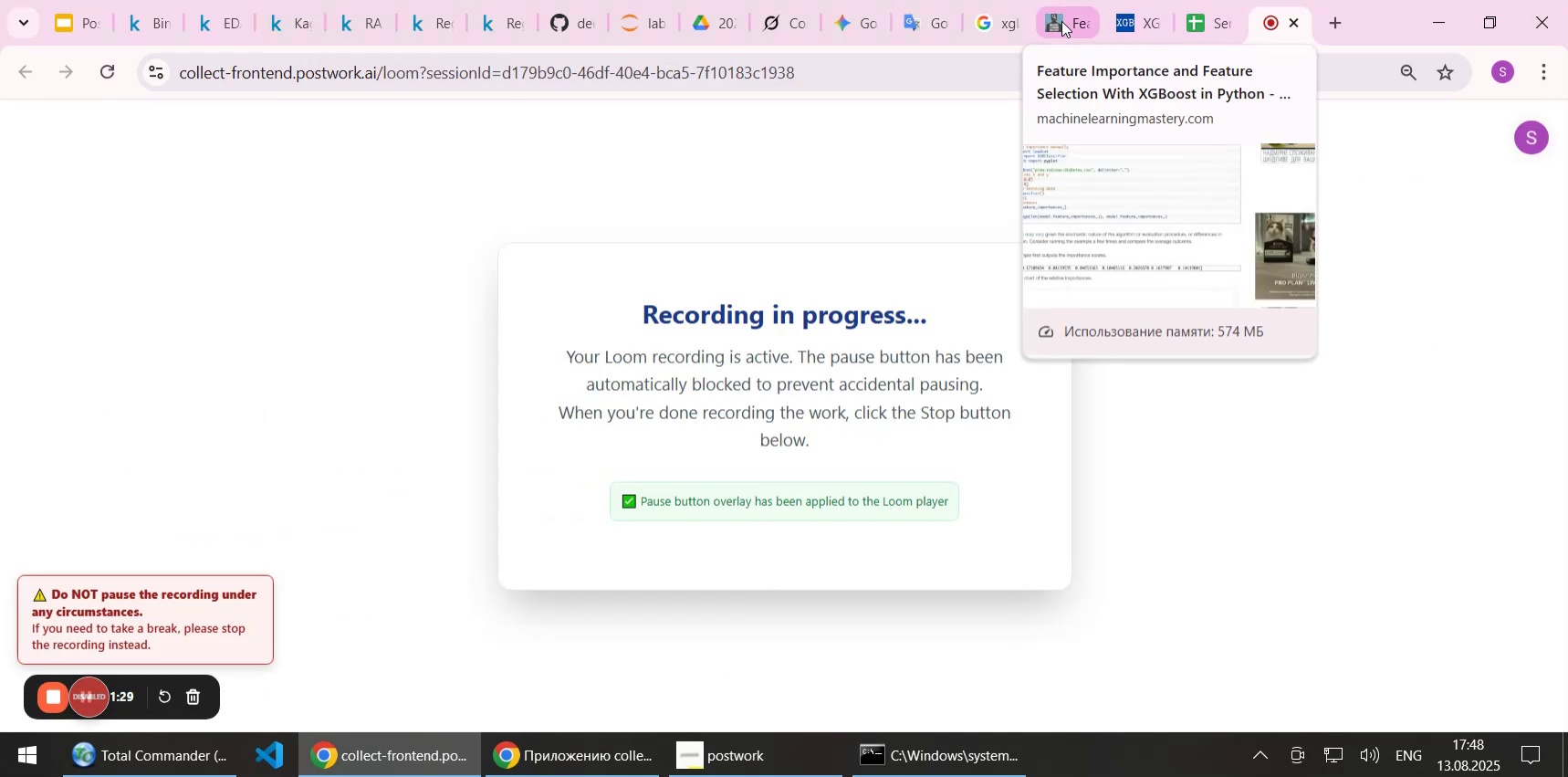 
left_click([1061, 21])
 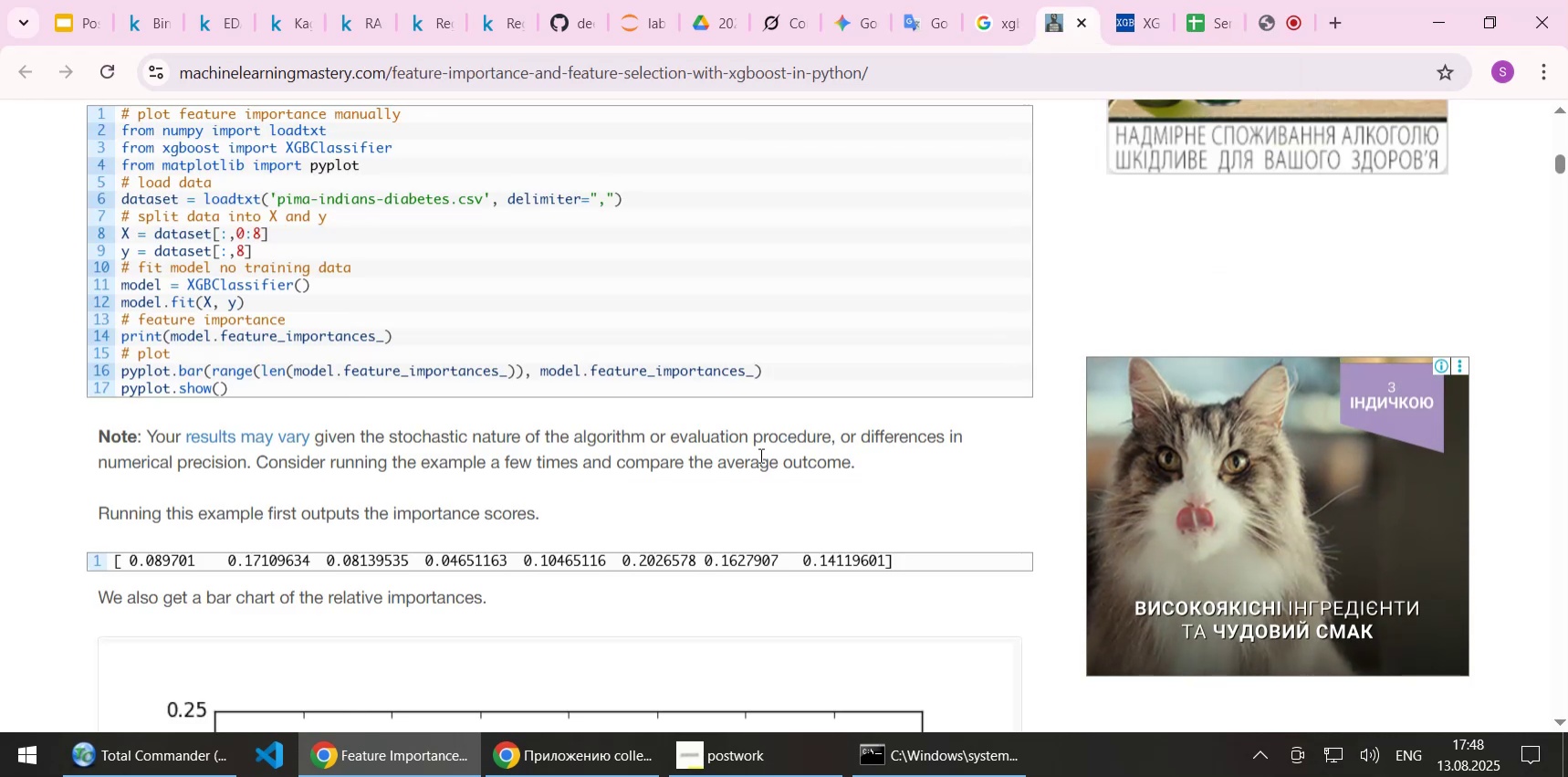 
wait(5.73)
 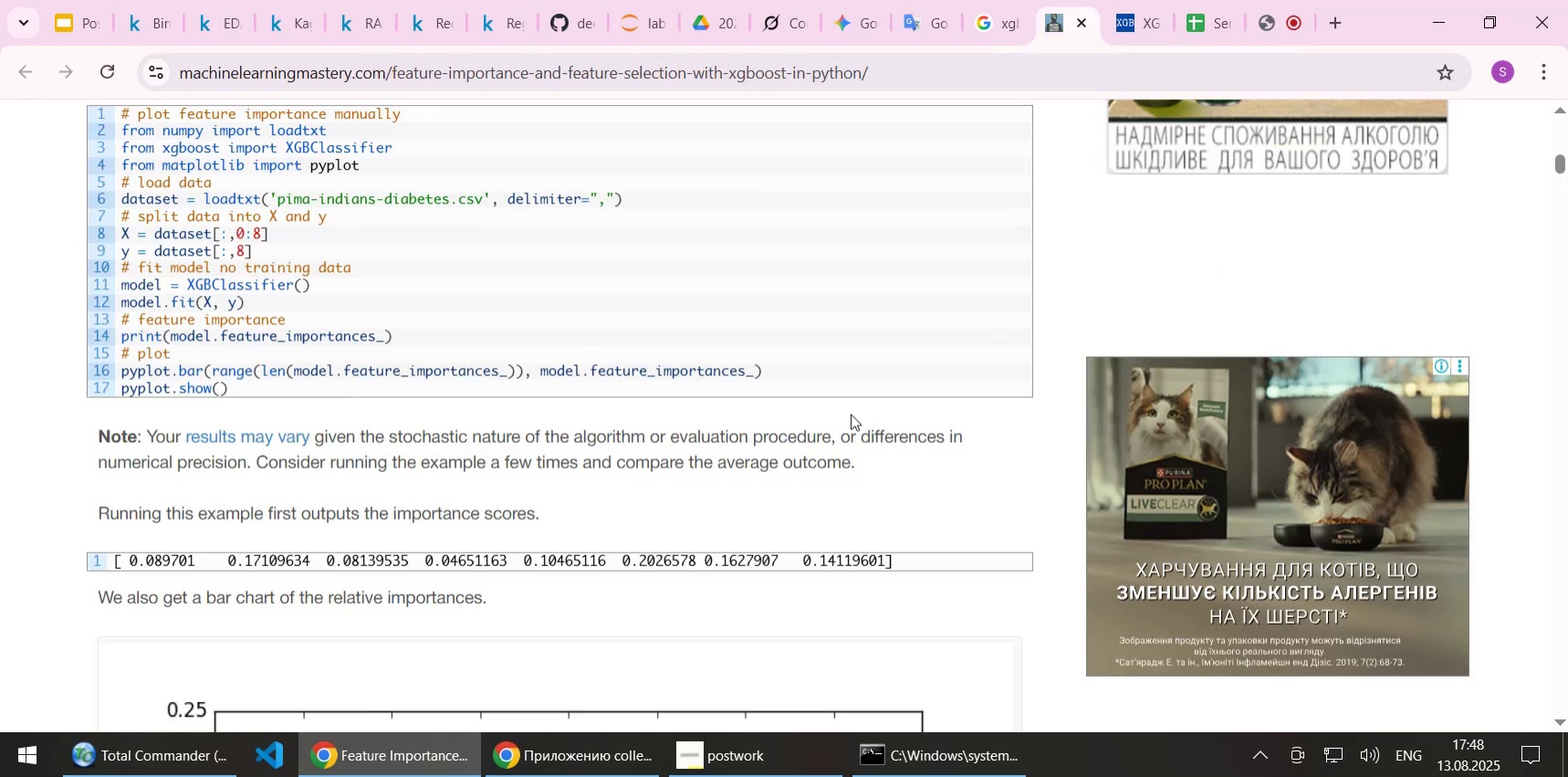 
scroll: coordinate [728, 471], scroll_direction: up, amount: 1.0
 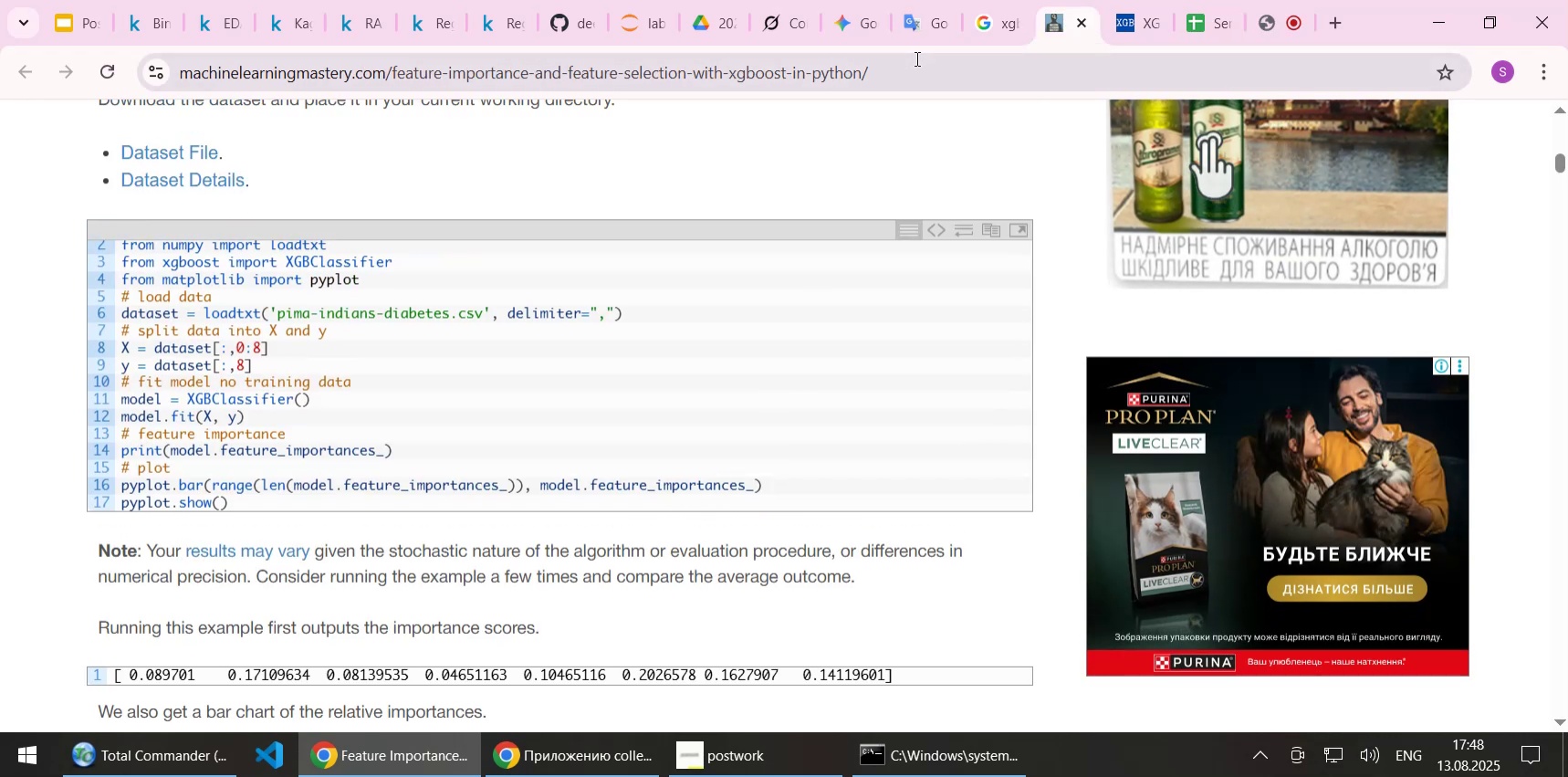 
left_click([764, 18])
 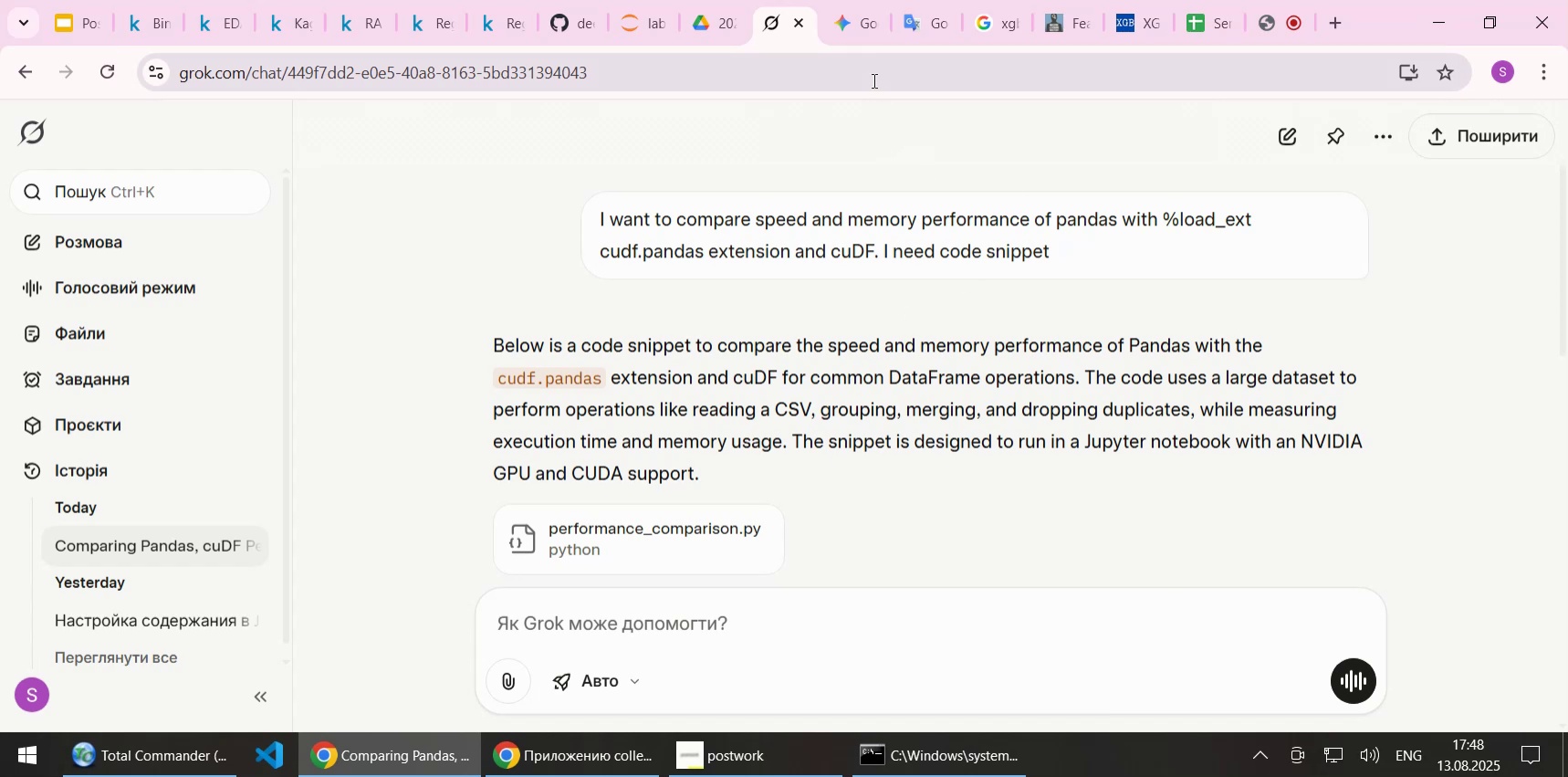 
scroll: coordinate [1258, 387], scroll_direction: down, amount: 4.0
 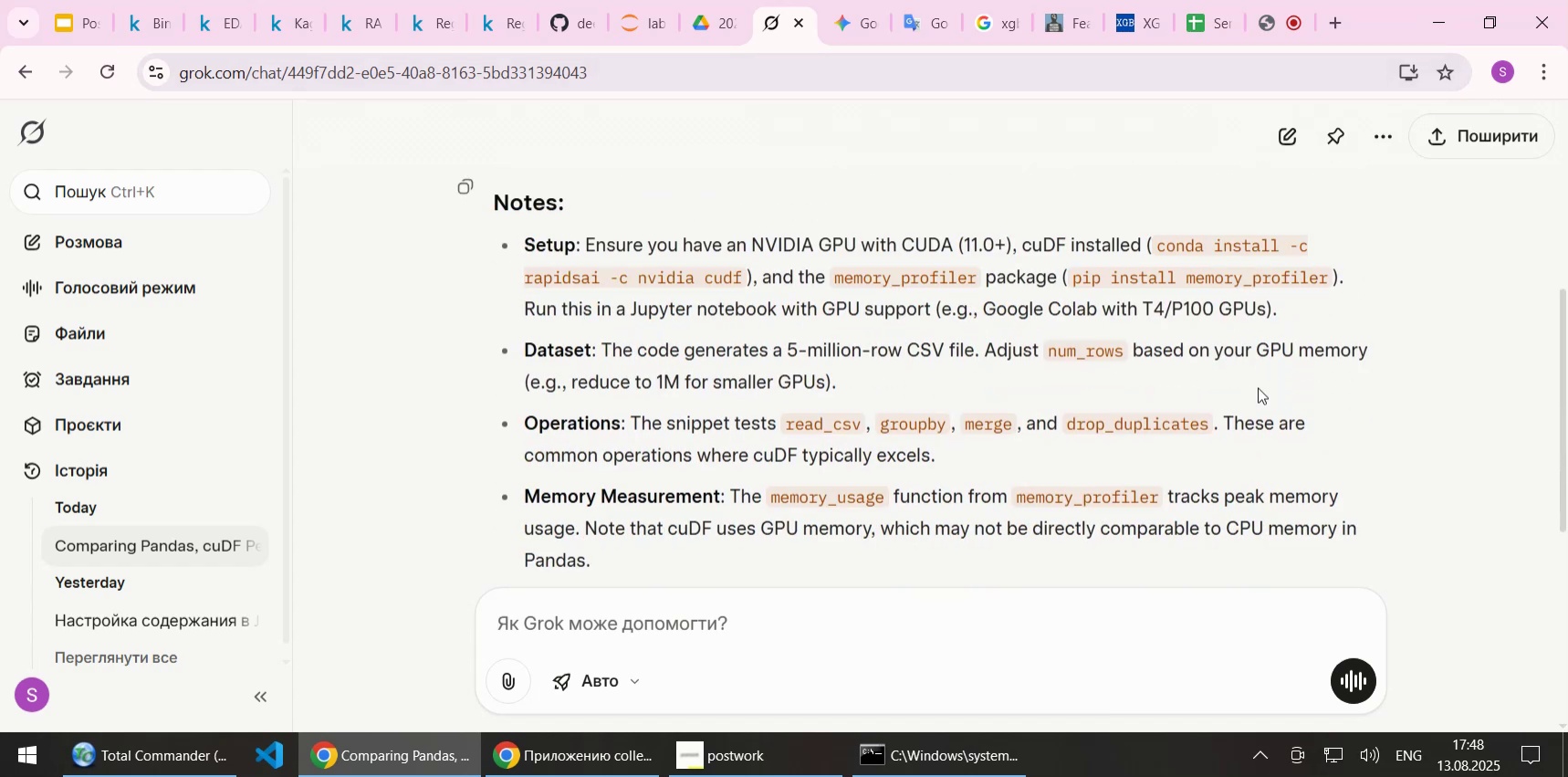 
scroll: coordinate [1258, 387], scroll_direction: up, amount: 3.0
 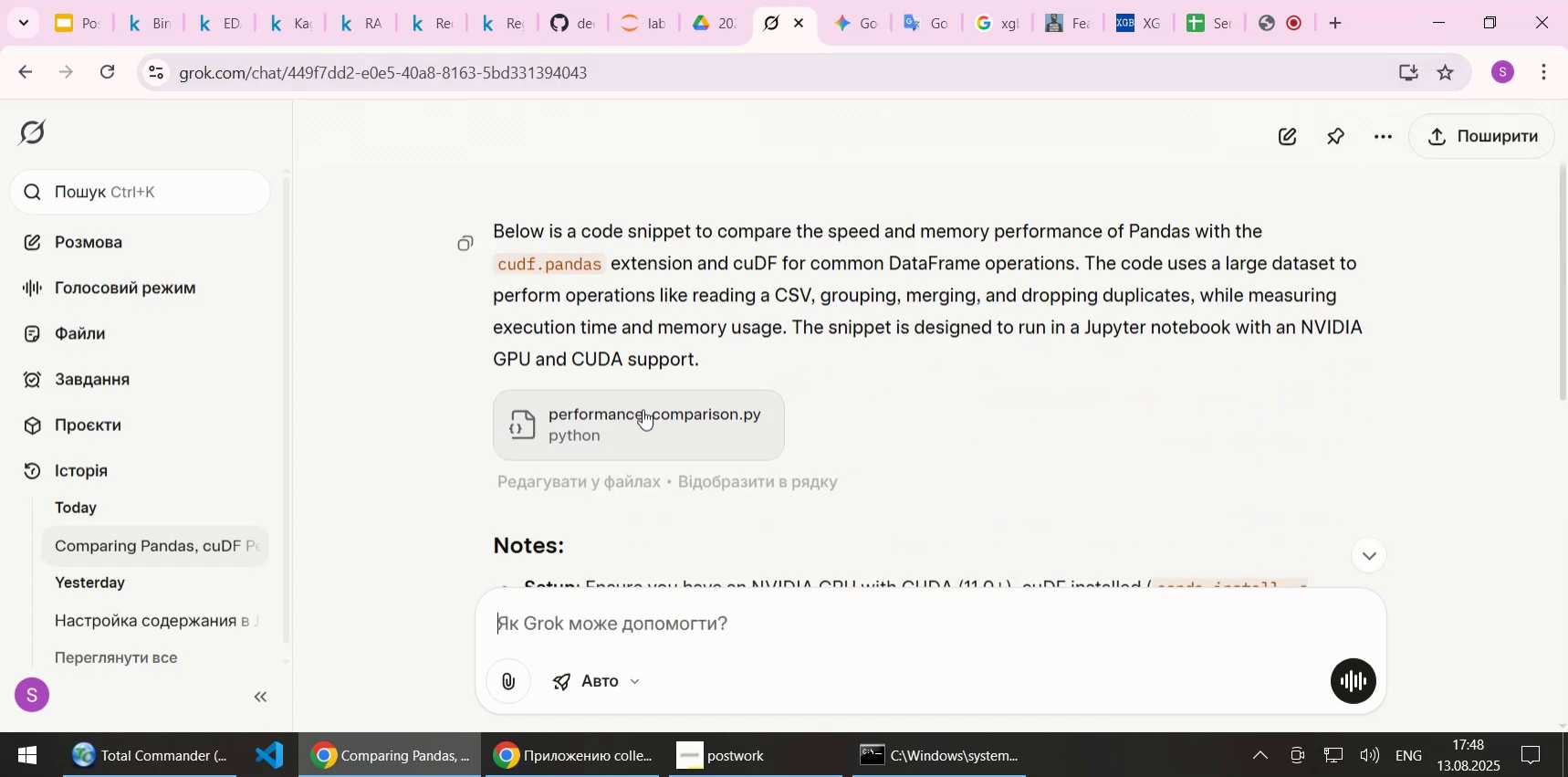 
left_click([643, 430])
 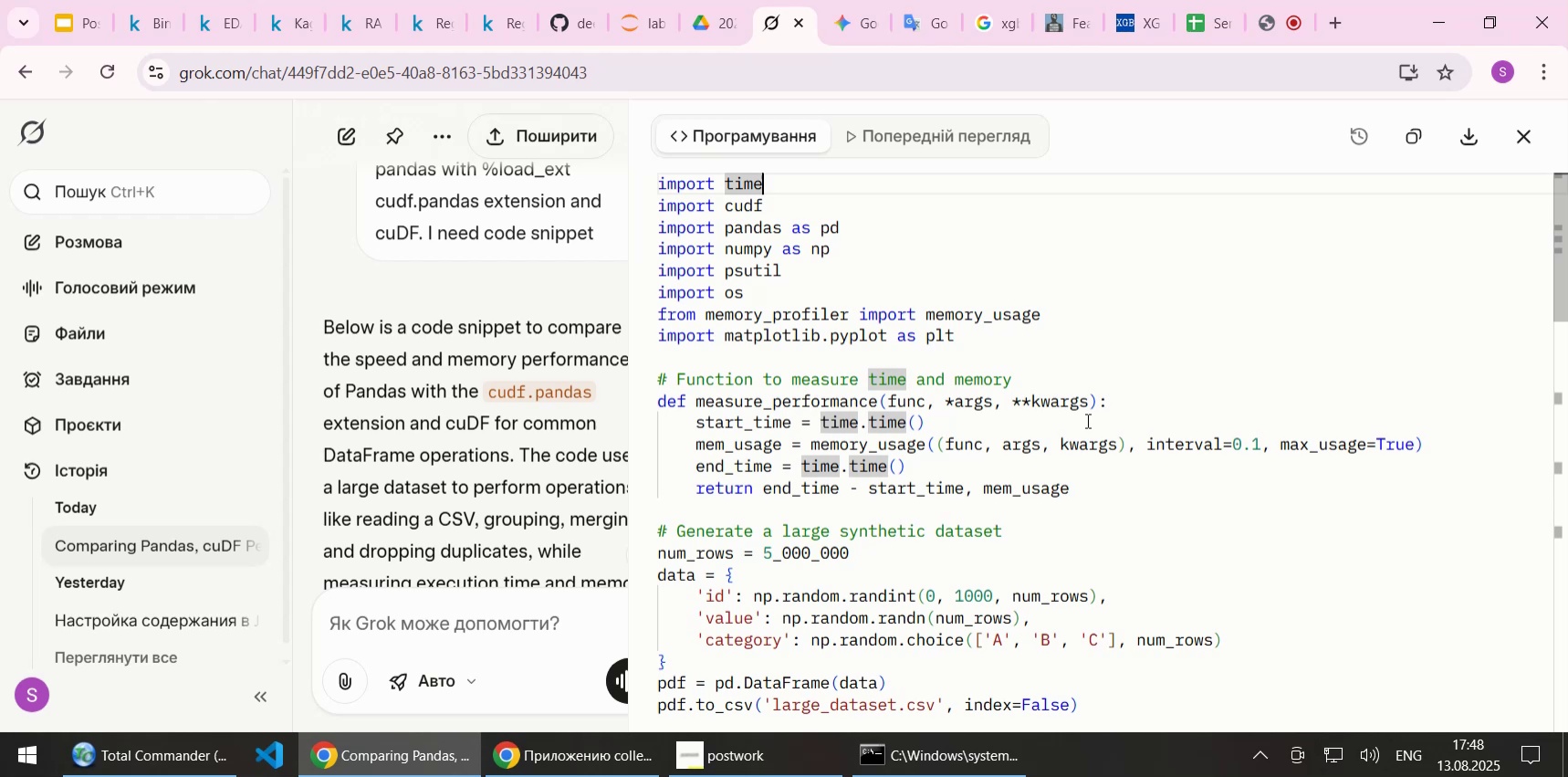 
wait(10.56)
 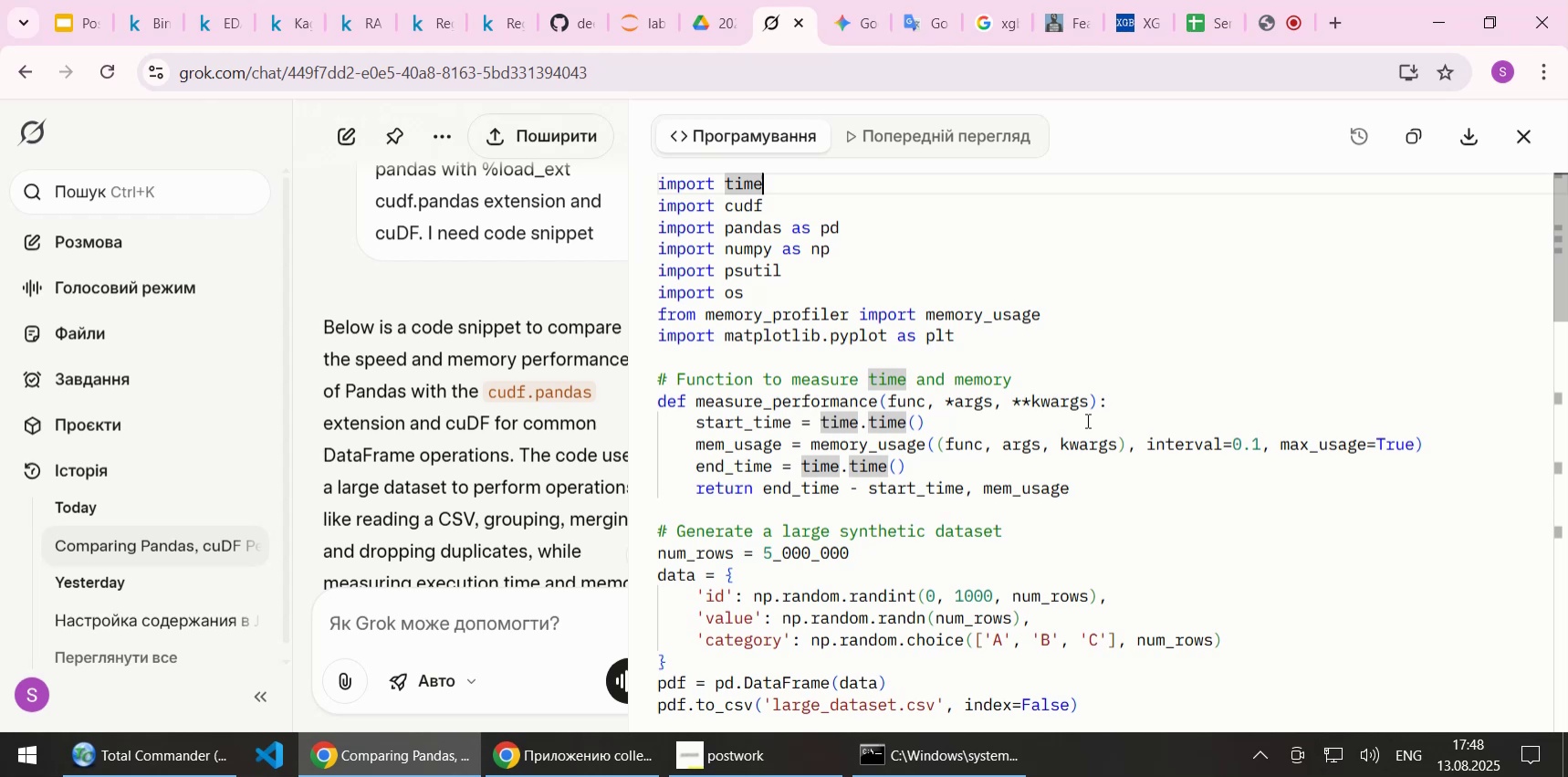 
left_click([214, 20])
 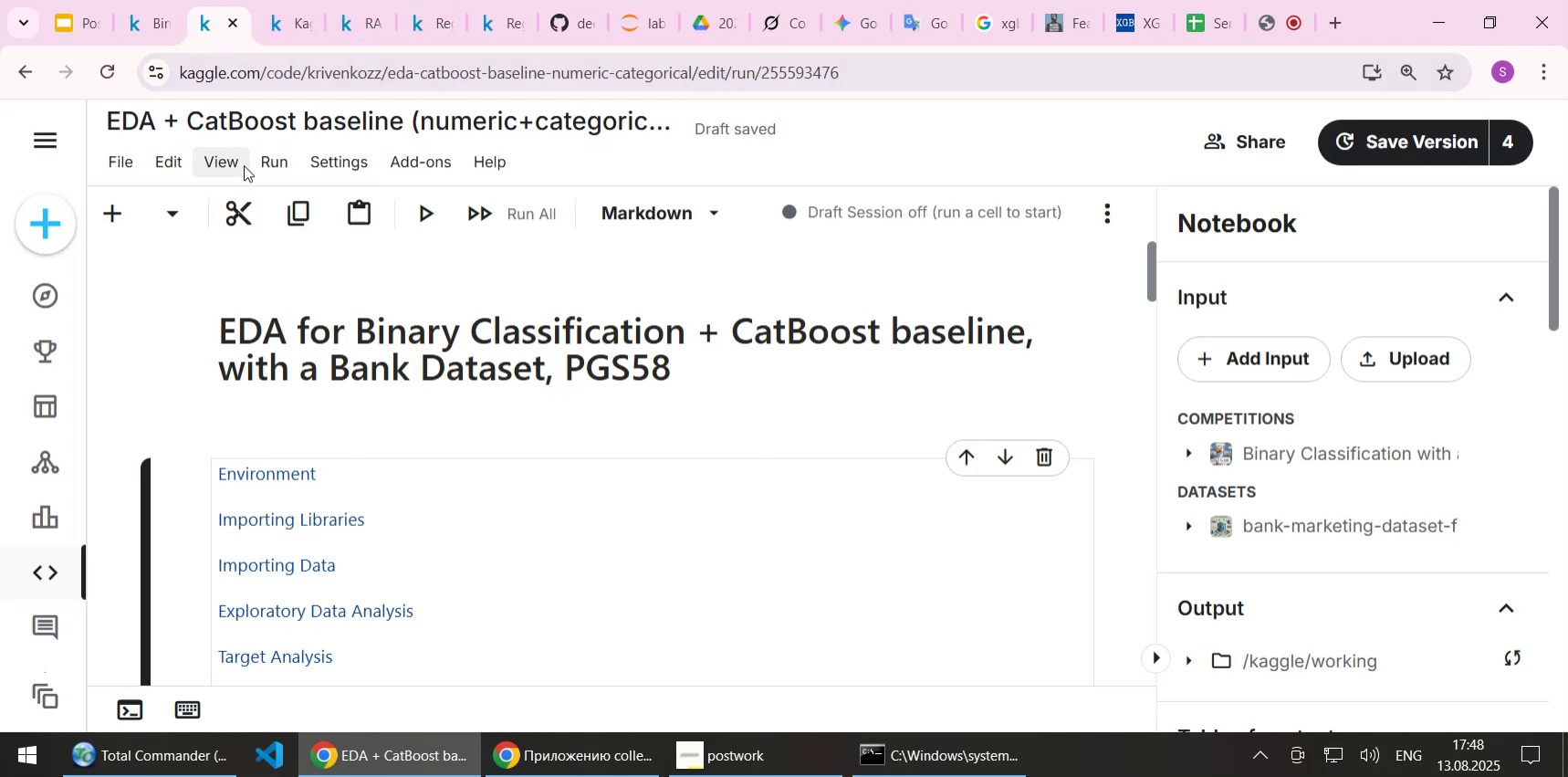 
left_click([266, 163])
 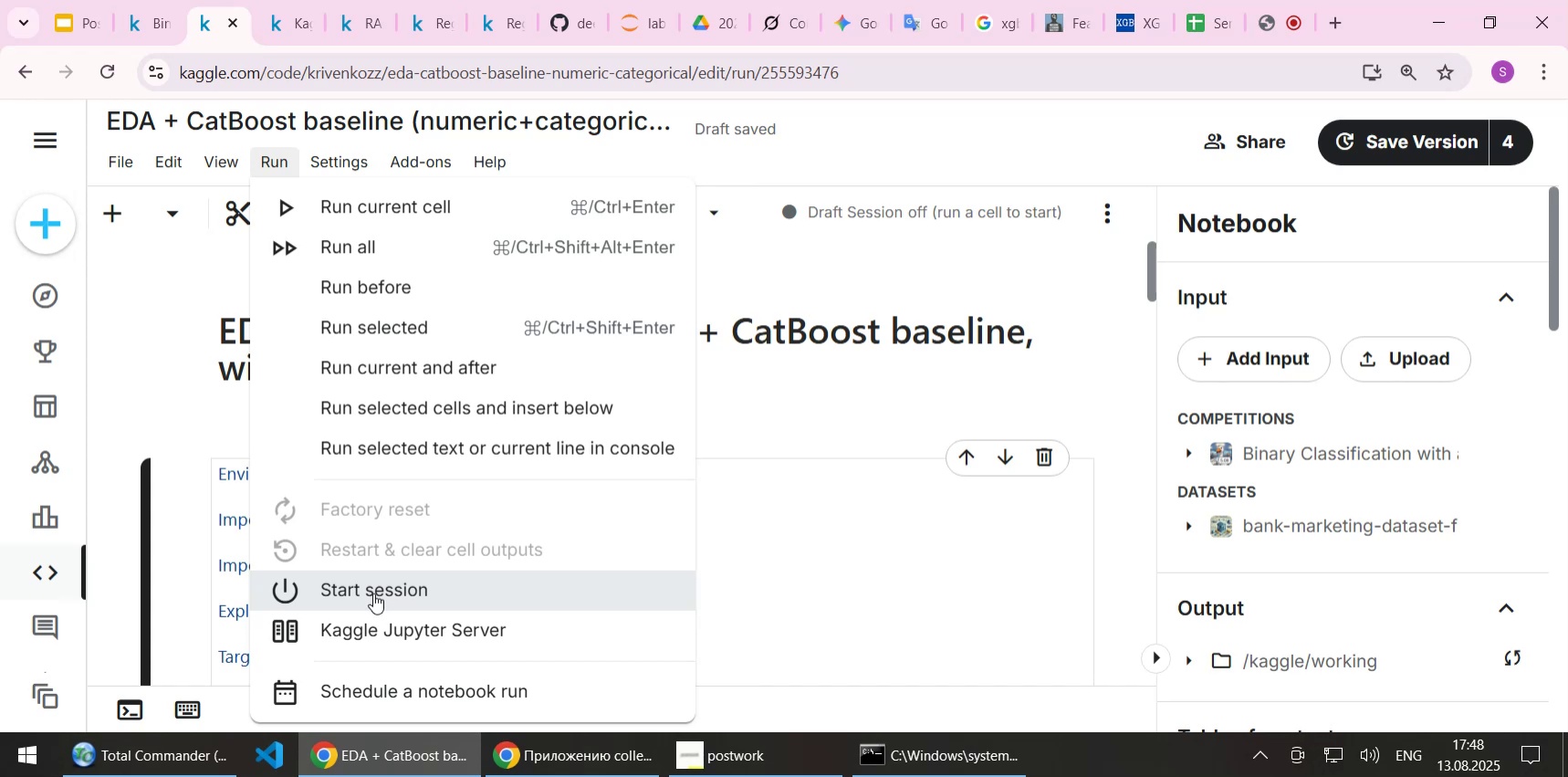 
left_click([373, 593])
 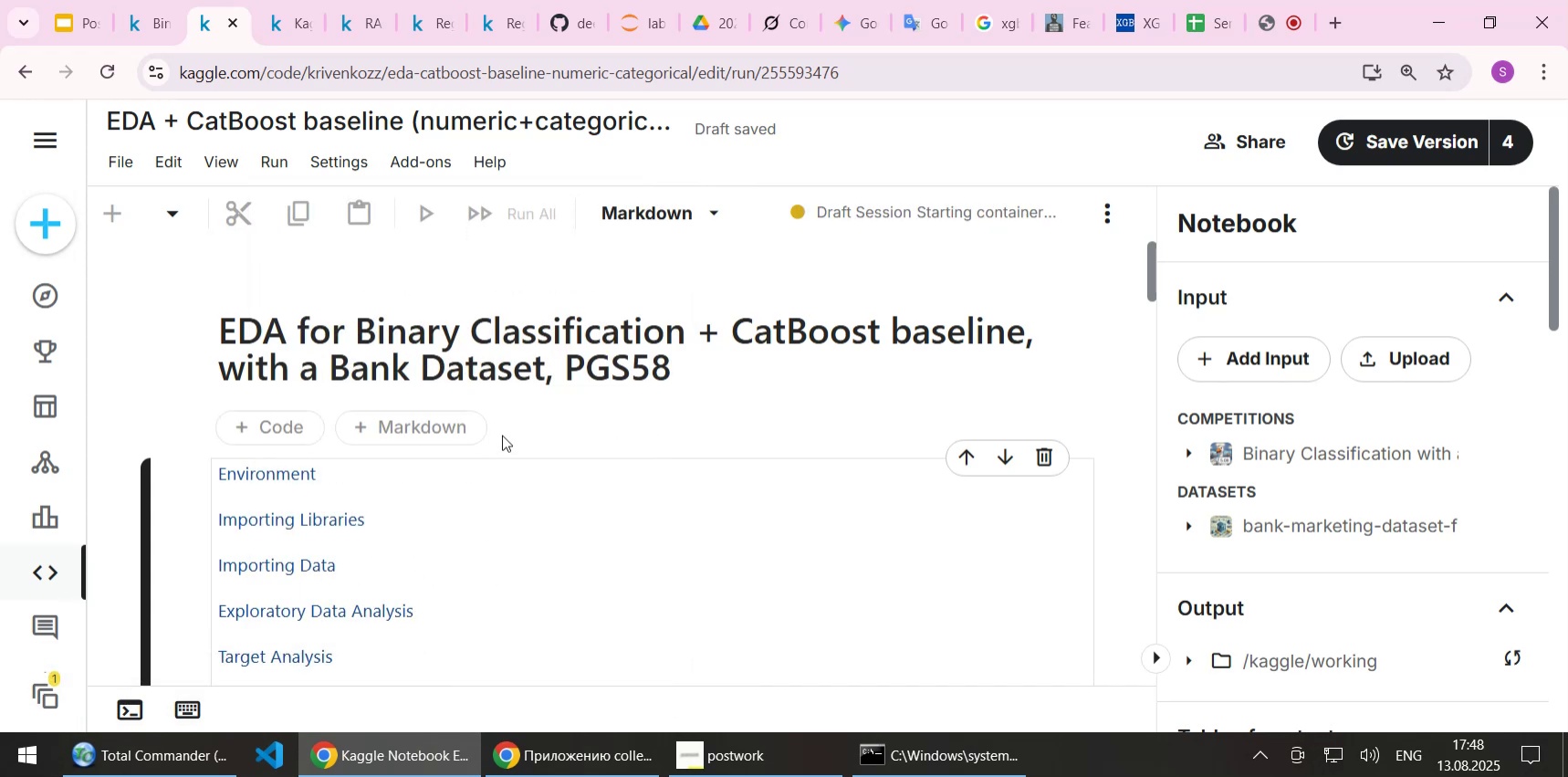 
wait(6.35)
 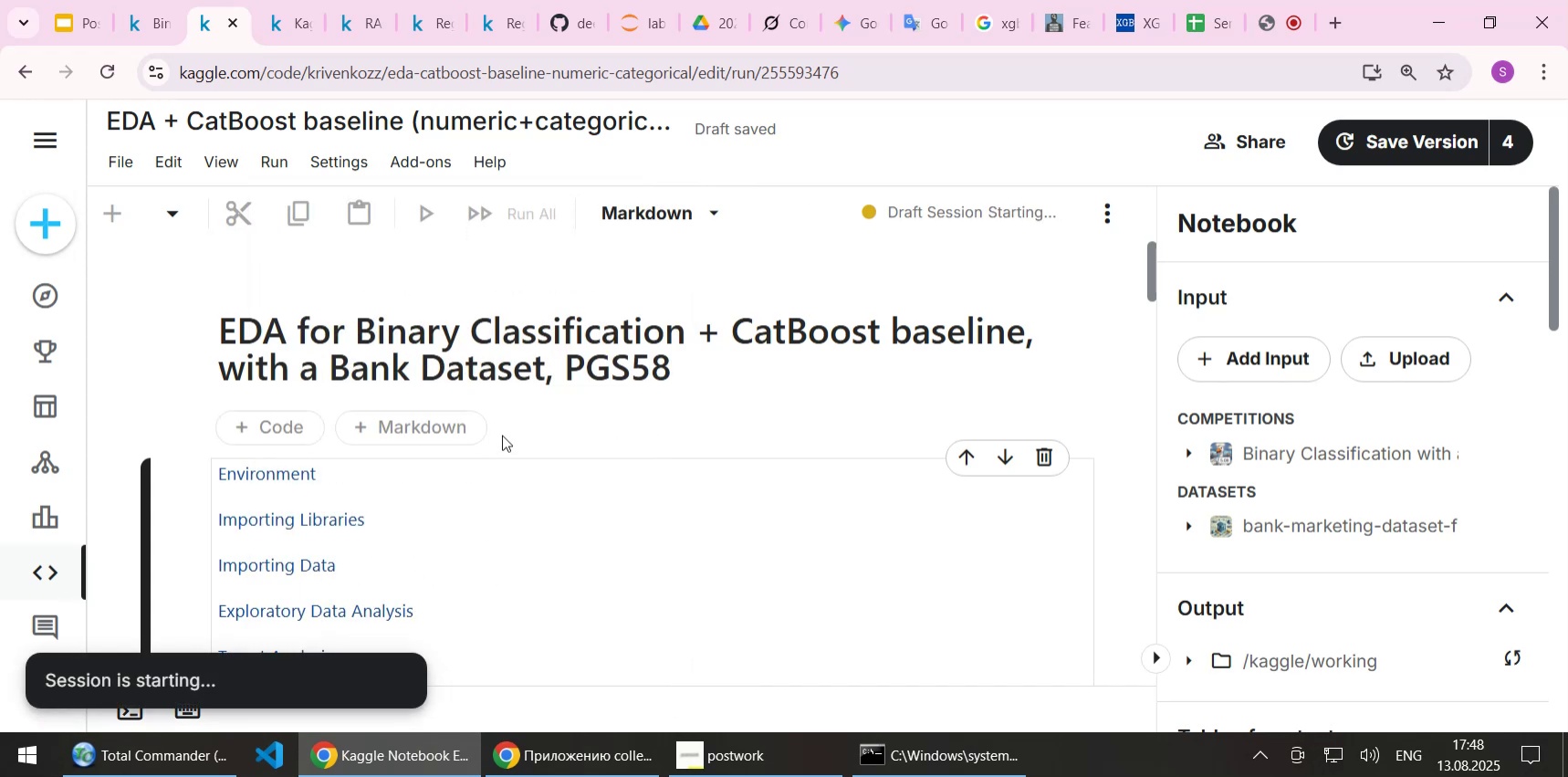 
scroll: coordinate [502, 435], scroll_direction: down, amount: 2.0
 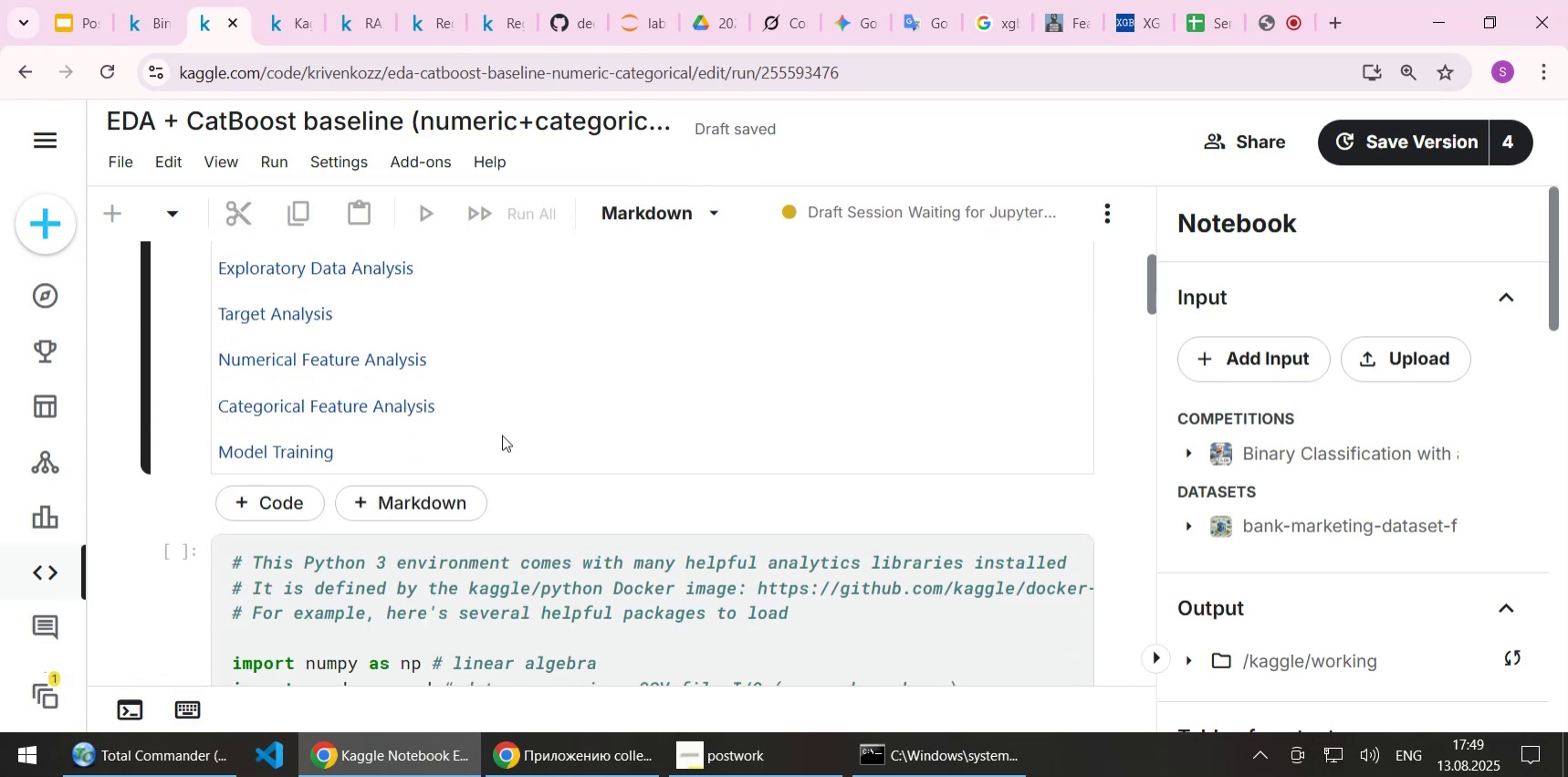 
scroll: coordinate [502, 435], scroll_direction: up, amount: 3.0
 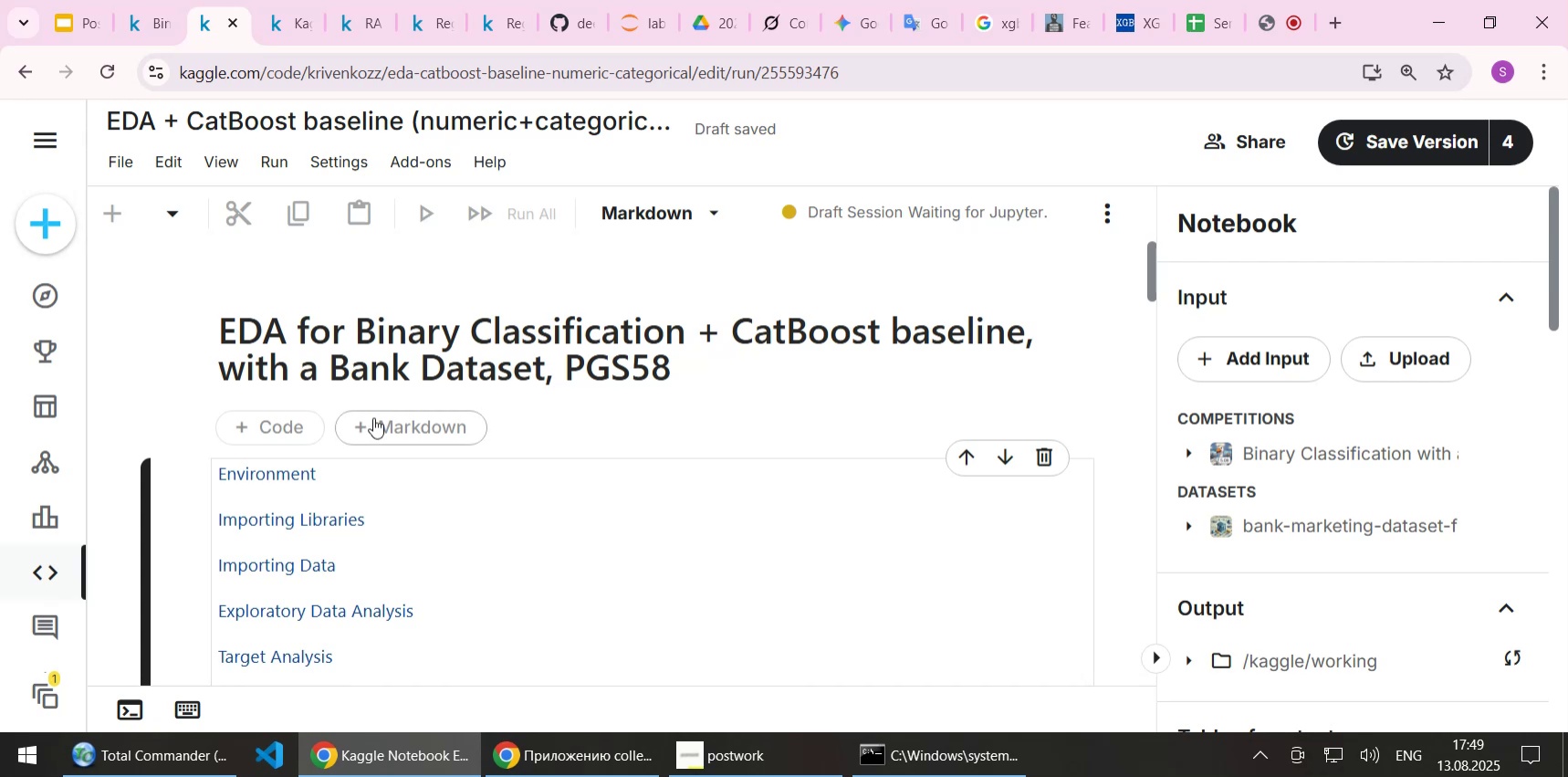 
left_click([260, 426])
 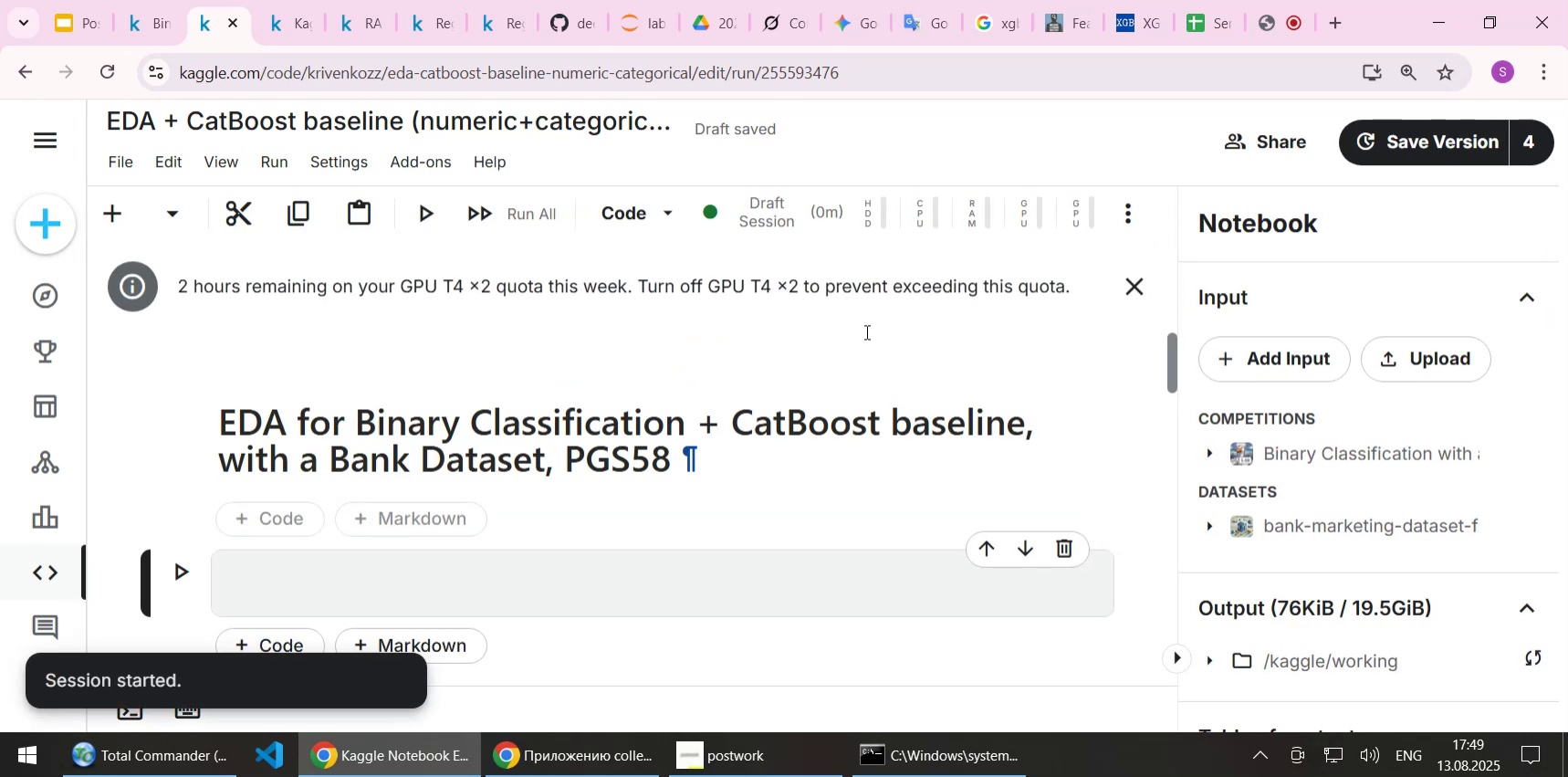 
wait(23.02)
 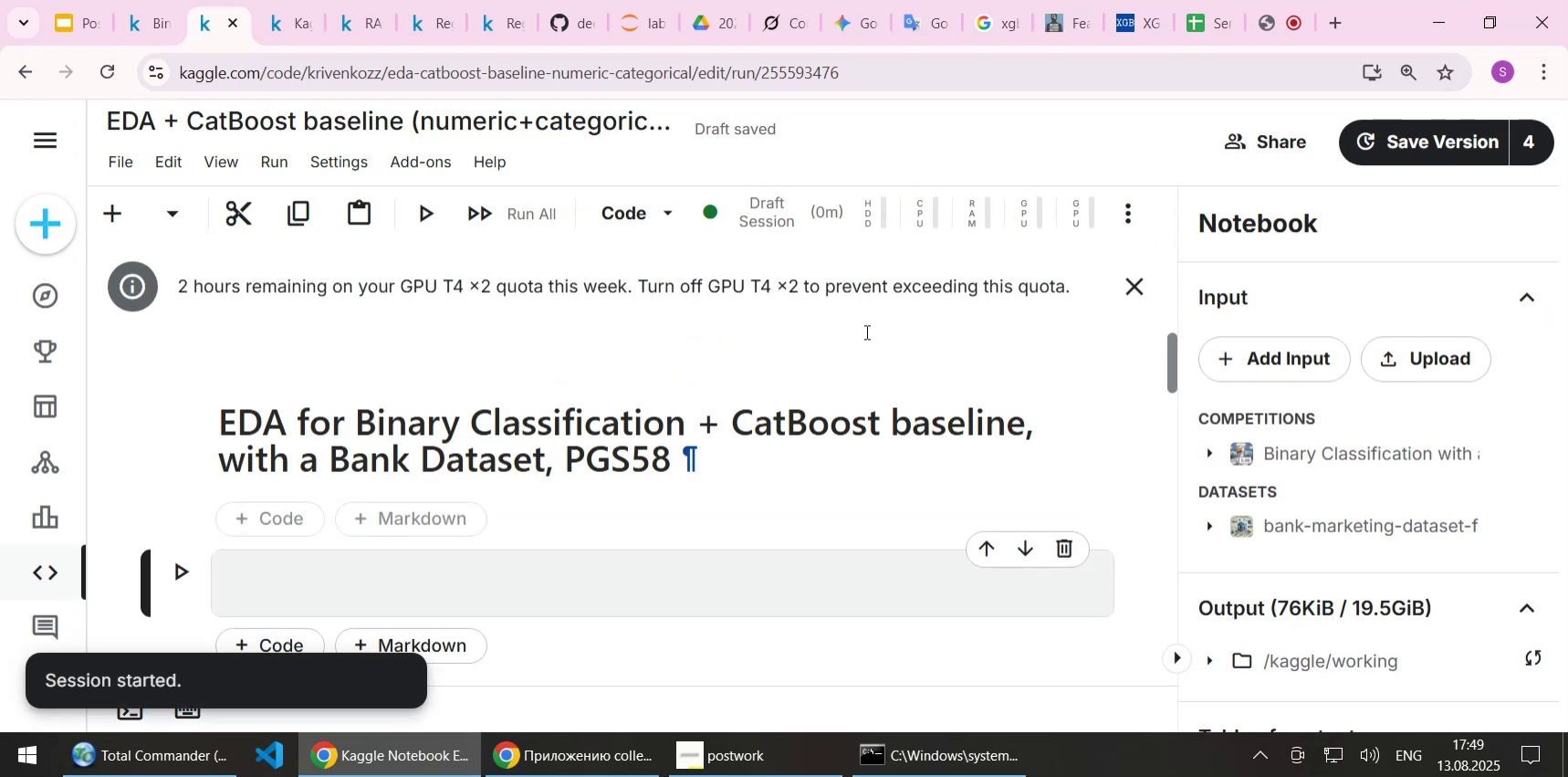 
left_click([789, 32])
 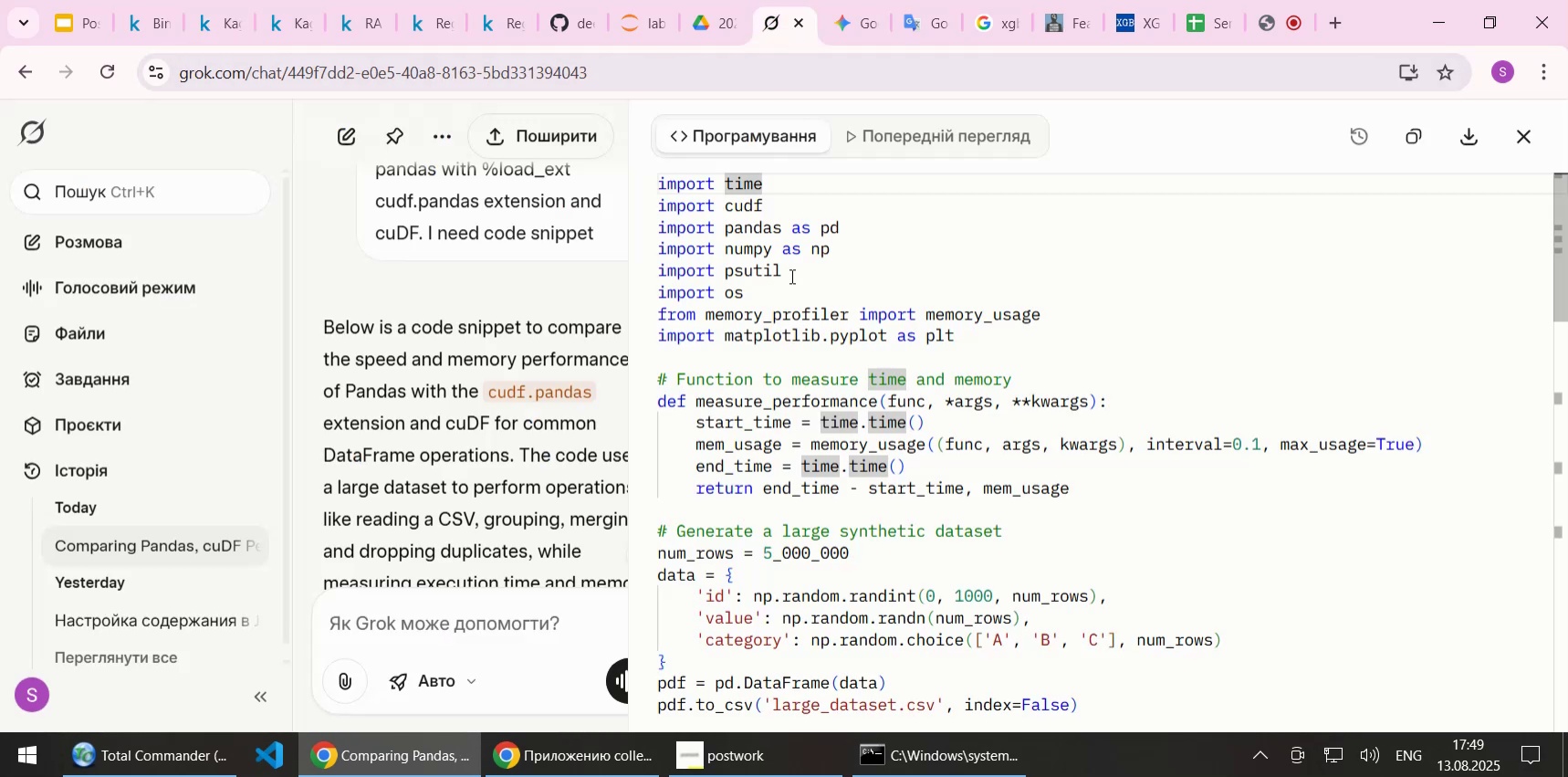 
scroll: coordinate [926, 367], scroll_direction: down, amount: 28.0
 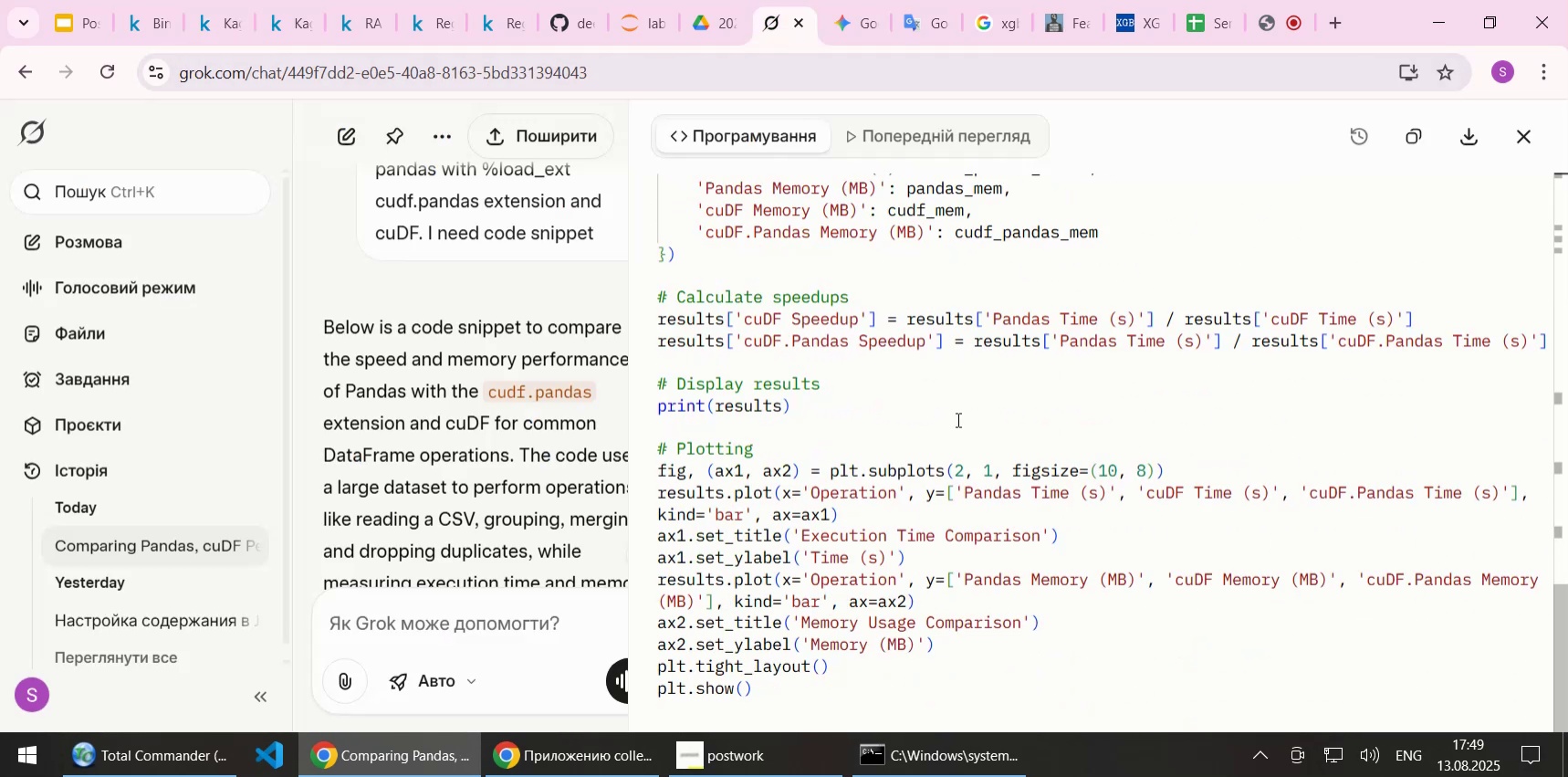 
left_click([956, 419])
 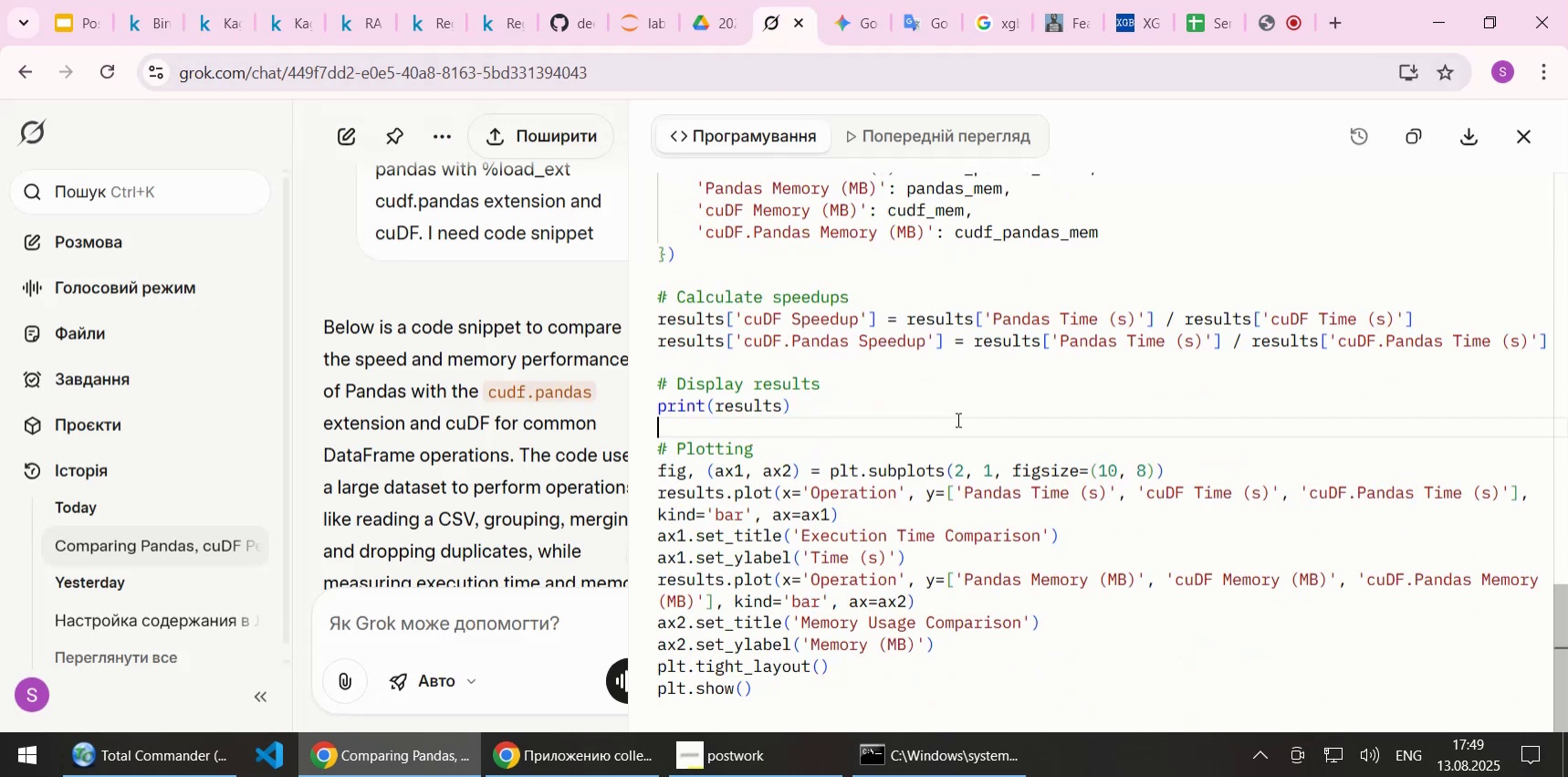 
key(Control+ControlLeft)
 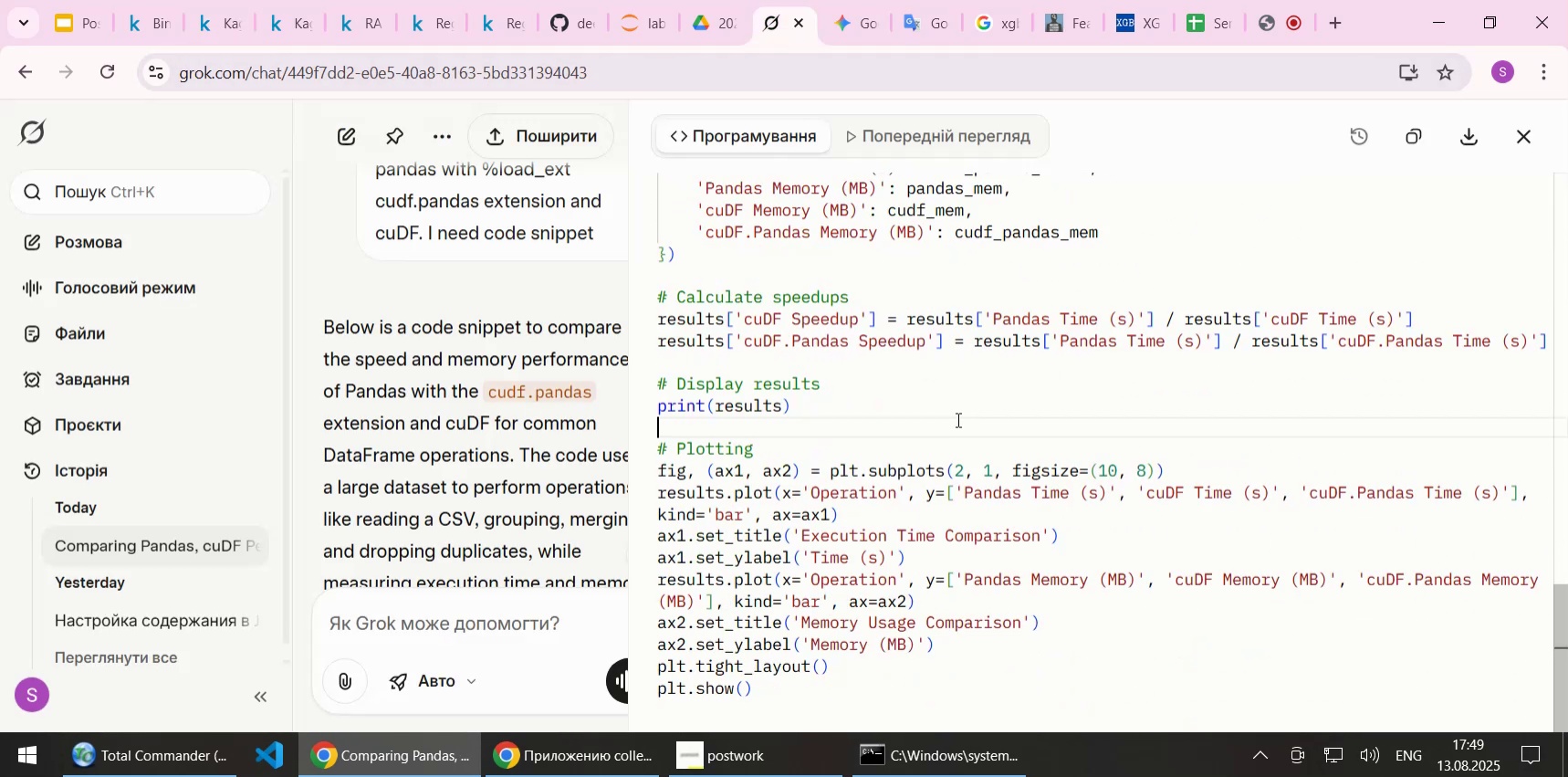 
key(Control+A)
 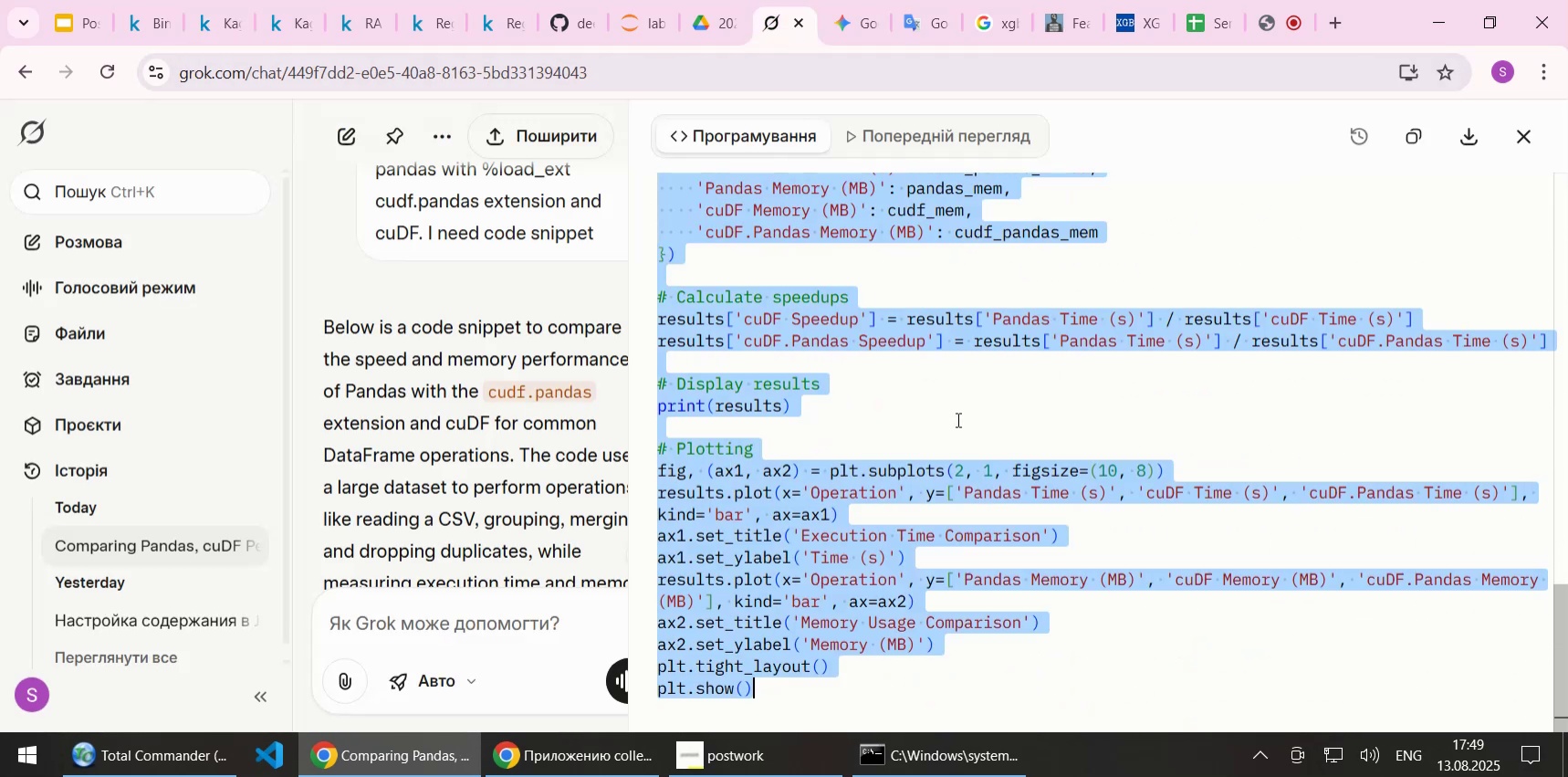 
key(Control+C)
 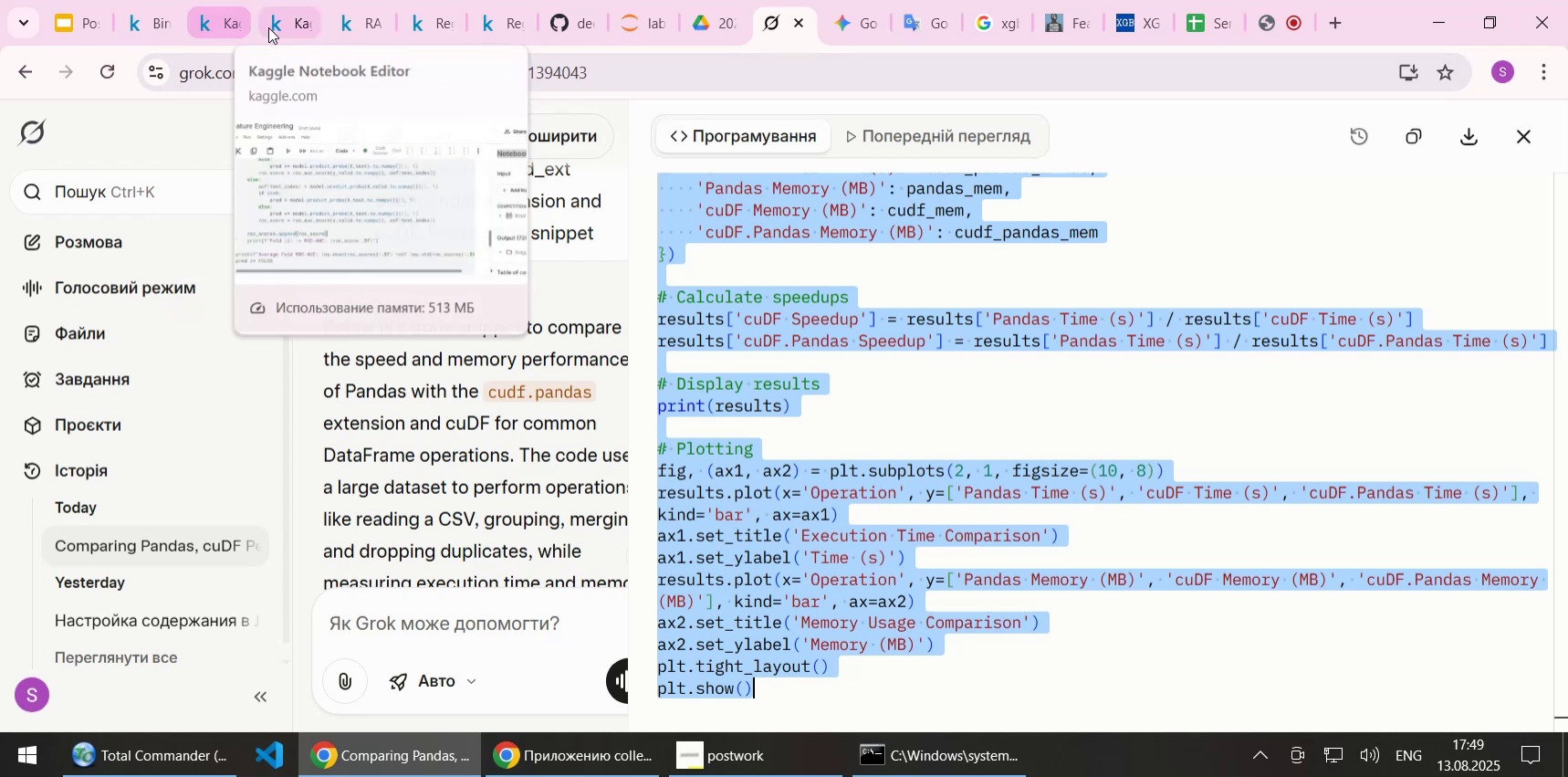 
left_click([279, 26])
 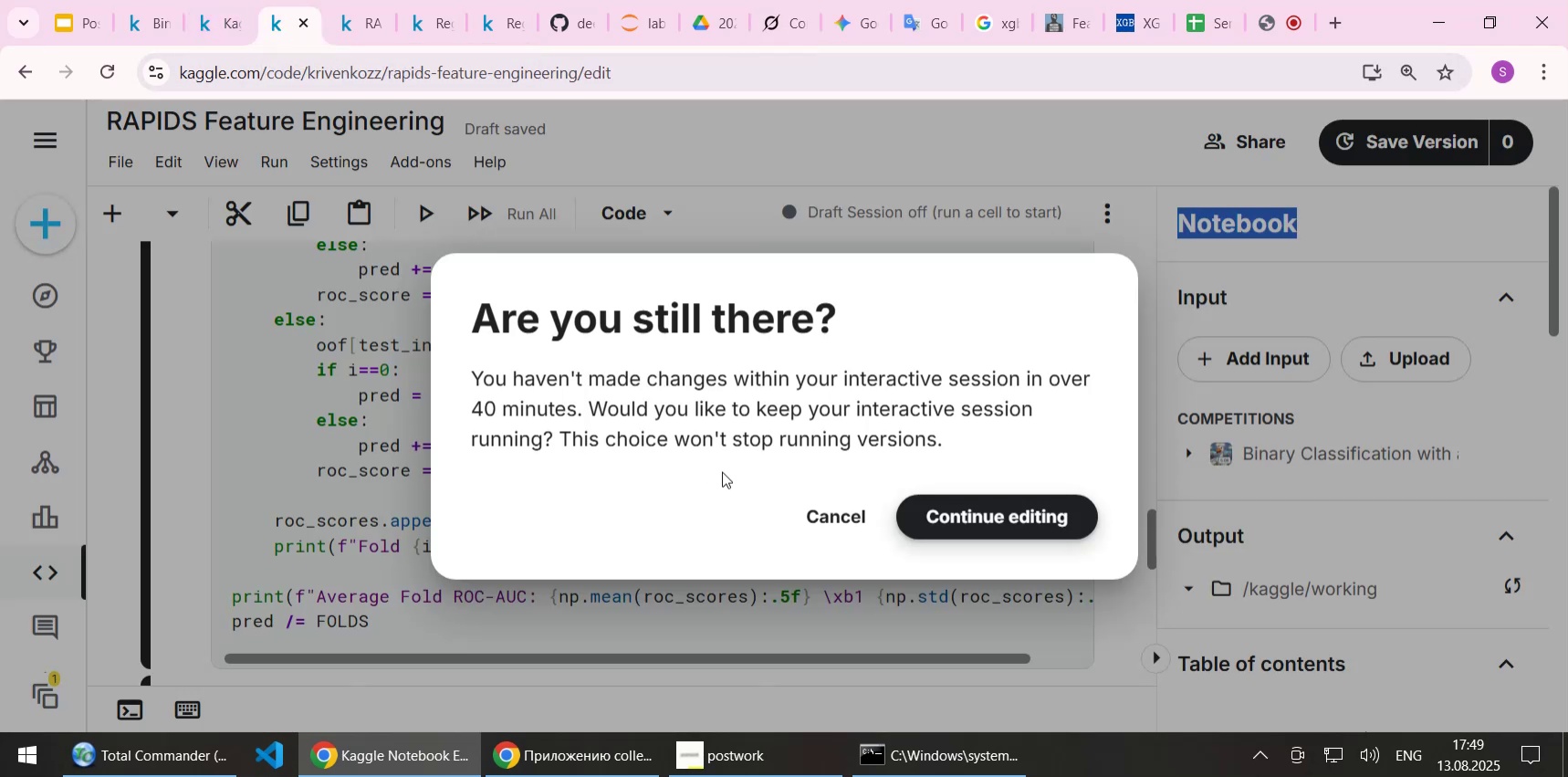 
wait(5.94)
 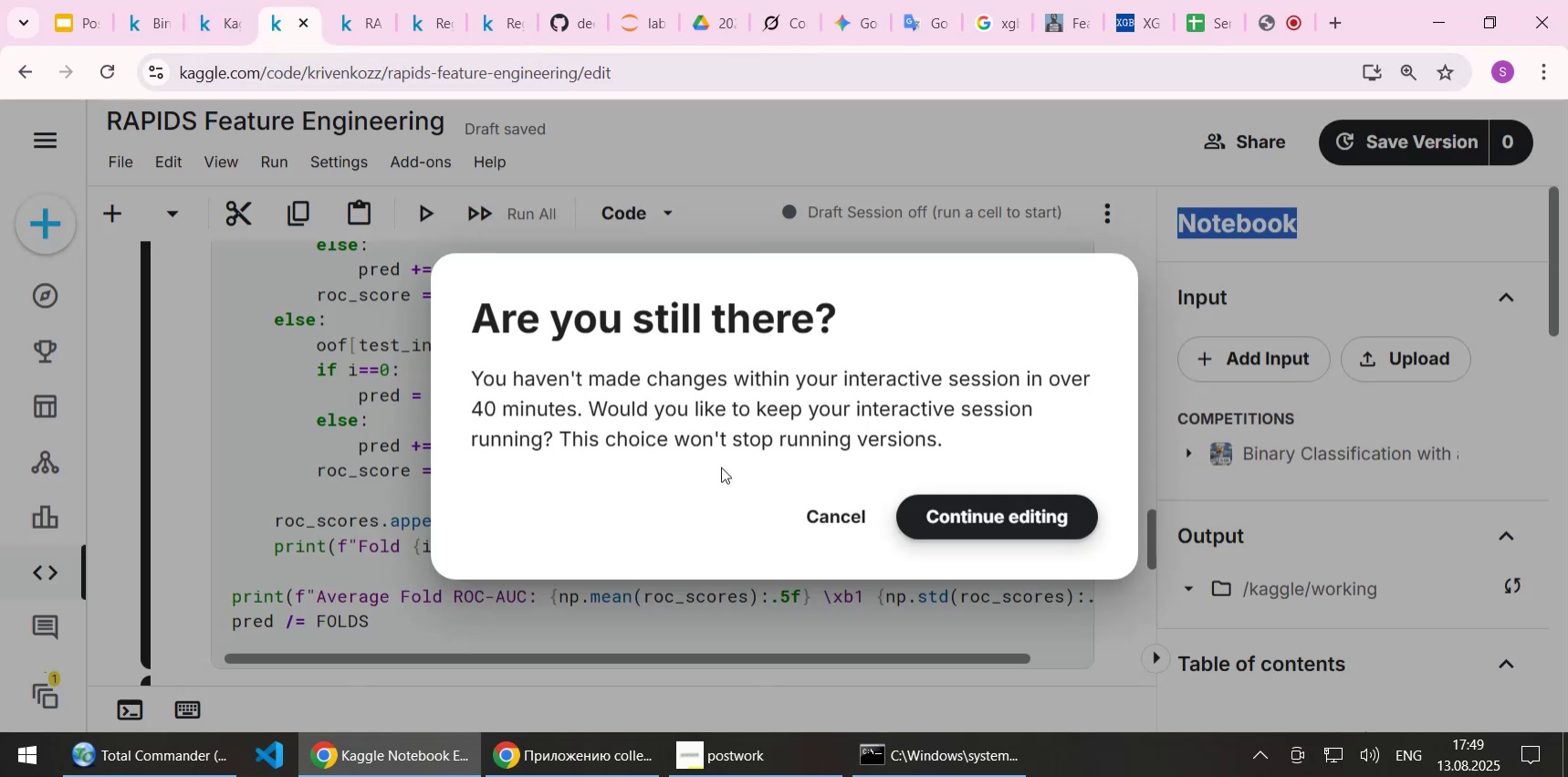 
left_click([227, 30])
 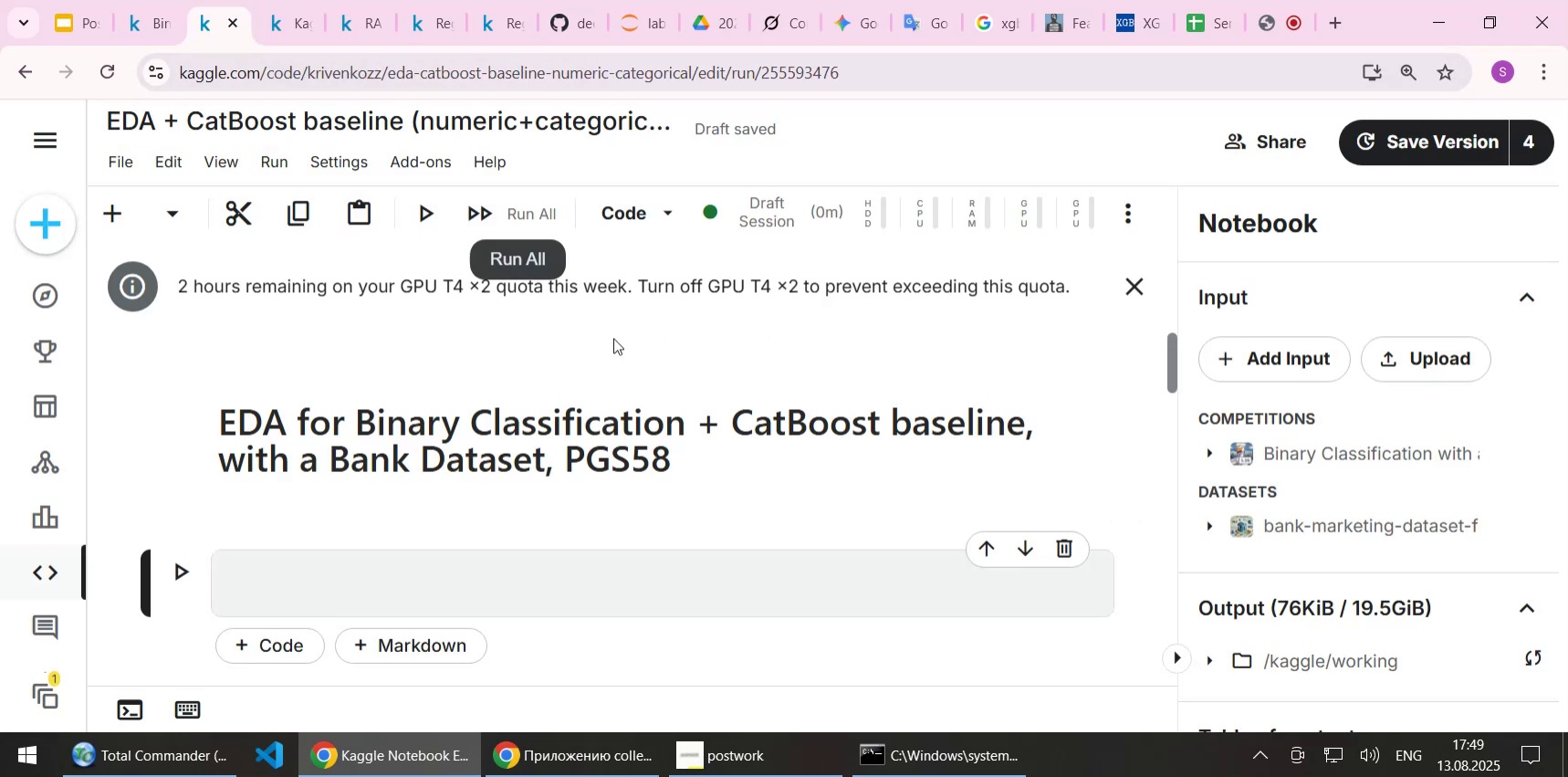 
scroll: coordinate [669, 361], scroll_direction: down, amount: 2.0
 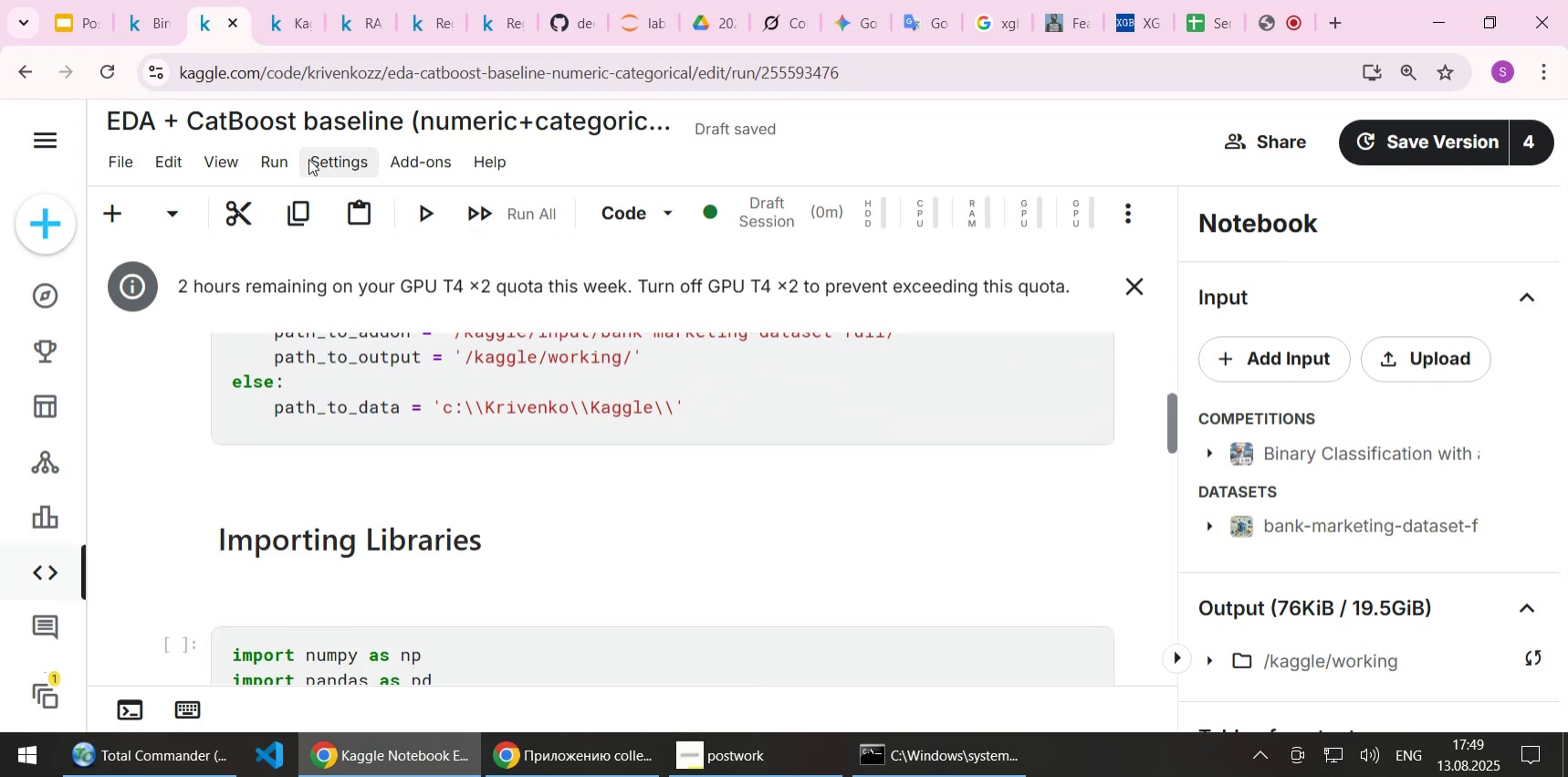 
left_click([323, 161])
 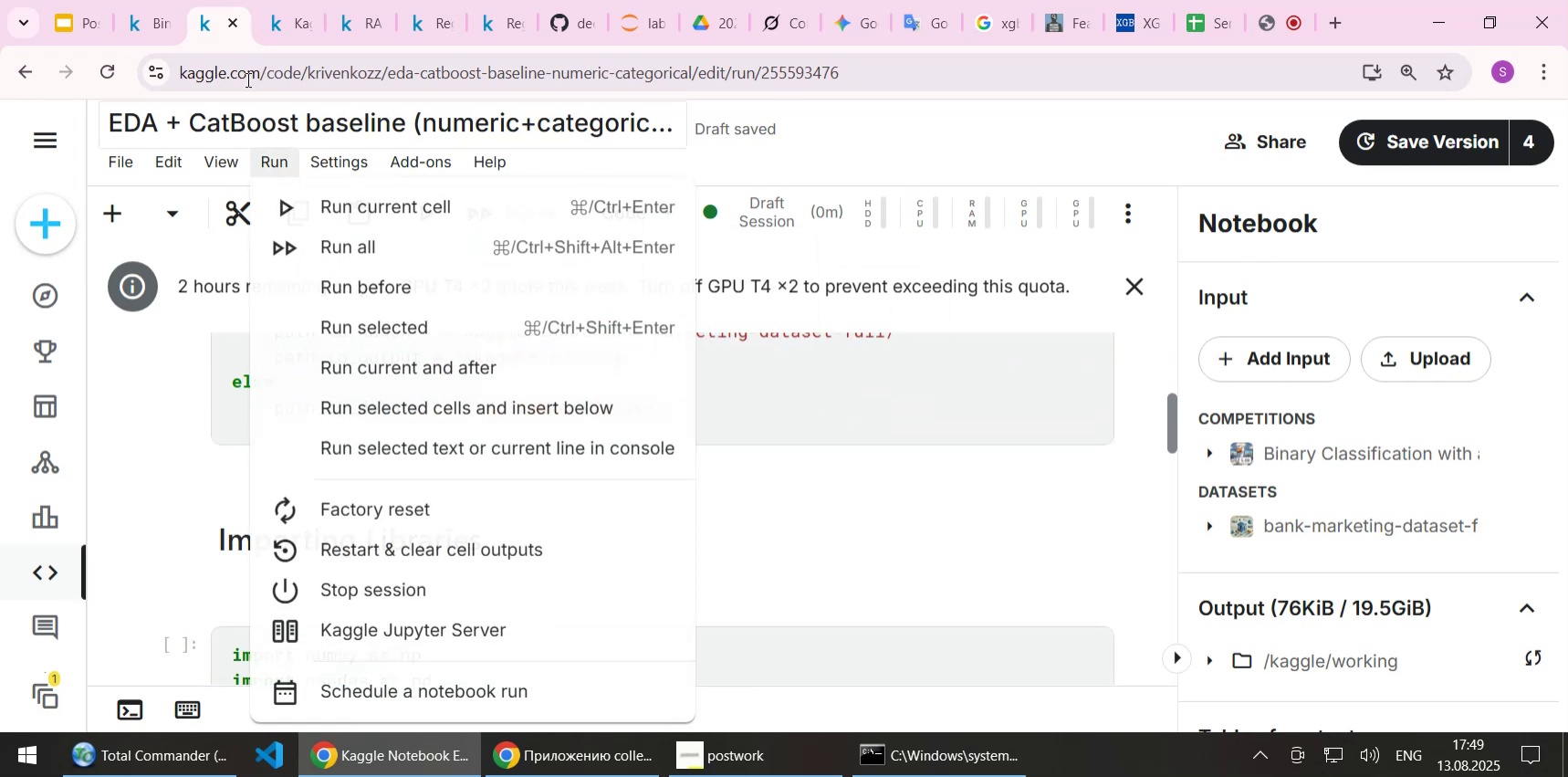 
left_click([212, 28])
 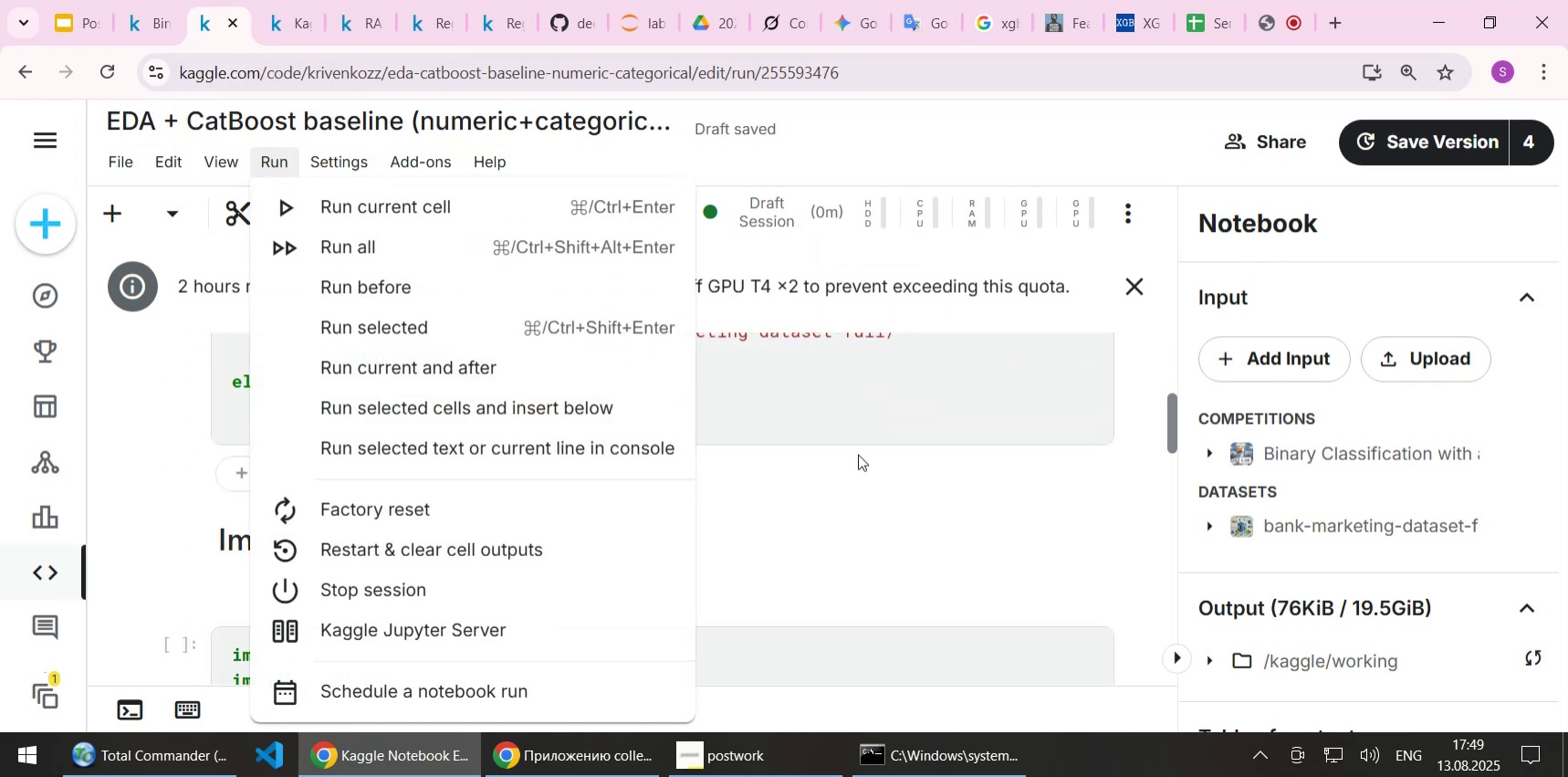 
left_click([852, 424])
 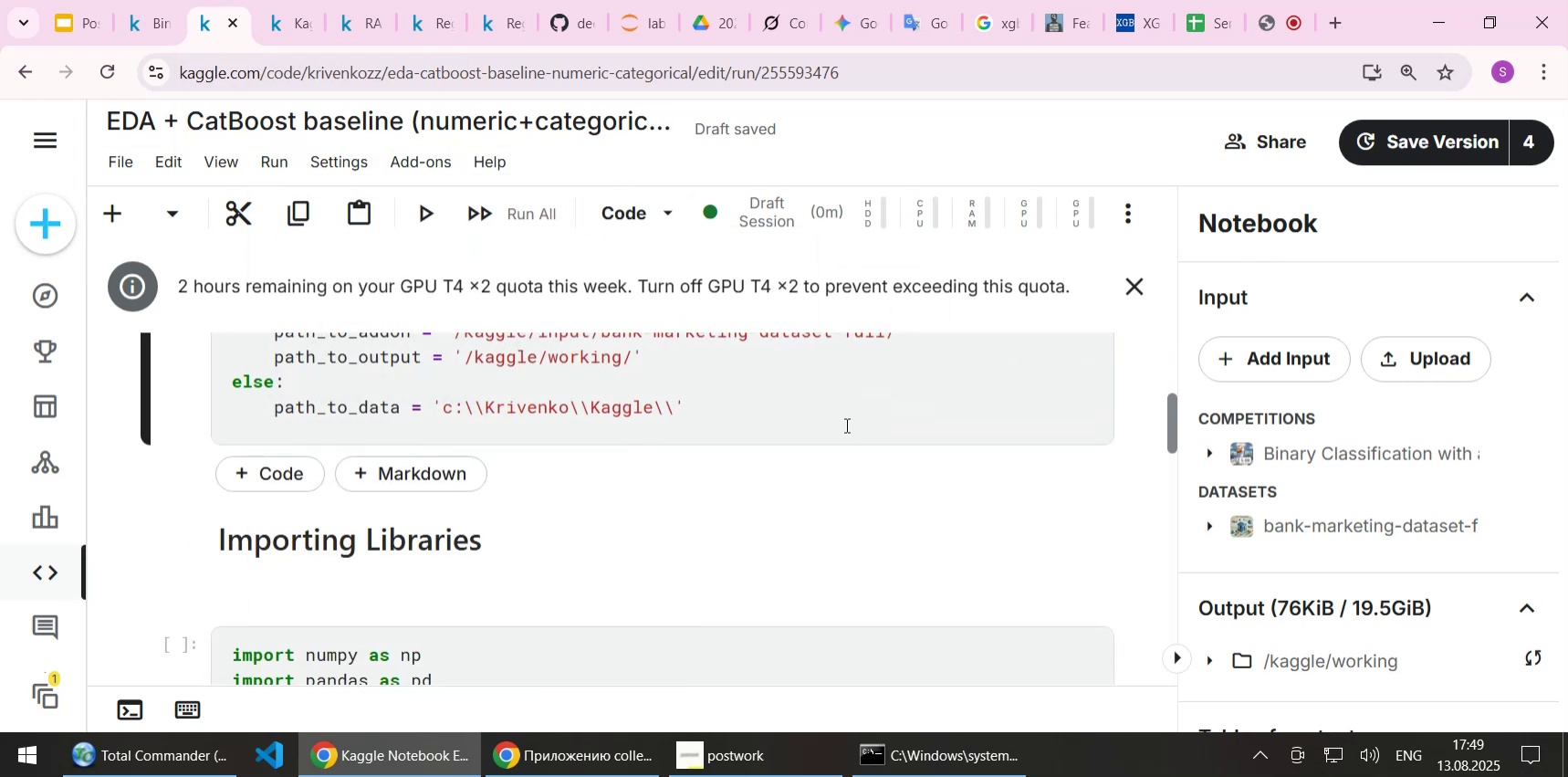 
scroll: coordinate [838, 413], scroll_direction: up, amount: 12.0
 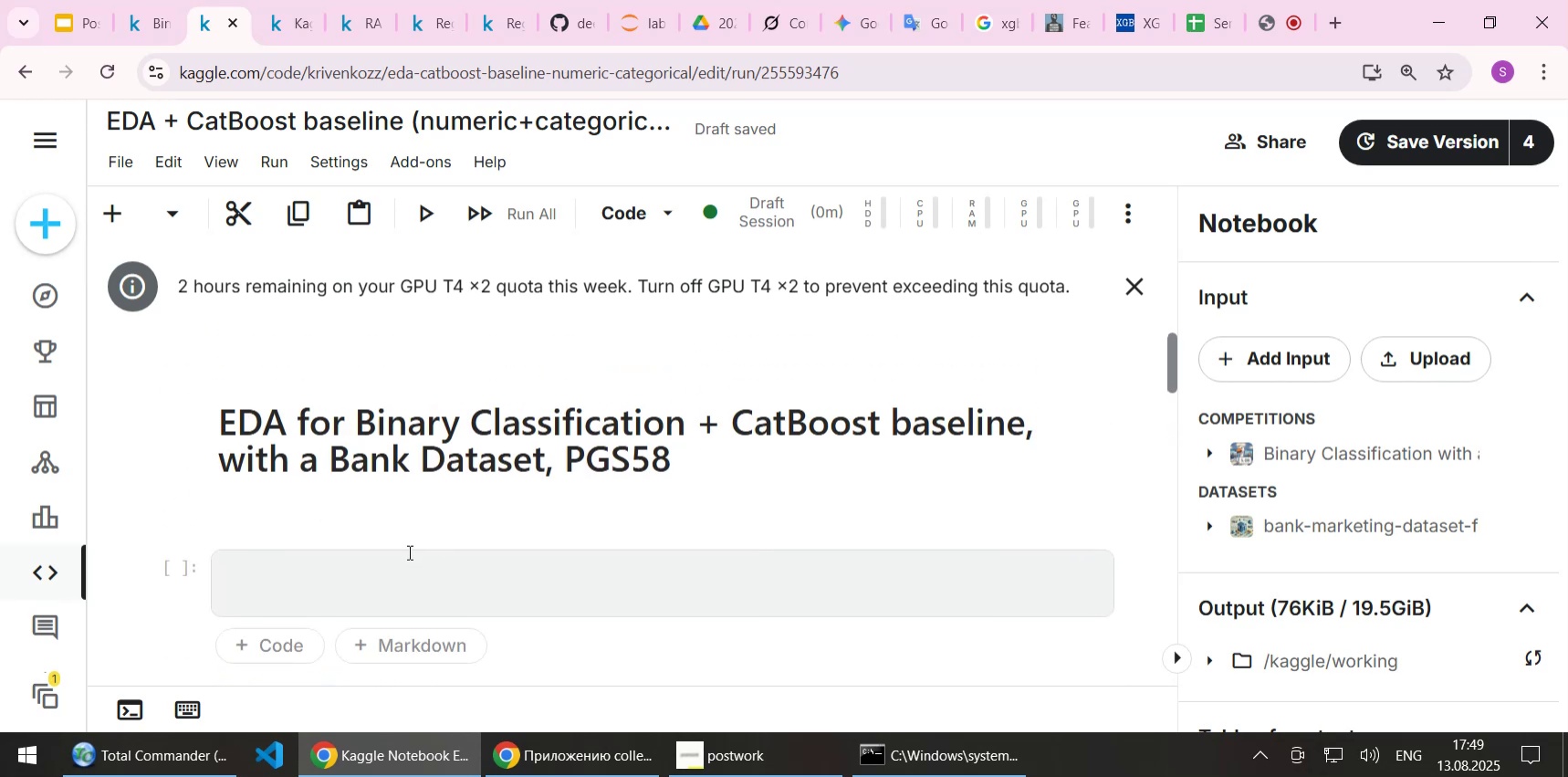 
left_click([399, 561])
 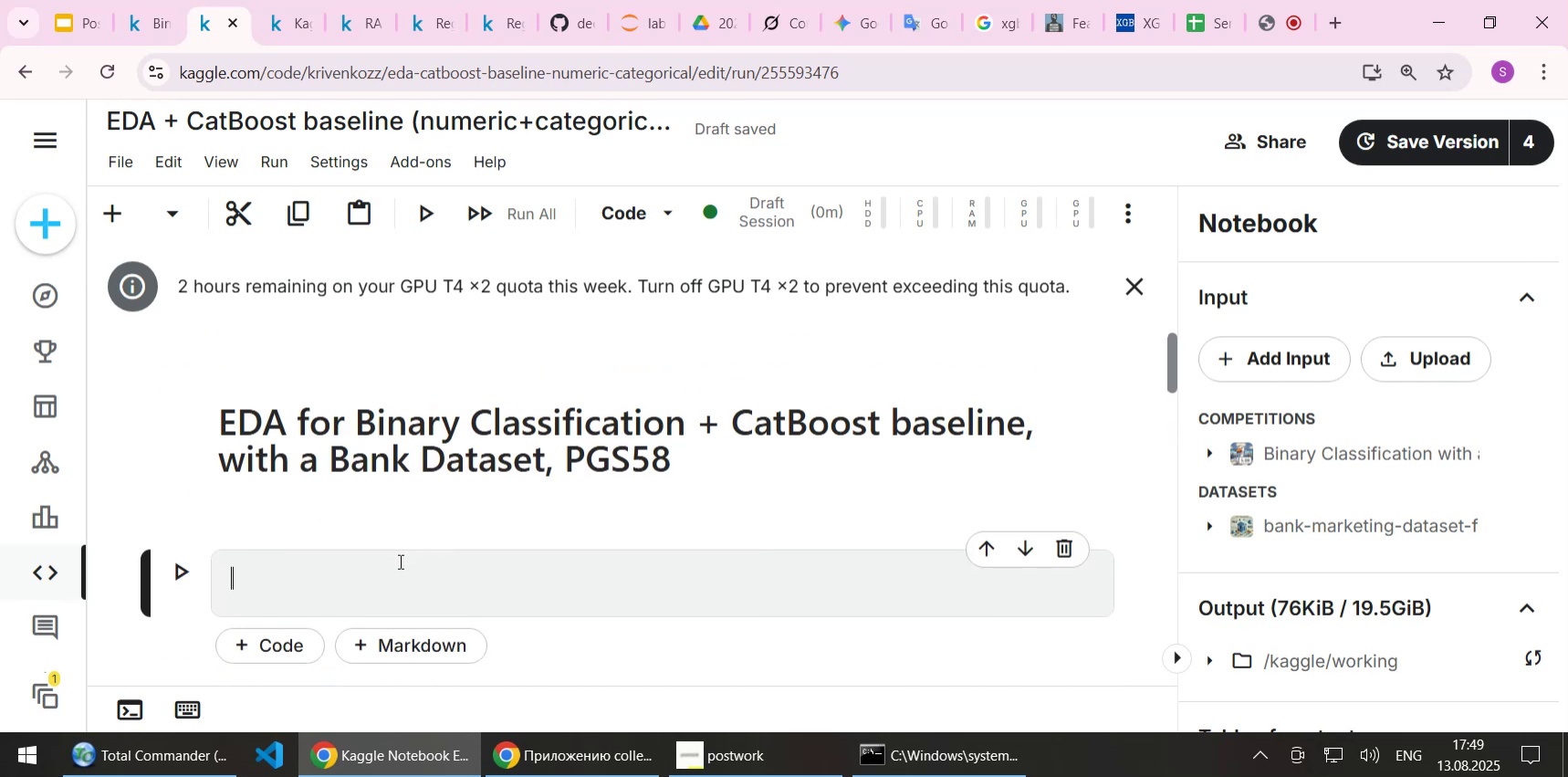 
key(Control+V)
 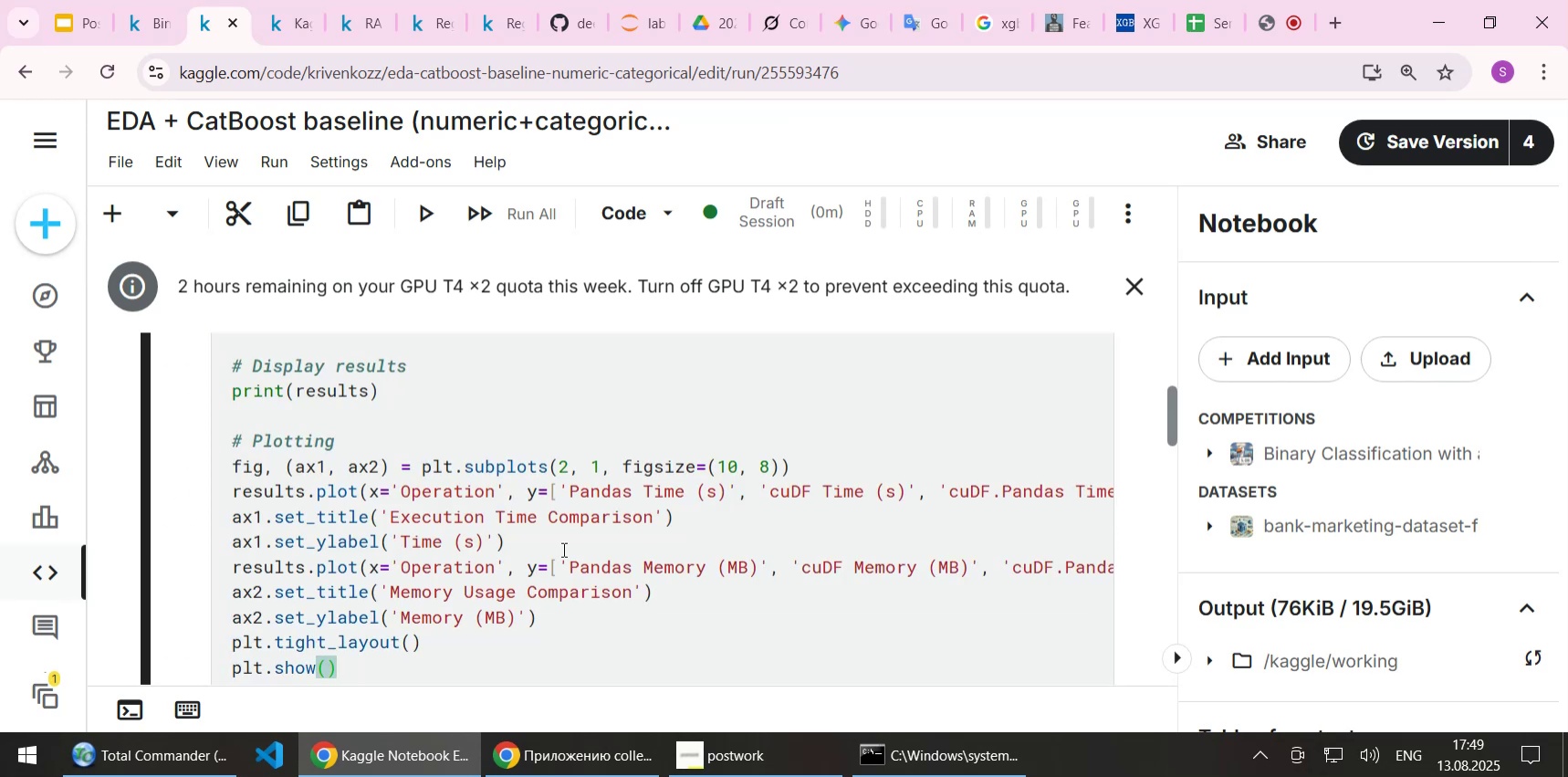 
scroll: coordinate [562, 549], scroll_direction: down, amount: 1.0
 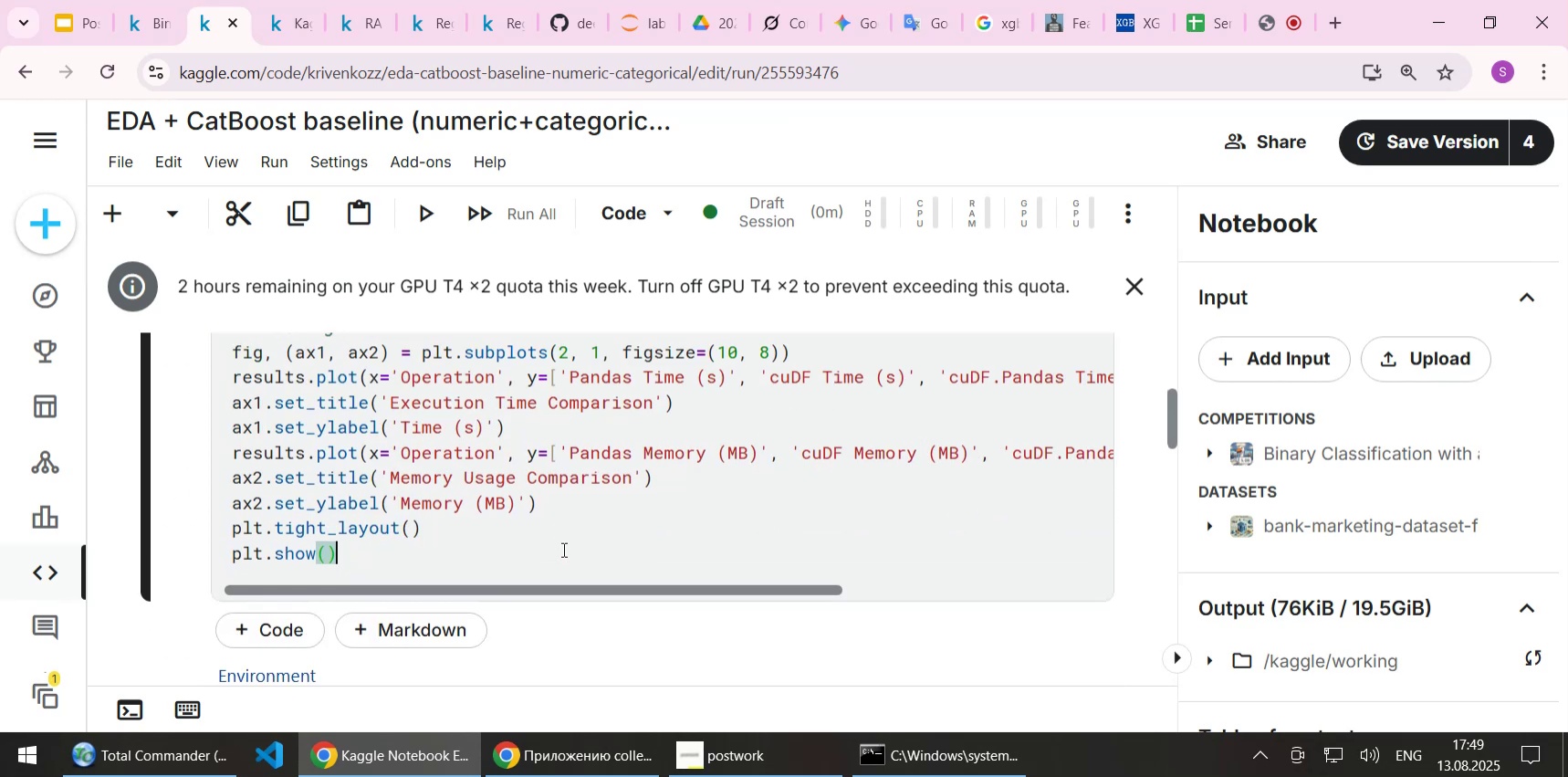 
key(Shift+Enter)
 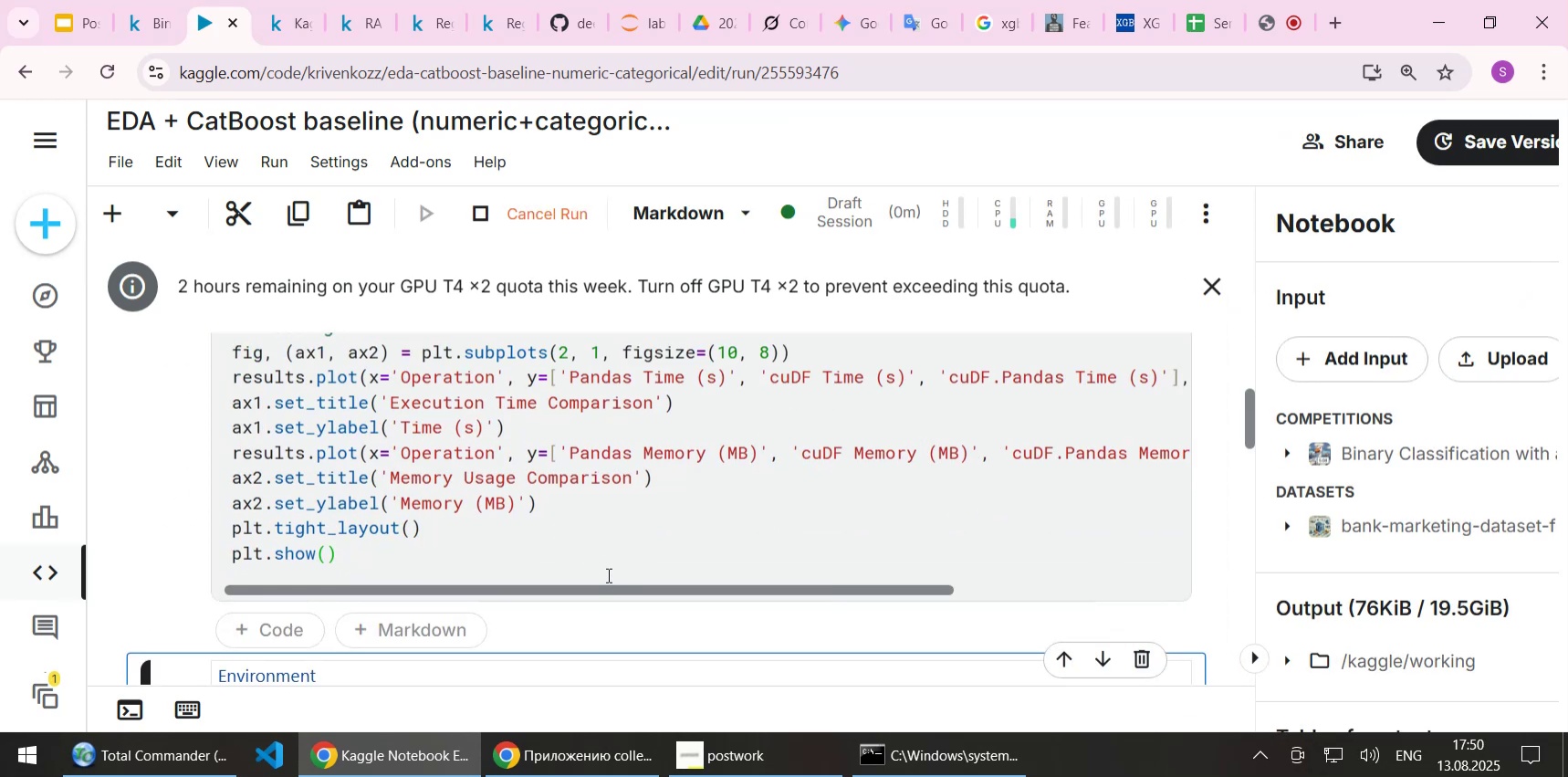 
scroll: coordinate [607, 573], scroll_direction: up, amount: 20.0
 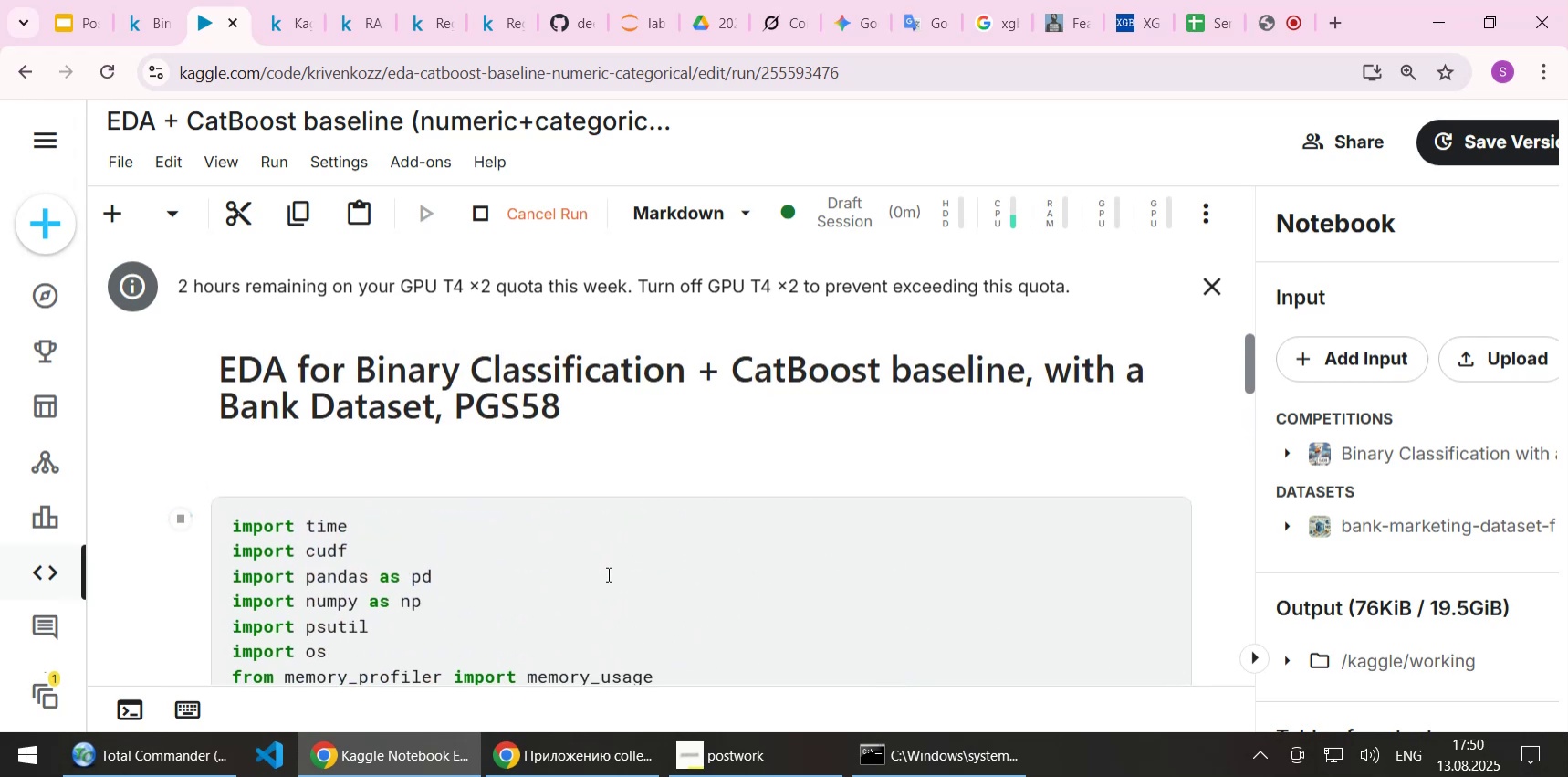 
scroll: coordinate [607, 573], scroll_direction: down, amount: 23.0
 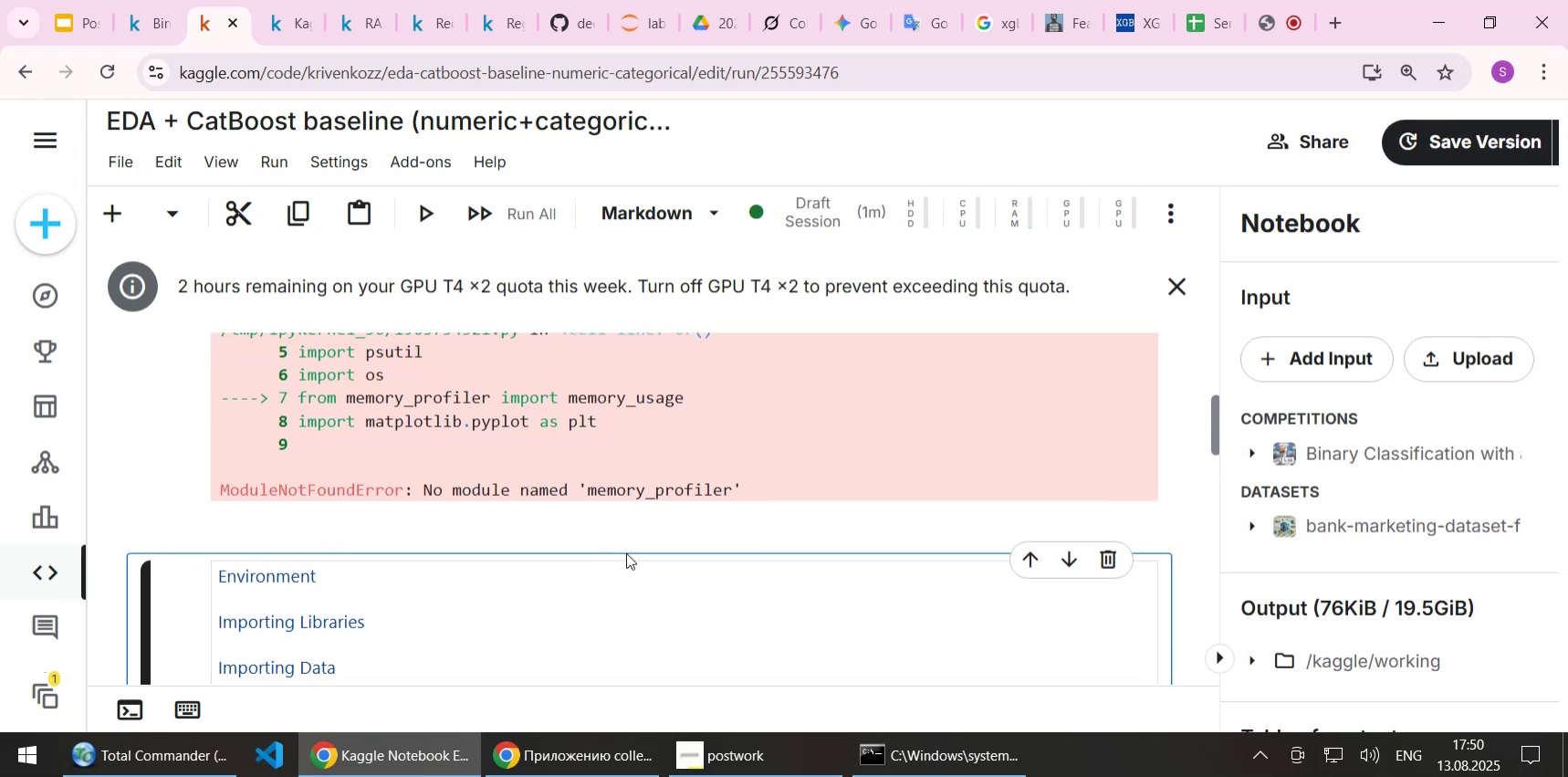 
scroll: coordinate [627, 510], scroll_direction: up, amount: 24.0
 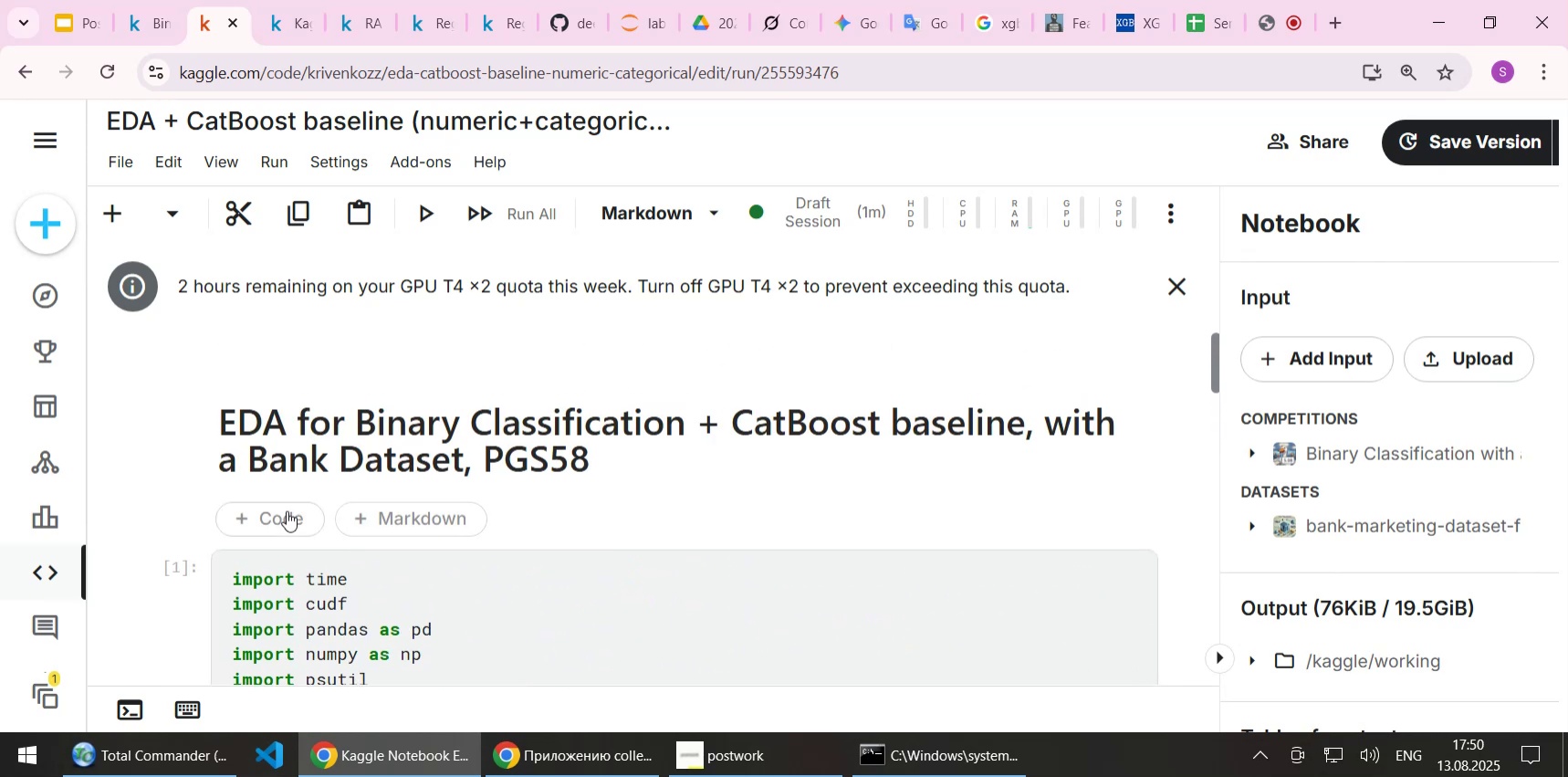 
left_click([277, 516])
 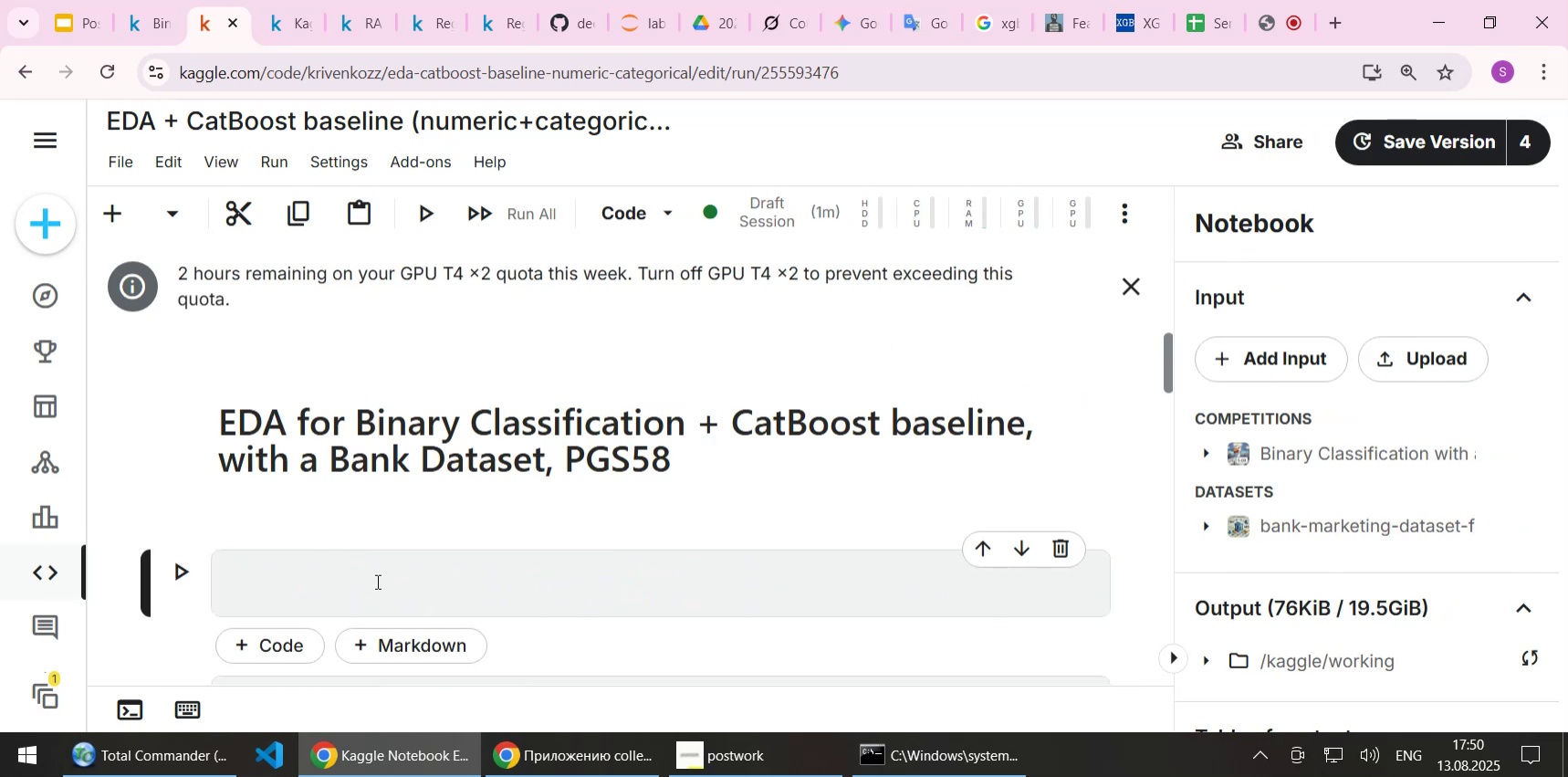 
left_click([373, 580])
 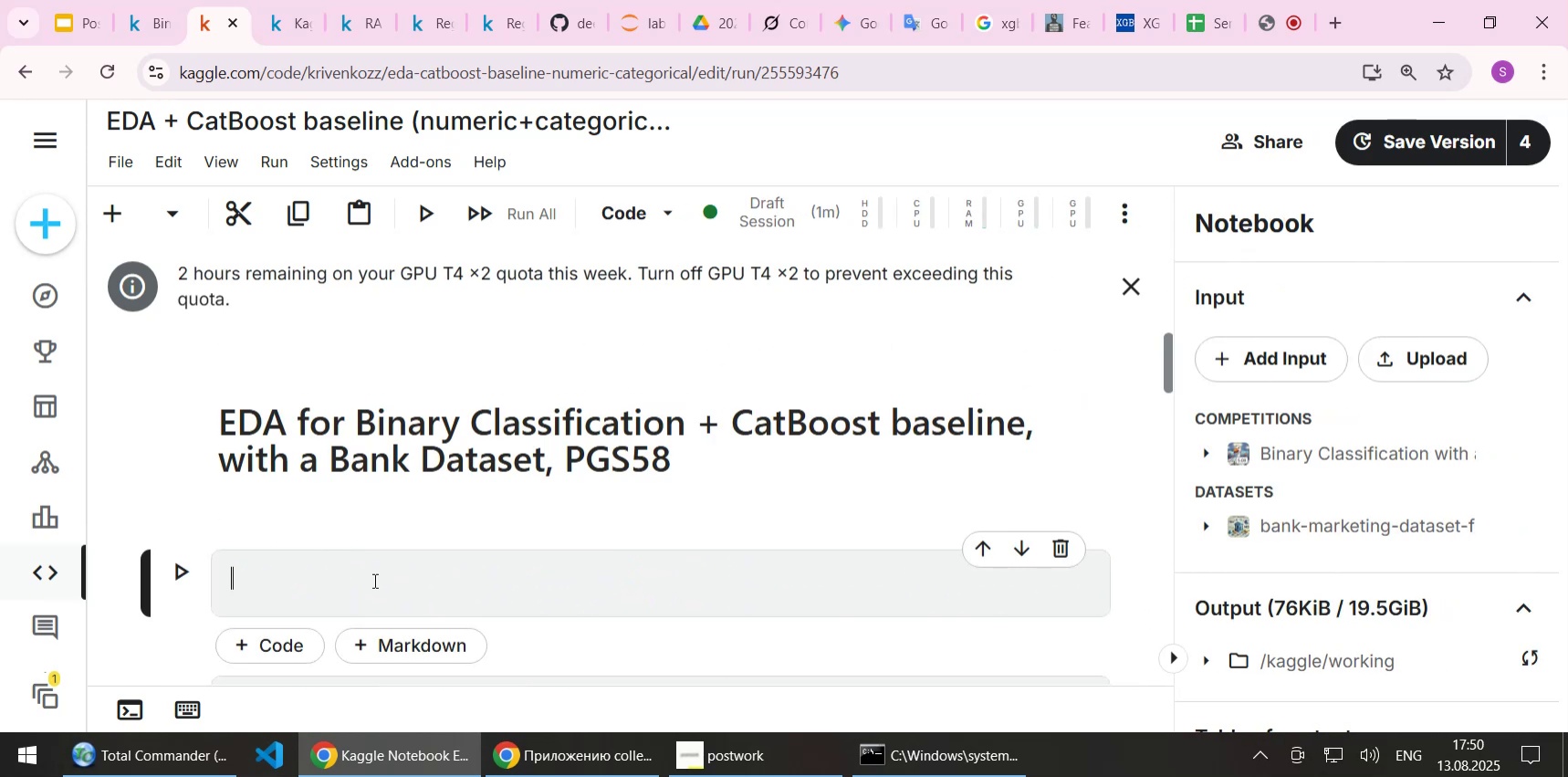 
type(@)
key(Backspace)
type(Q! )
key(Backspace)
key(Backspace)
type(pip install )
 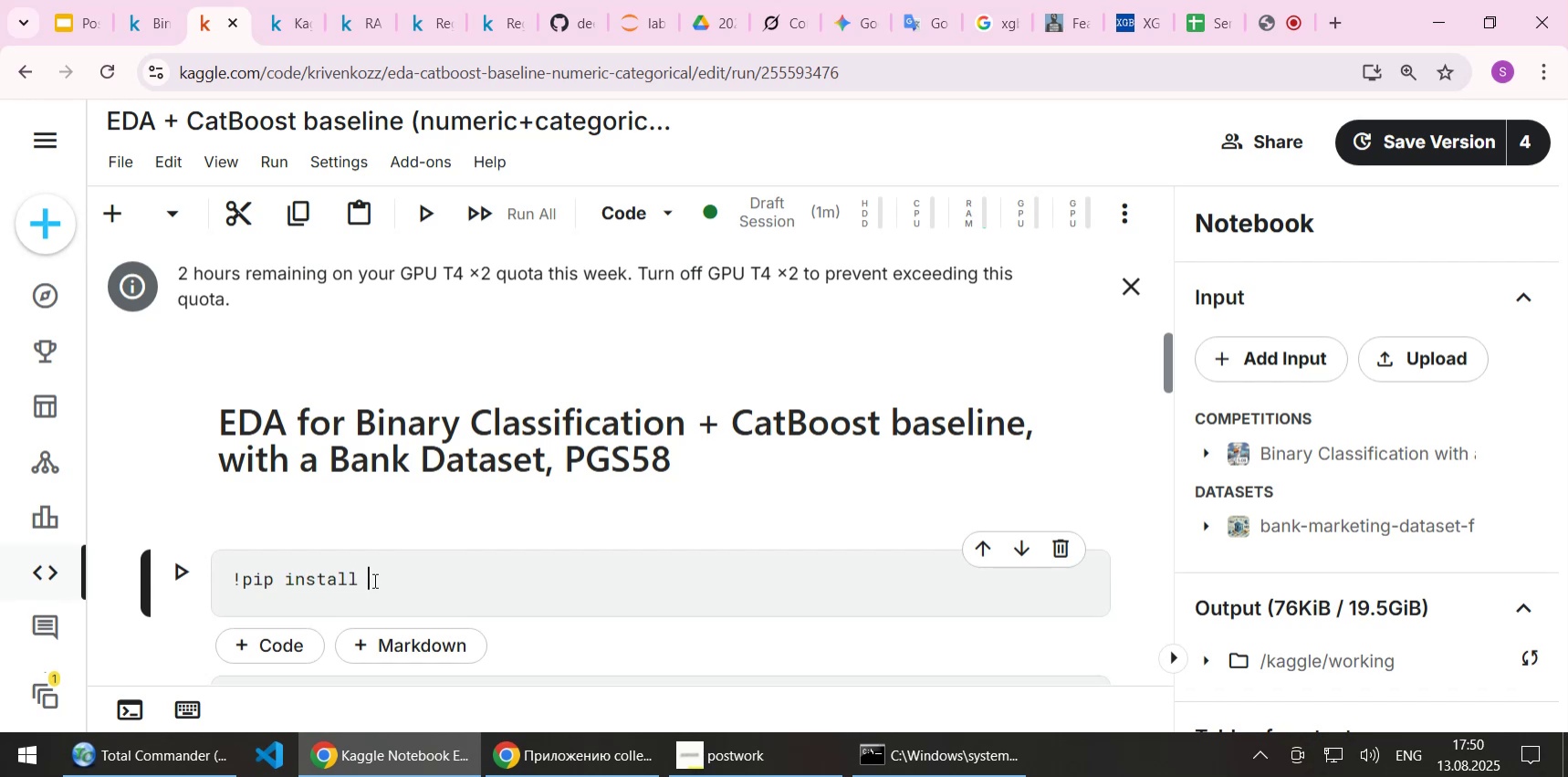 
scroll: coordinate [436, 558], scroll_direction: down, amount: 3.0
 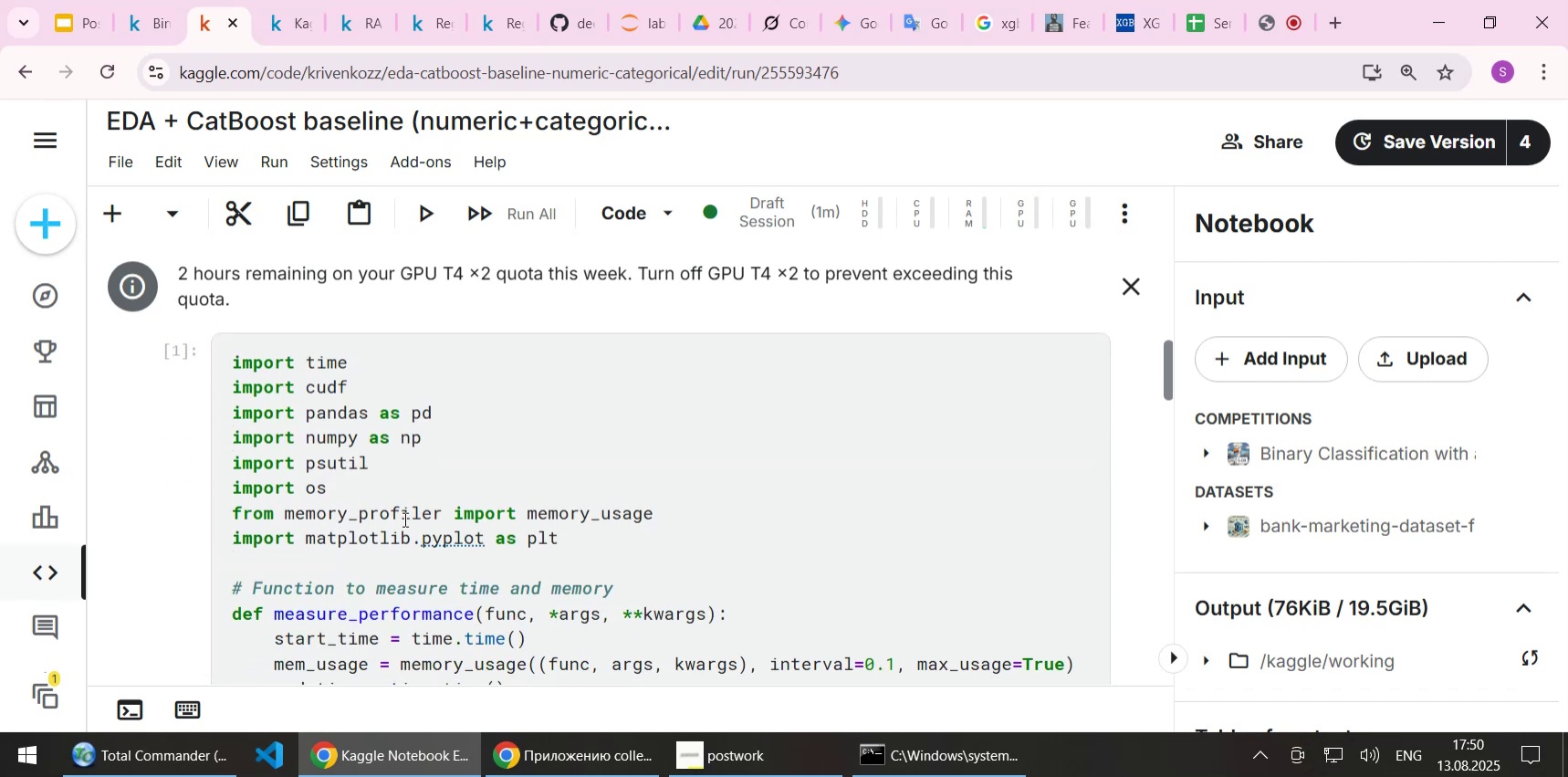 
double_click([348, 511])
 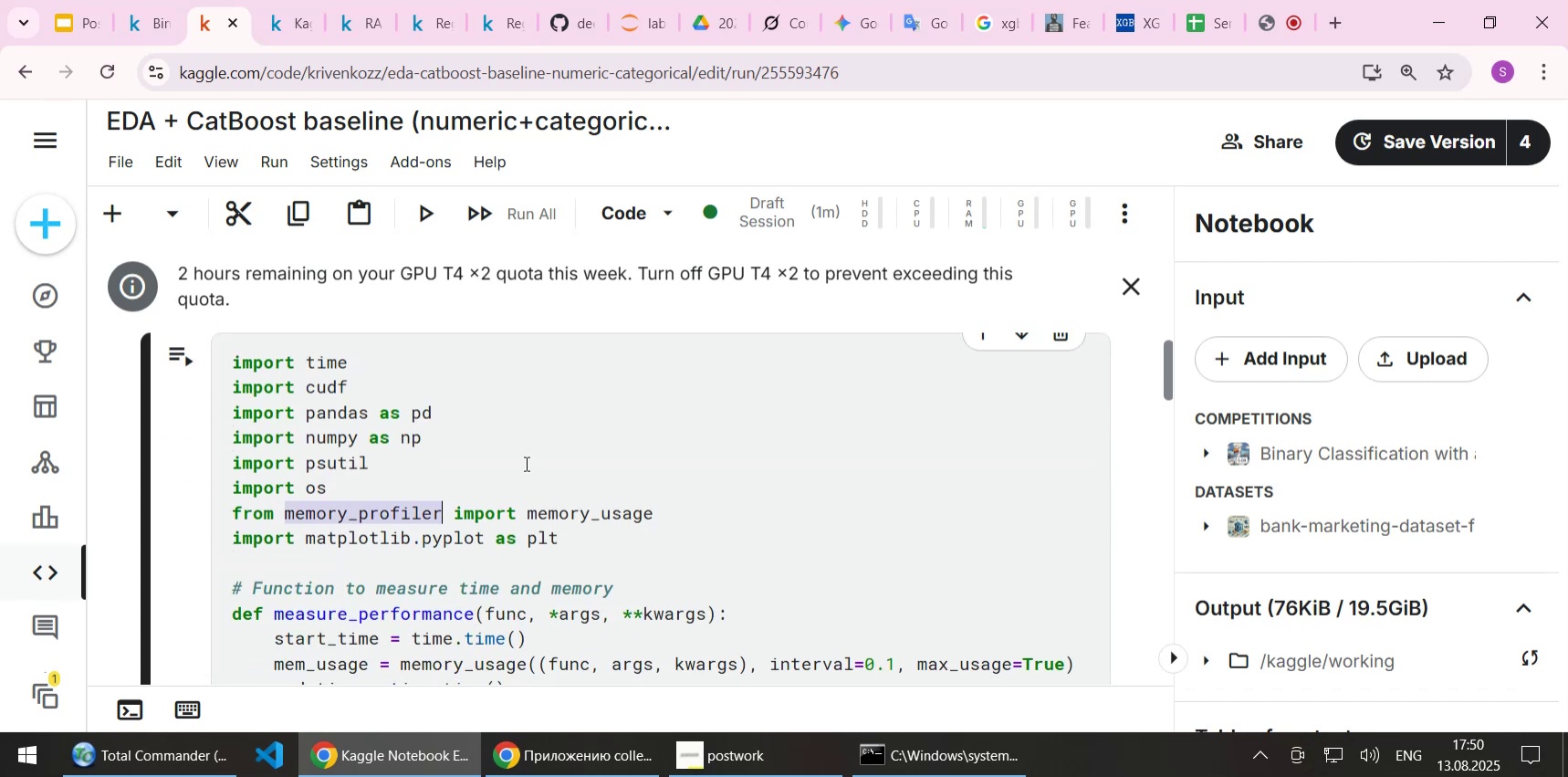 
key(Control+C)
 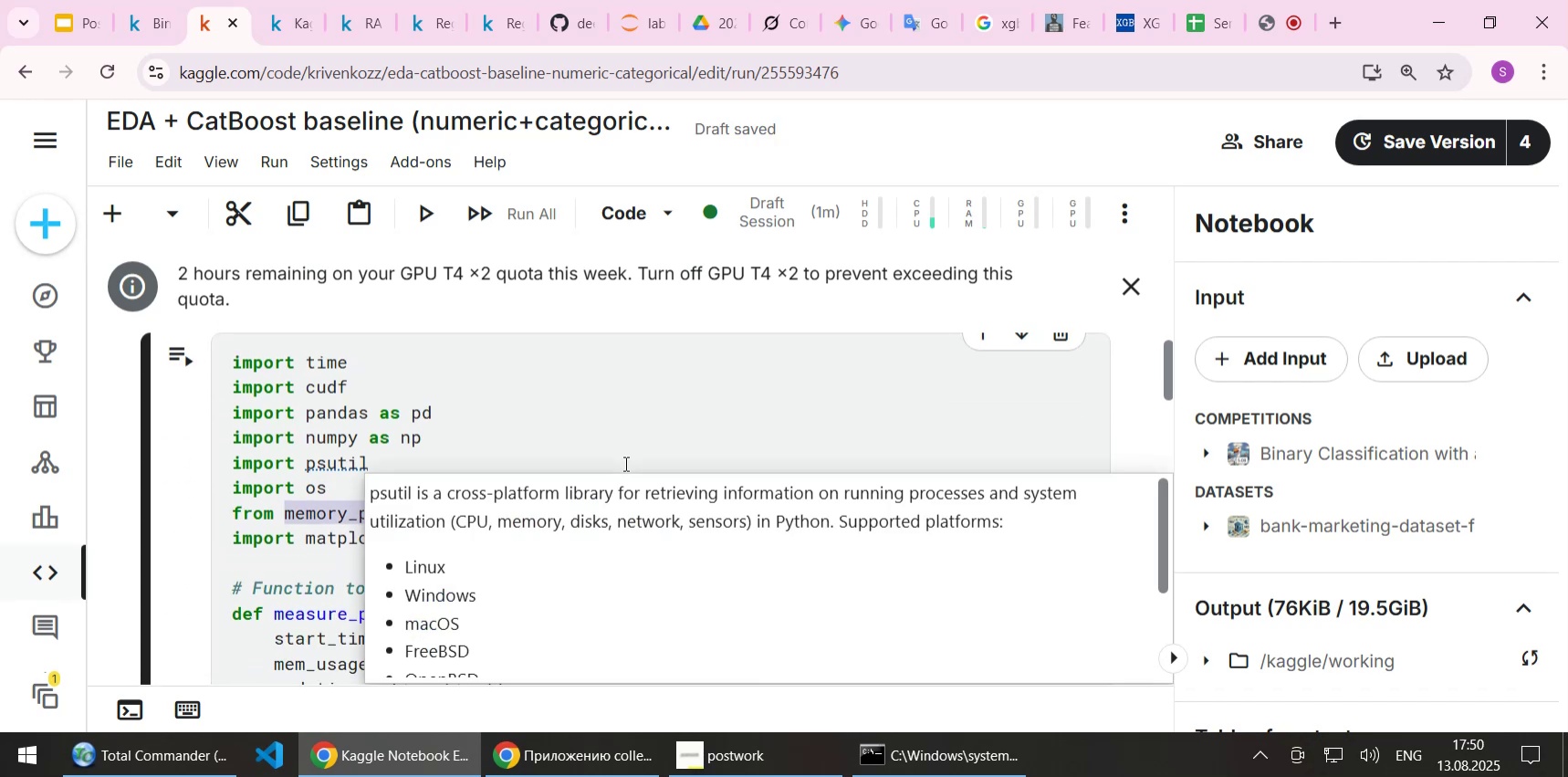 
scroll: coordinate [290, 460], scroll_direction: up, amount: 3.0
 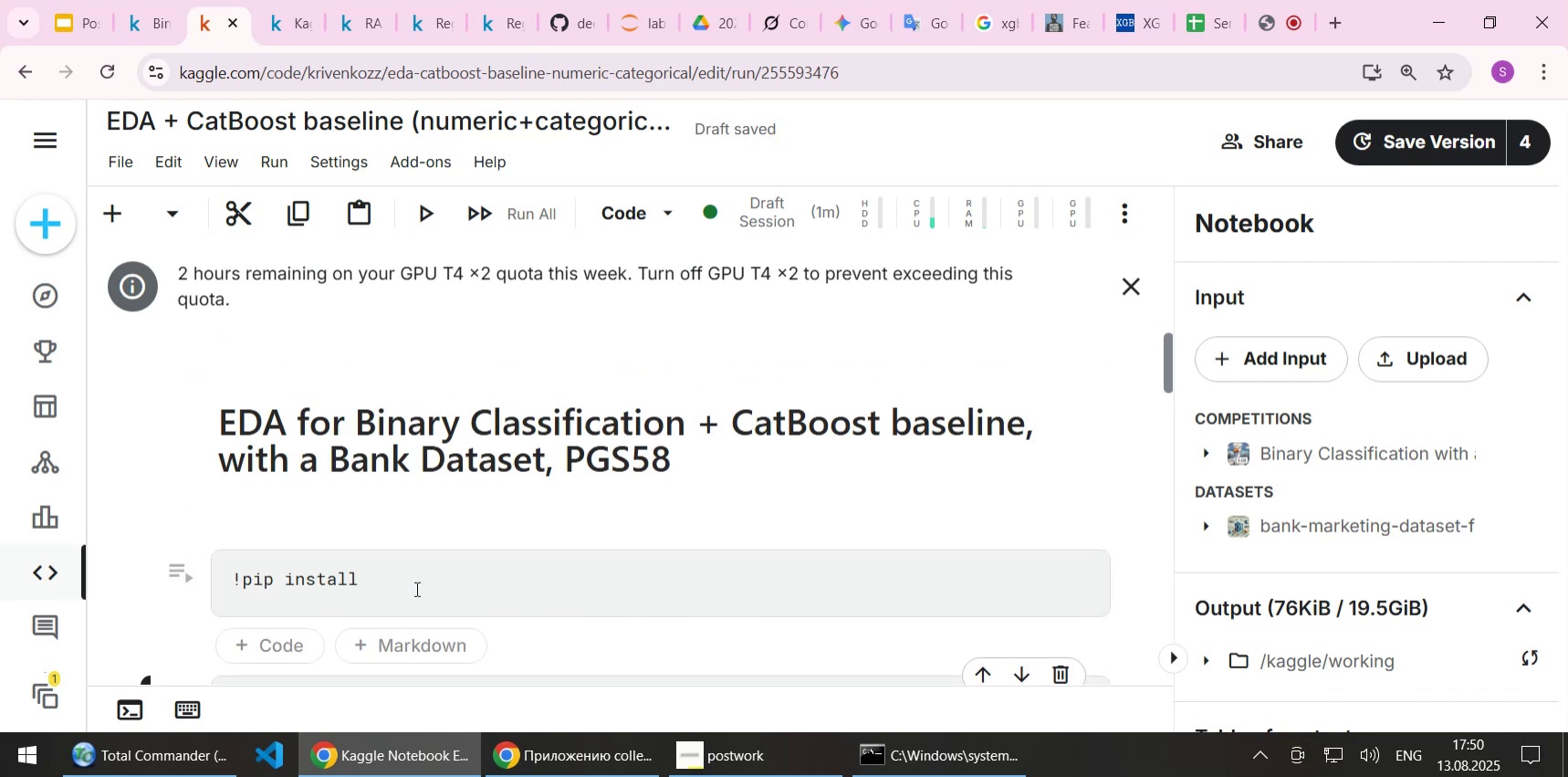 
left_click([415, 588])
 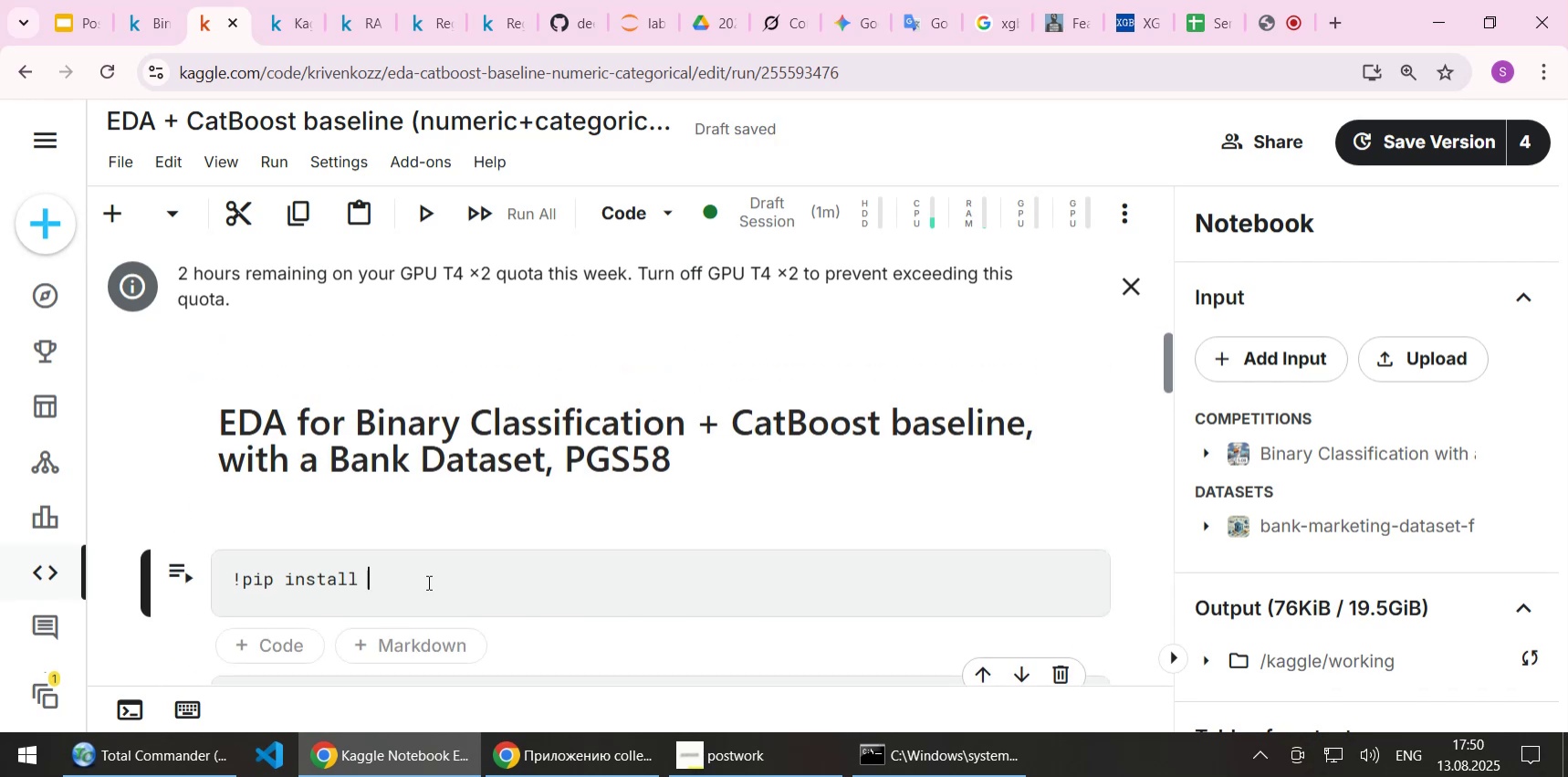 
key(Control+ControlLeft)
 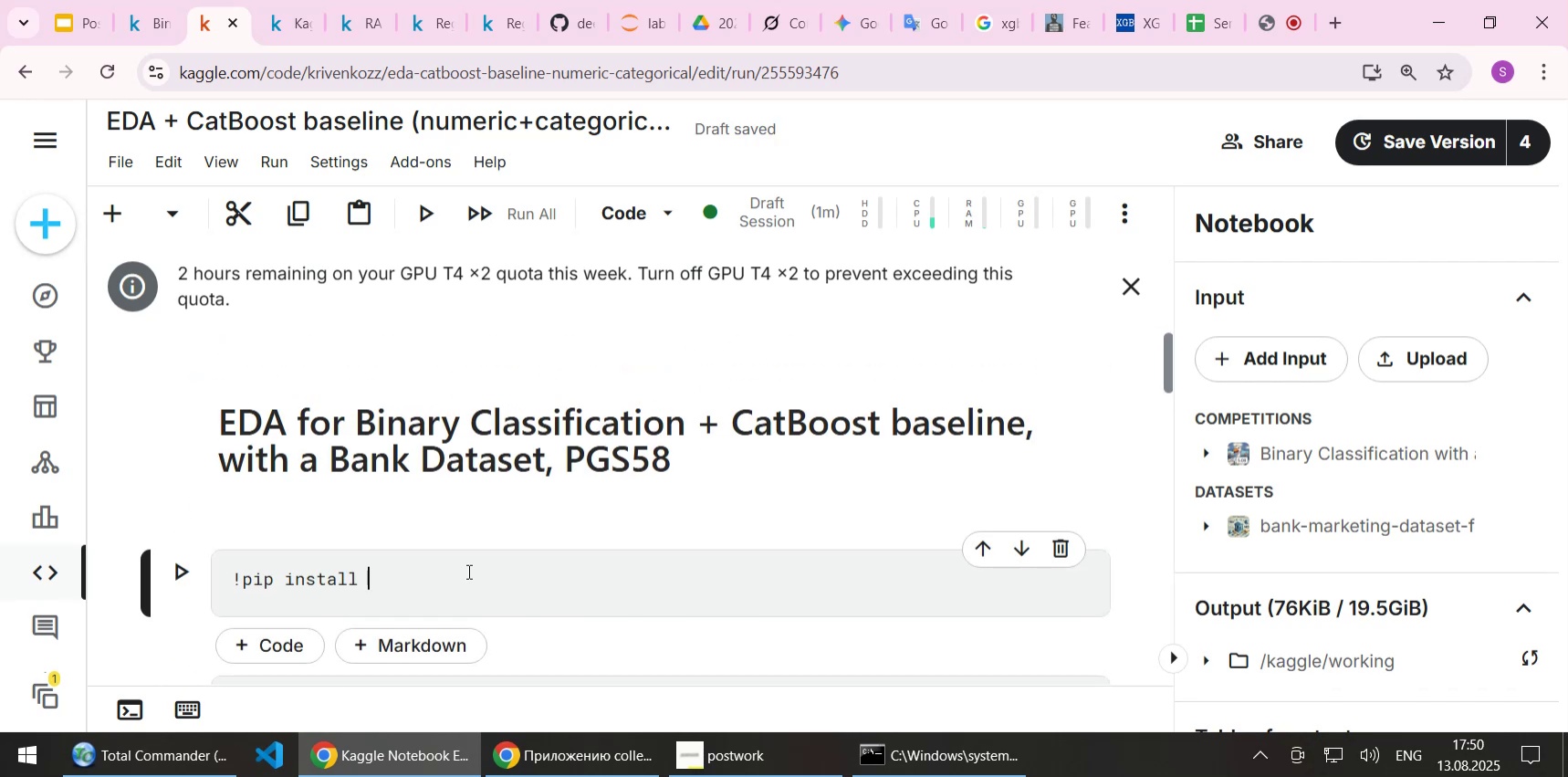 
key(Control+V)
 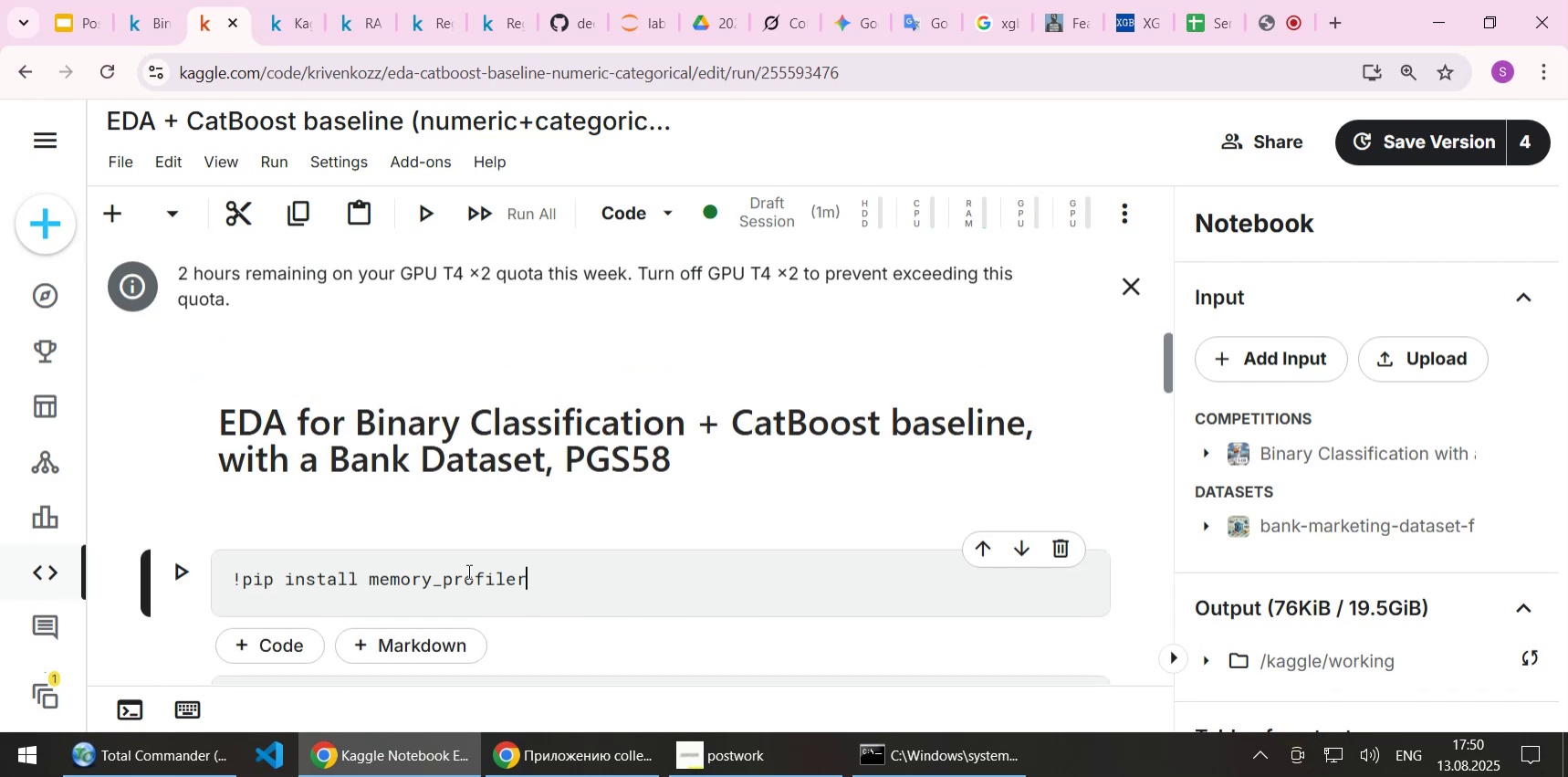 
key(Shift+Enter)
 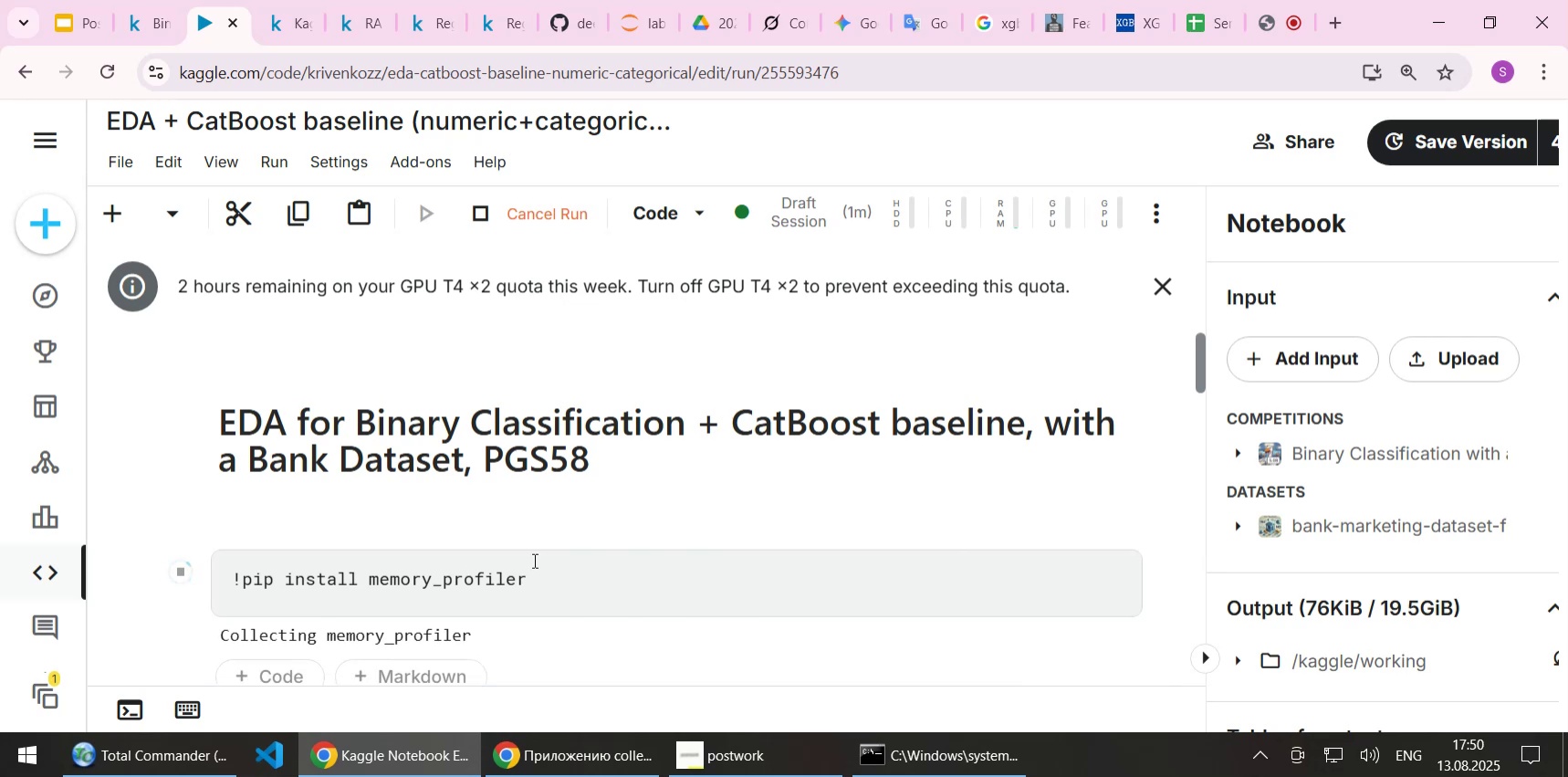 
scroll: coordinate [657, 438], scroll_direction: down, amount: 5.0
 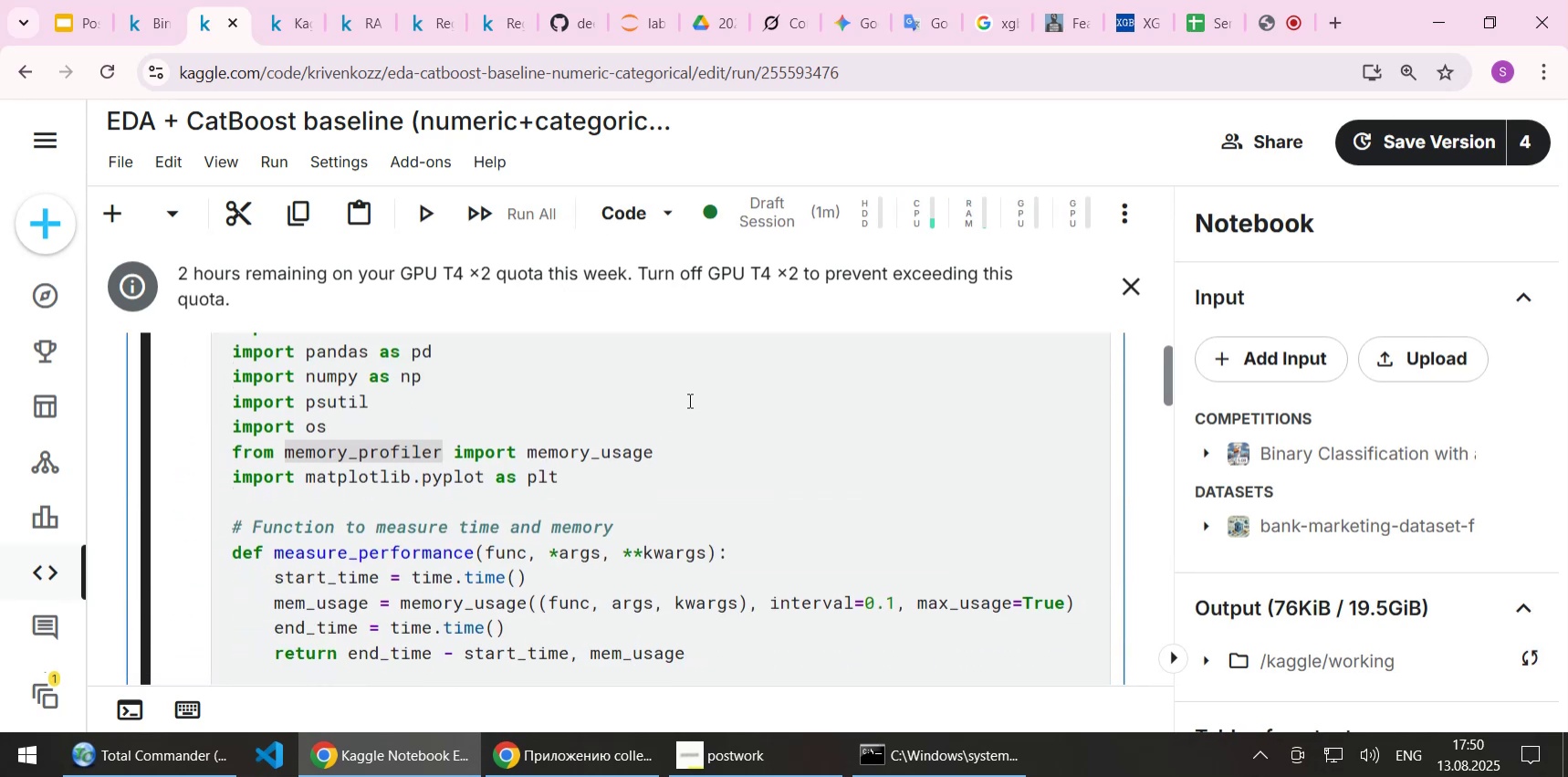 
scroll: coordinate [688, 400], scroll_direction: up, amount: 1.0
 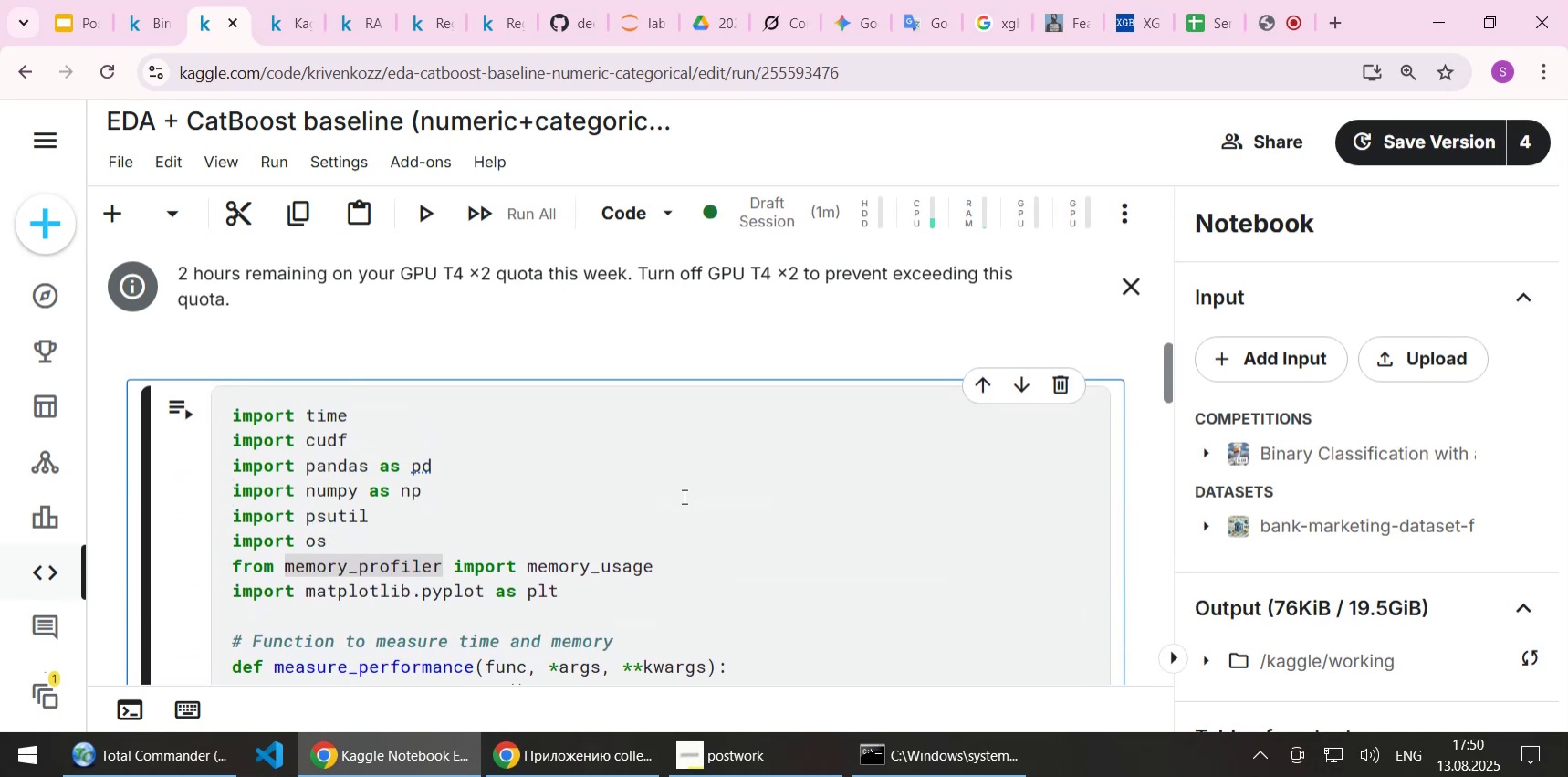 
left_click([683, 496])
 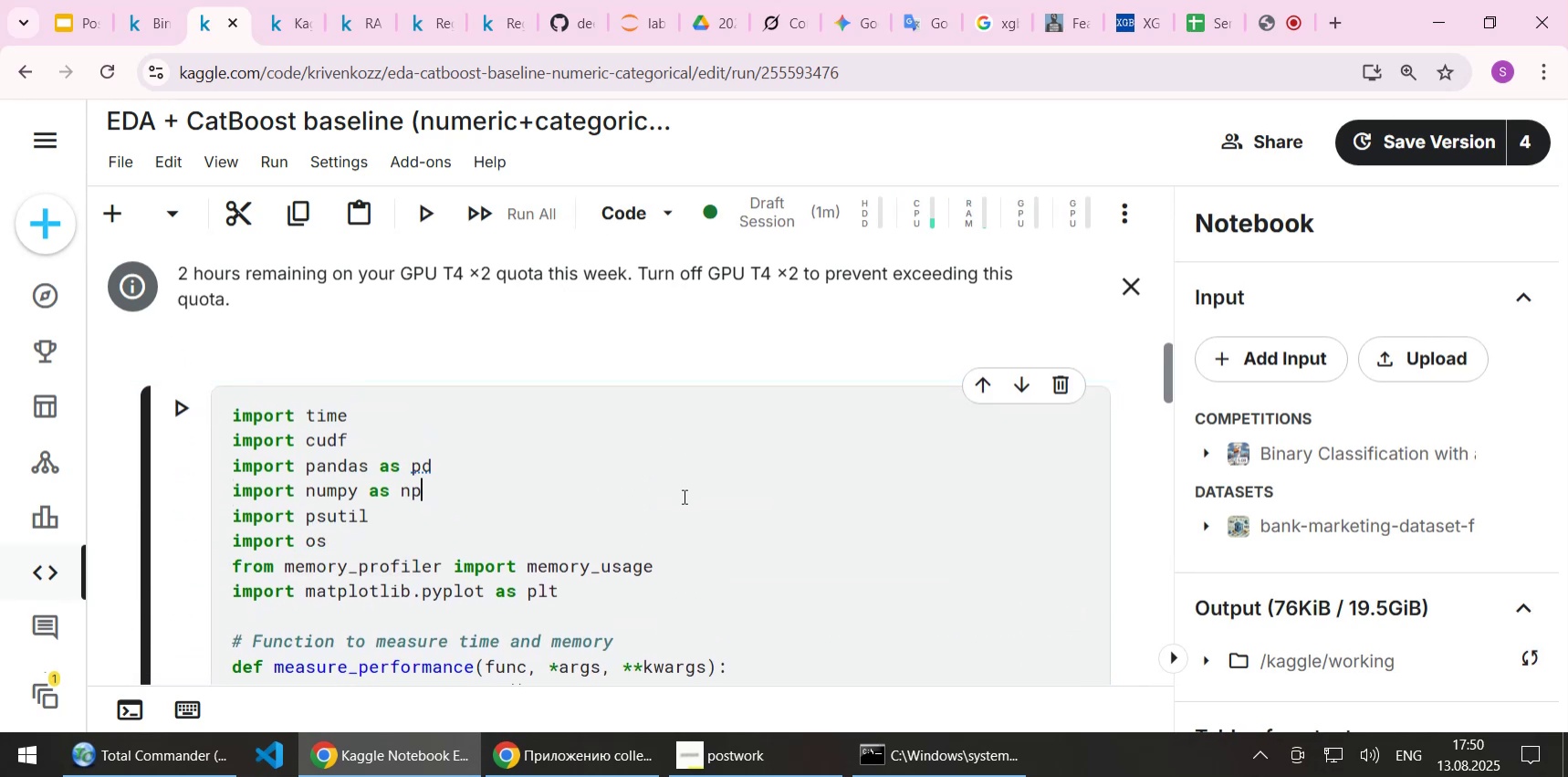 
key(Shift+Enter)
 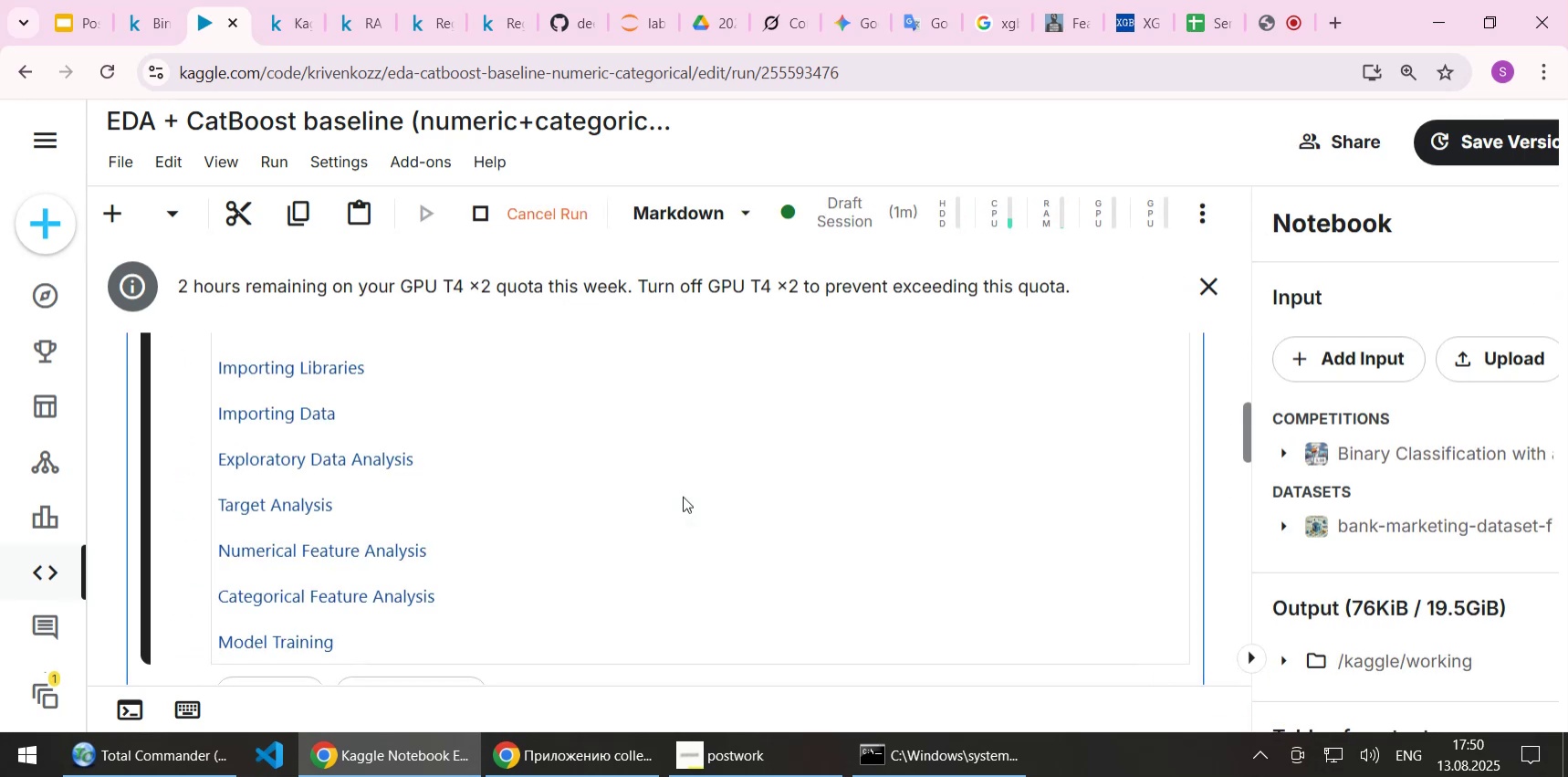 
scroll: coordinate [683, 496], scroll_direction: down, amount: 8.0
 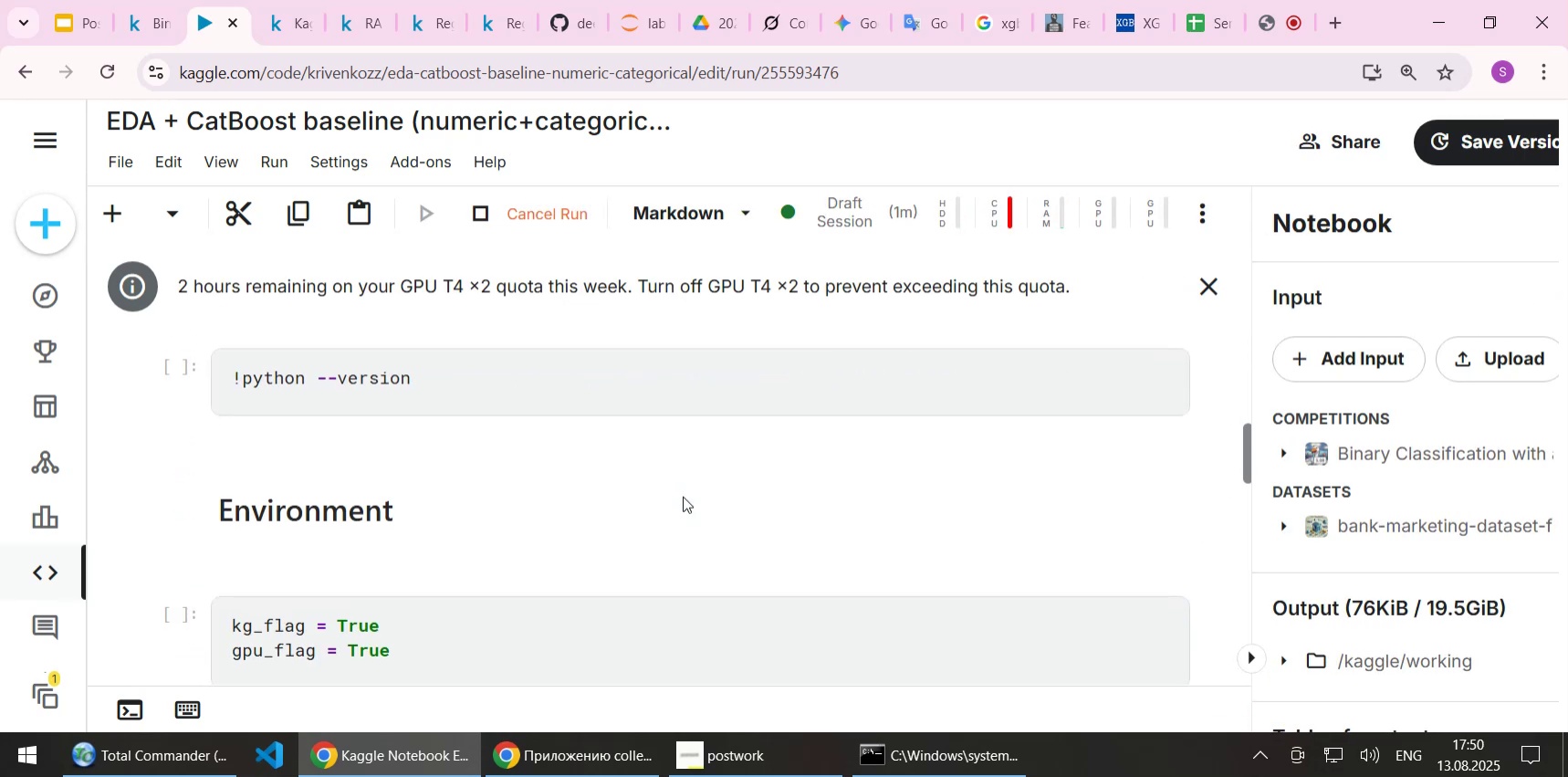 
scroll: coordinate [683, 496], scroll_direction: up, amount: 1.0
 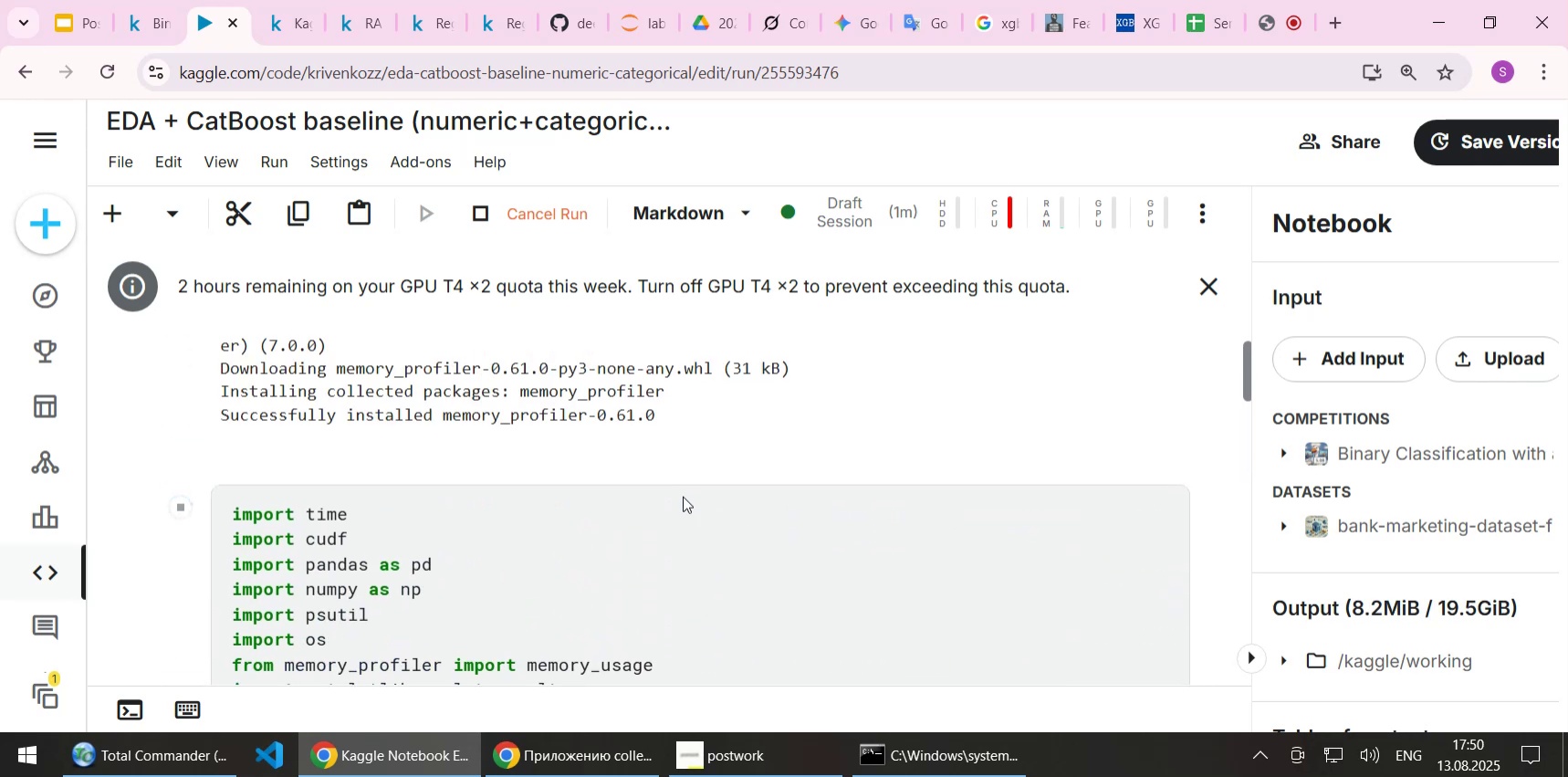 
scroll: coordinate [683, 496], scroll_direction: down, amount: 20.0
 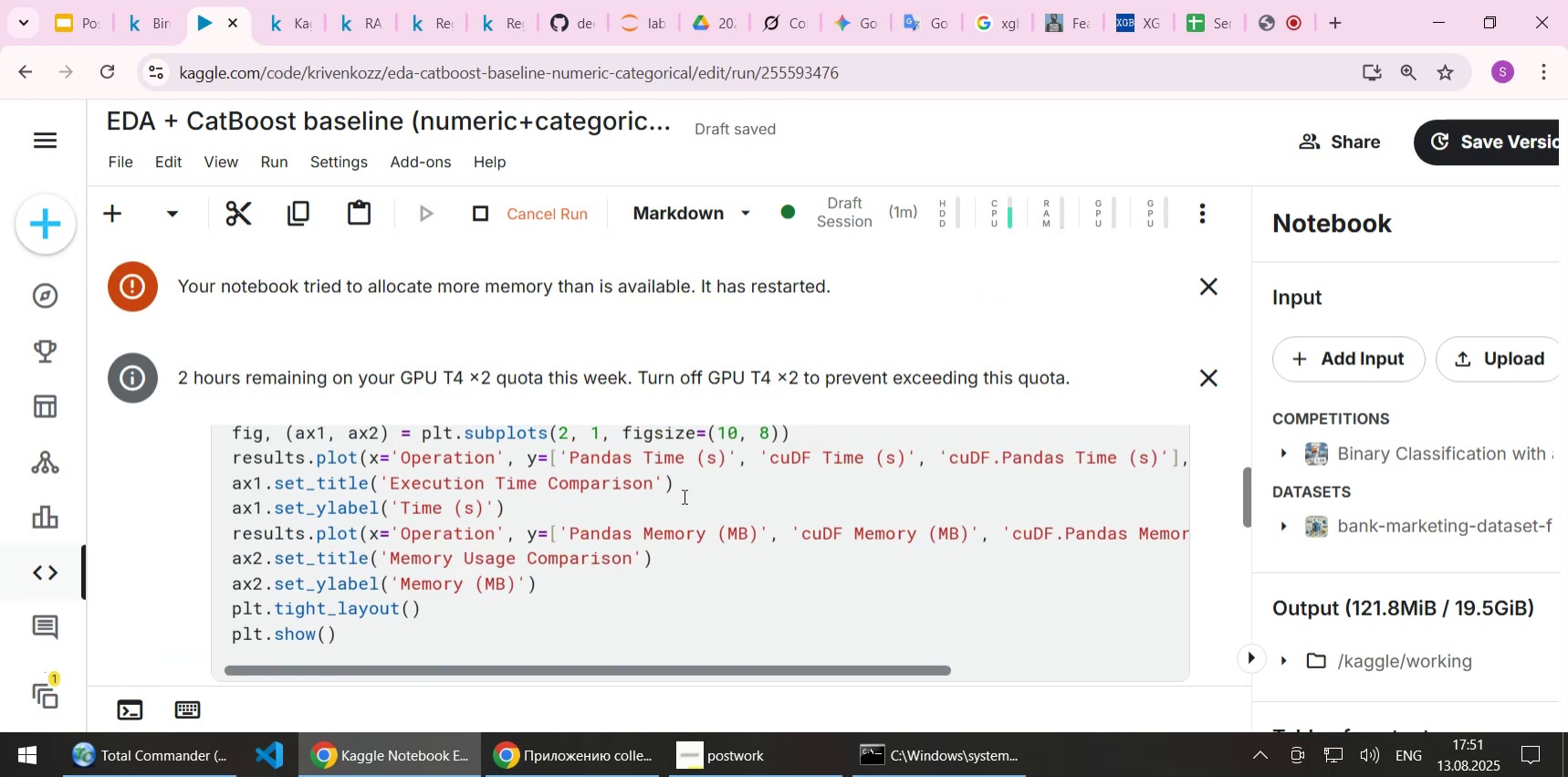 
wait(19.4)
 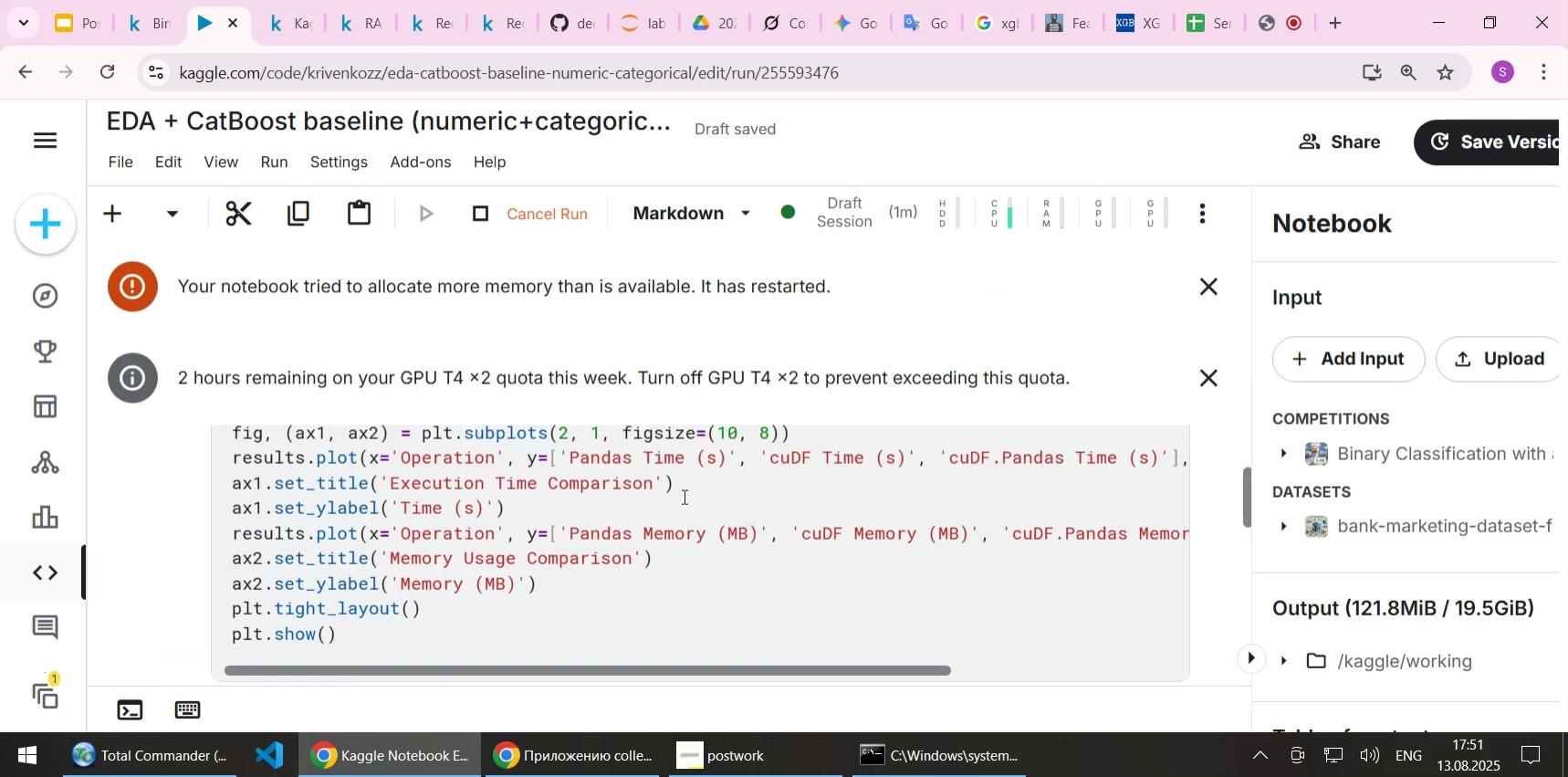 
left_click_drag(start_coordinate=[180, 284], to_coordinate=[841, 279])
 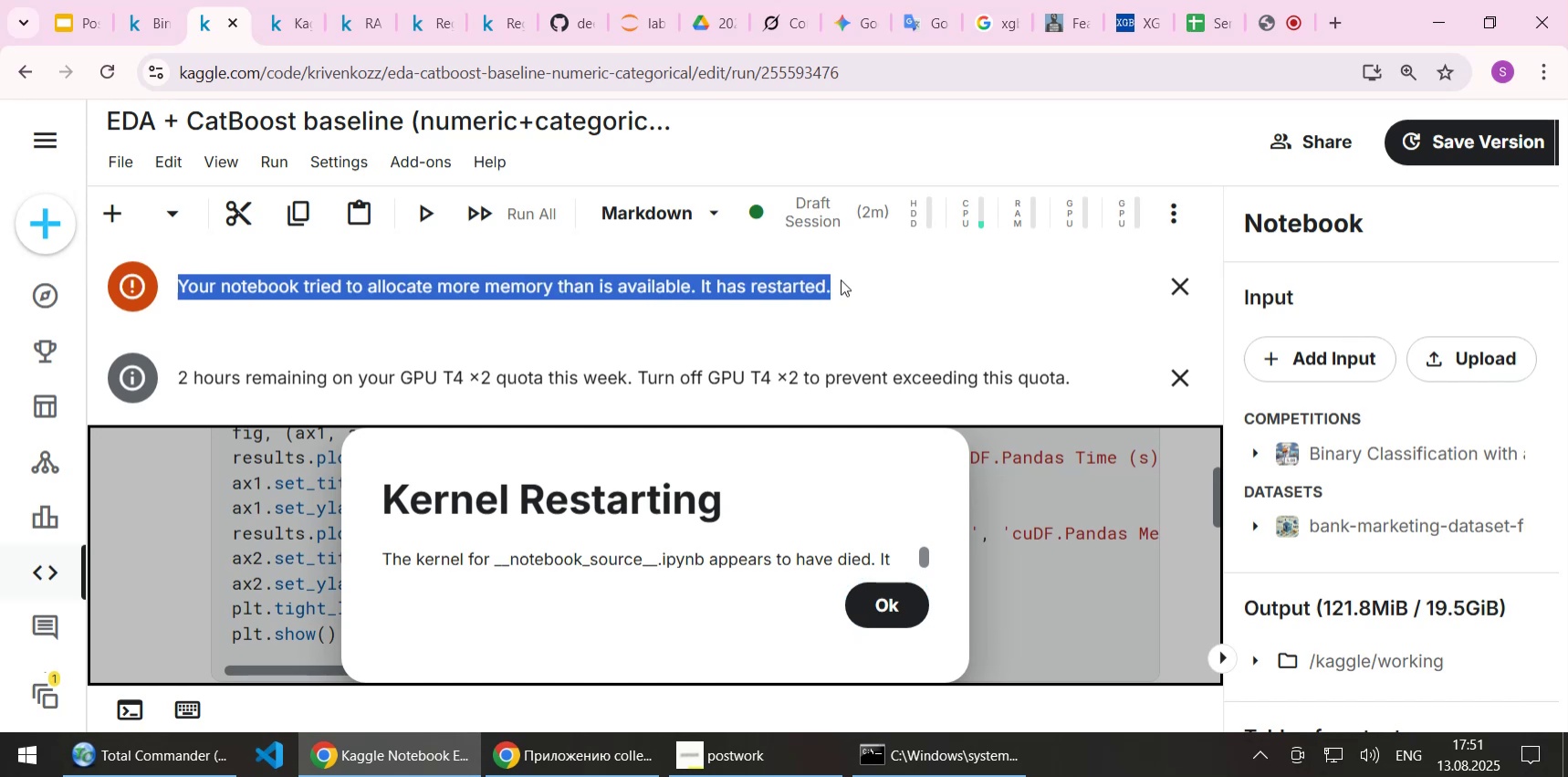 
key(Control+C)
 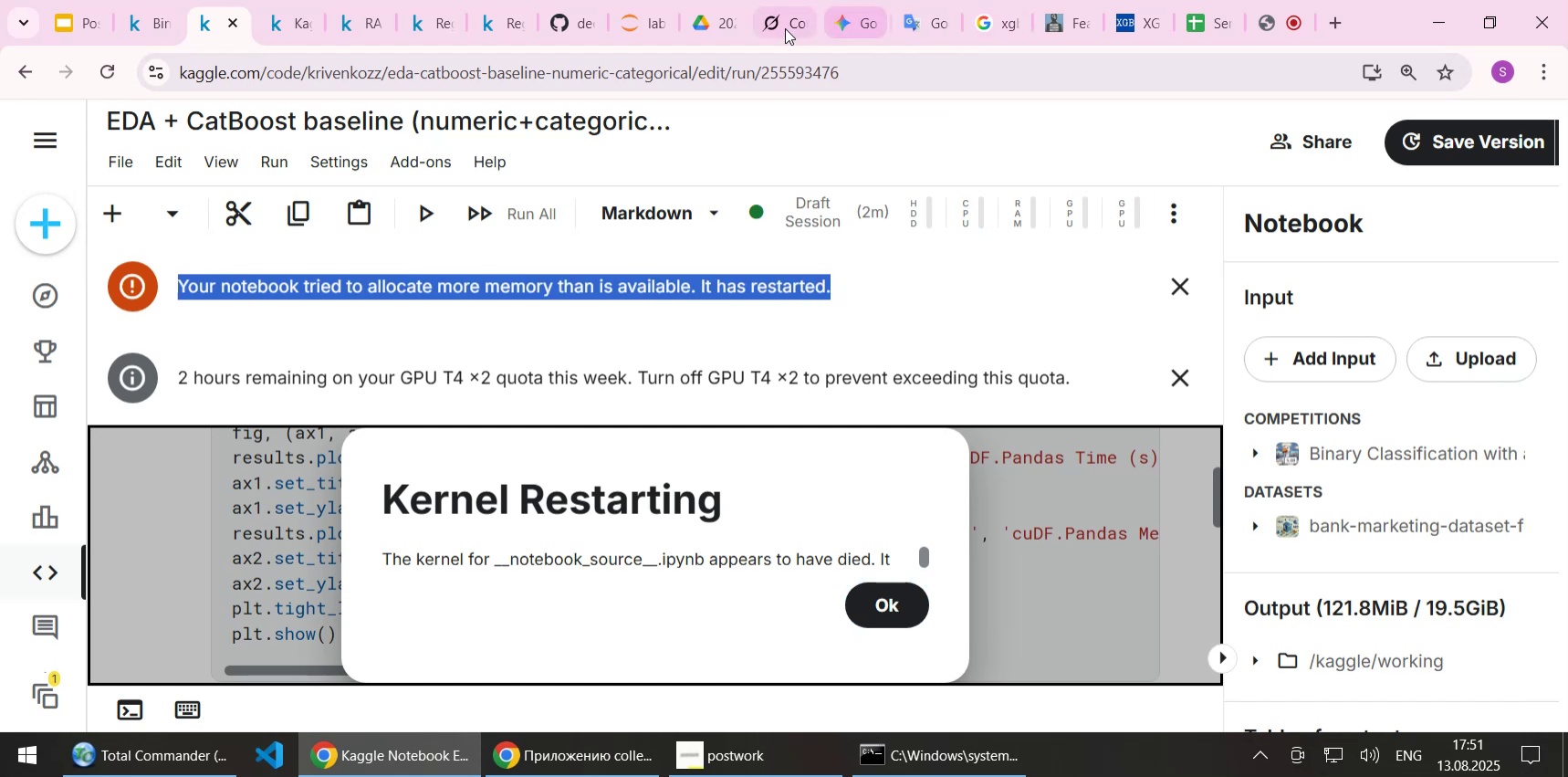 
left_click([776, 16])
 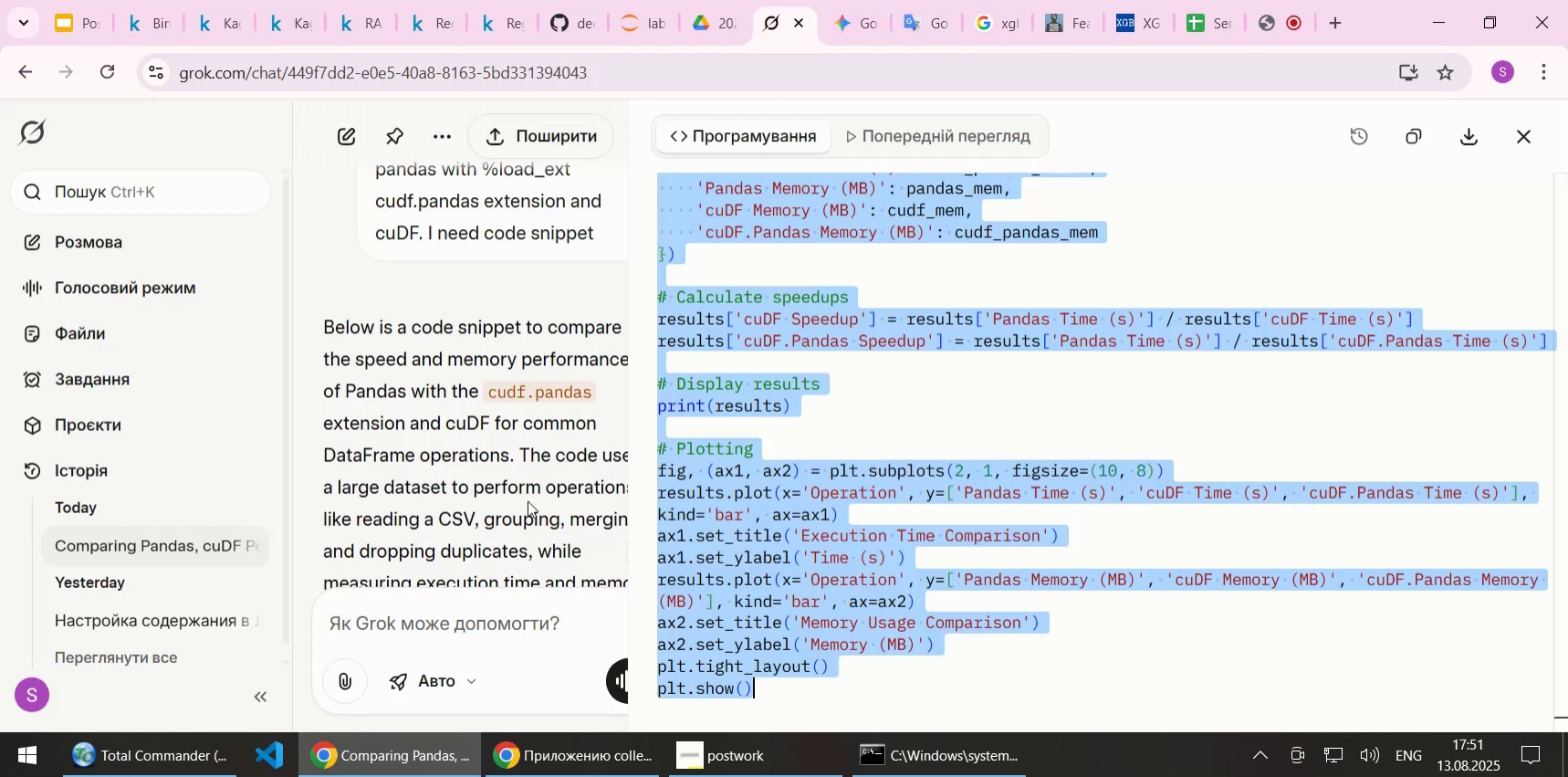 
scroll: coordinate [441, 589], scroll_direction: down, amount: 4.0
 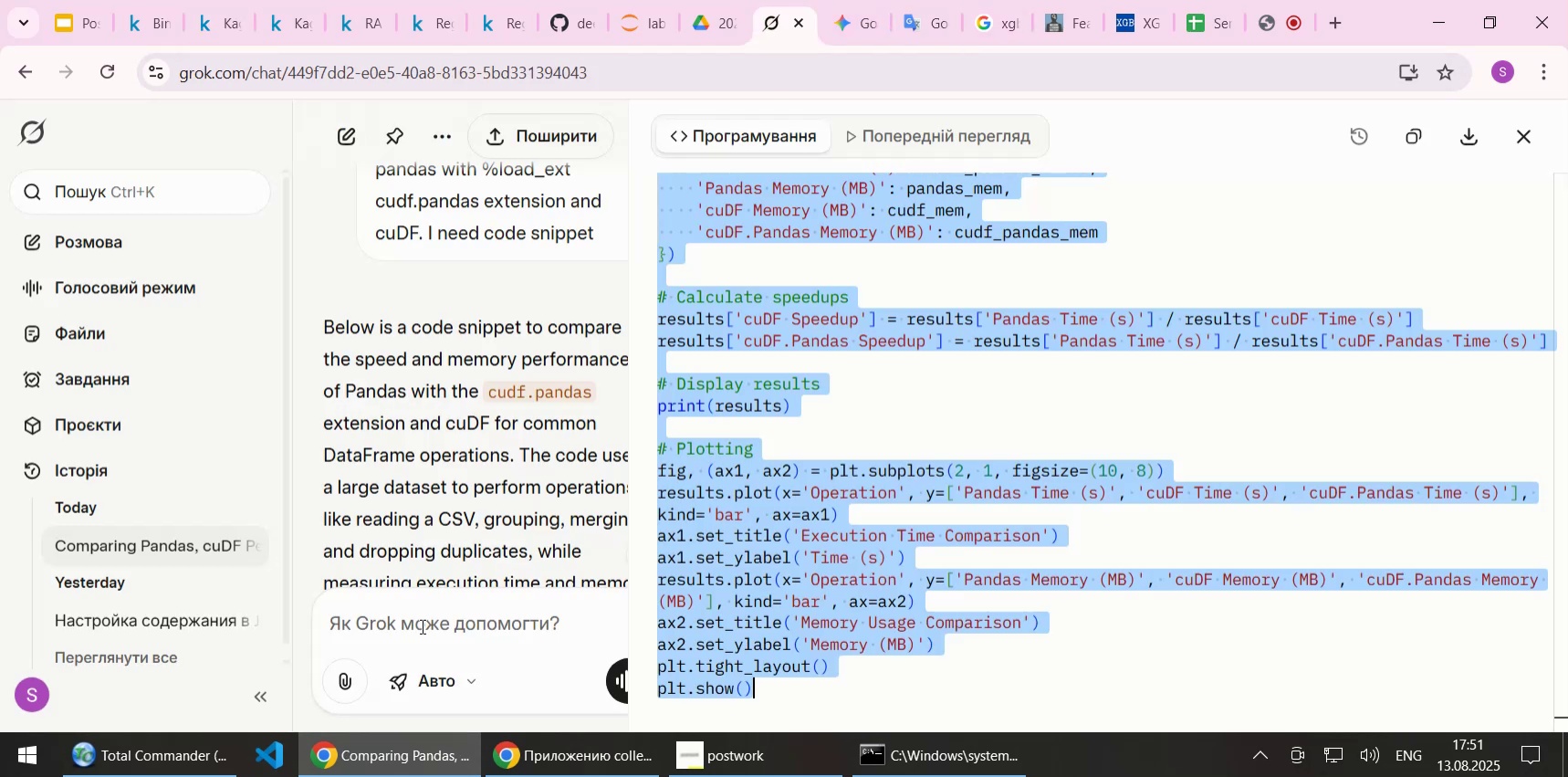 
left_click([421, 625])
 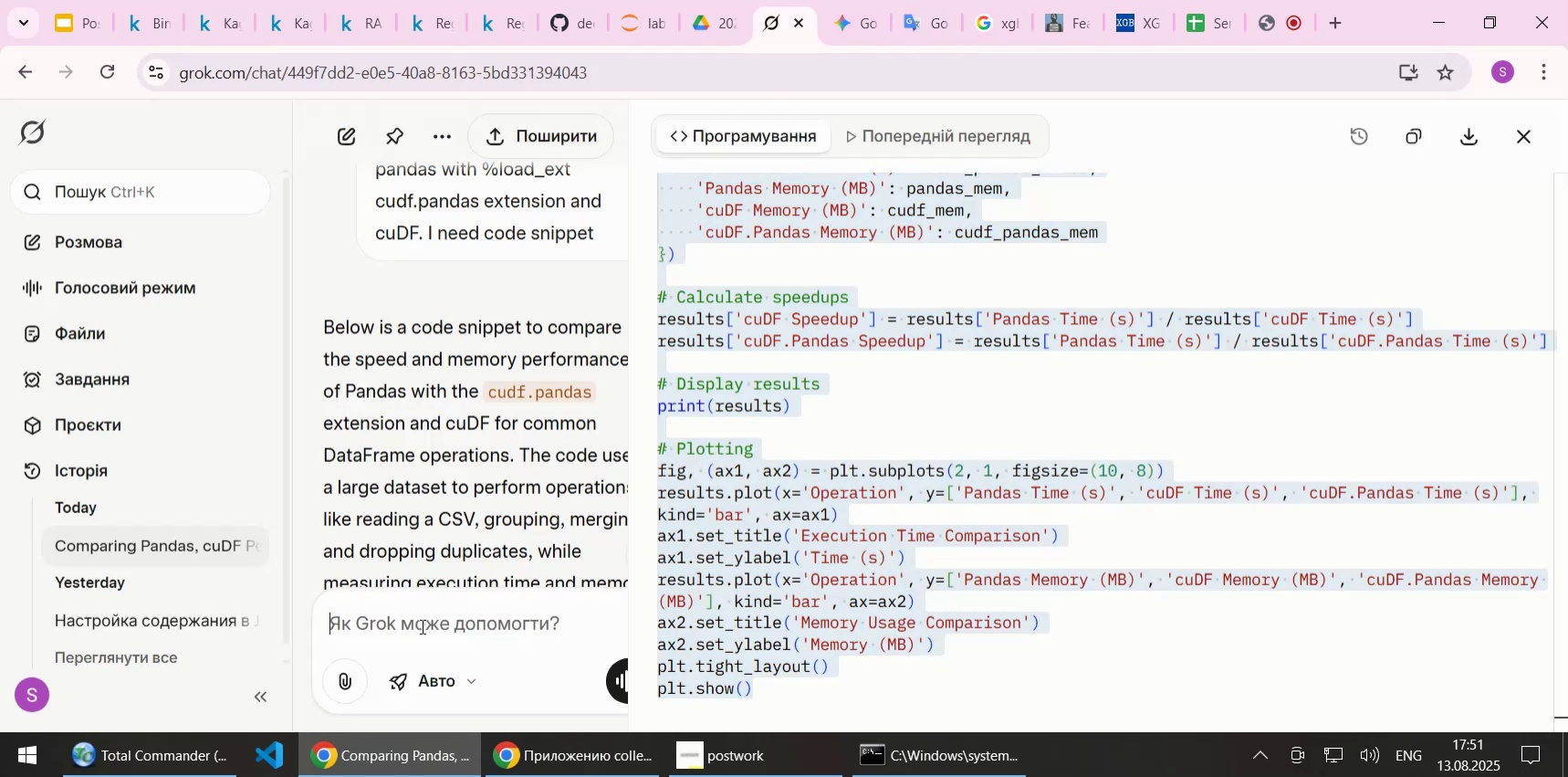 
key(Control+ControlLeft)
 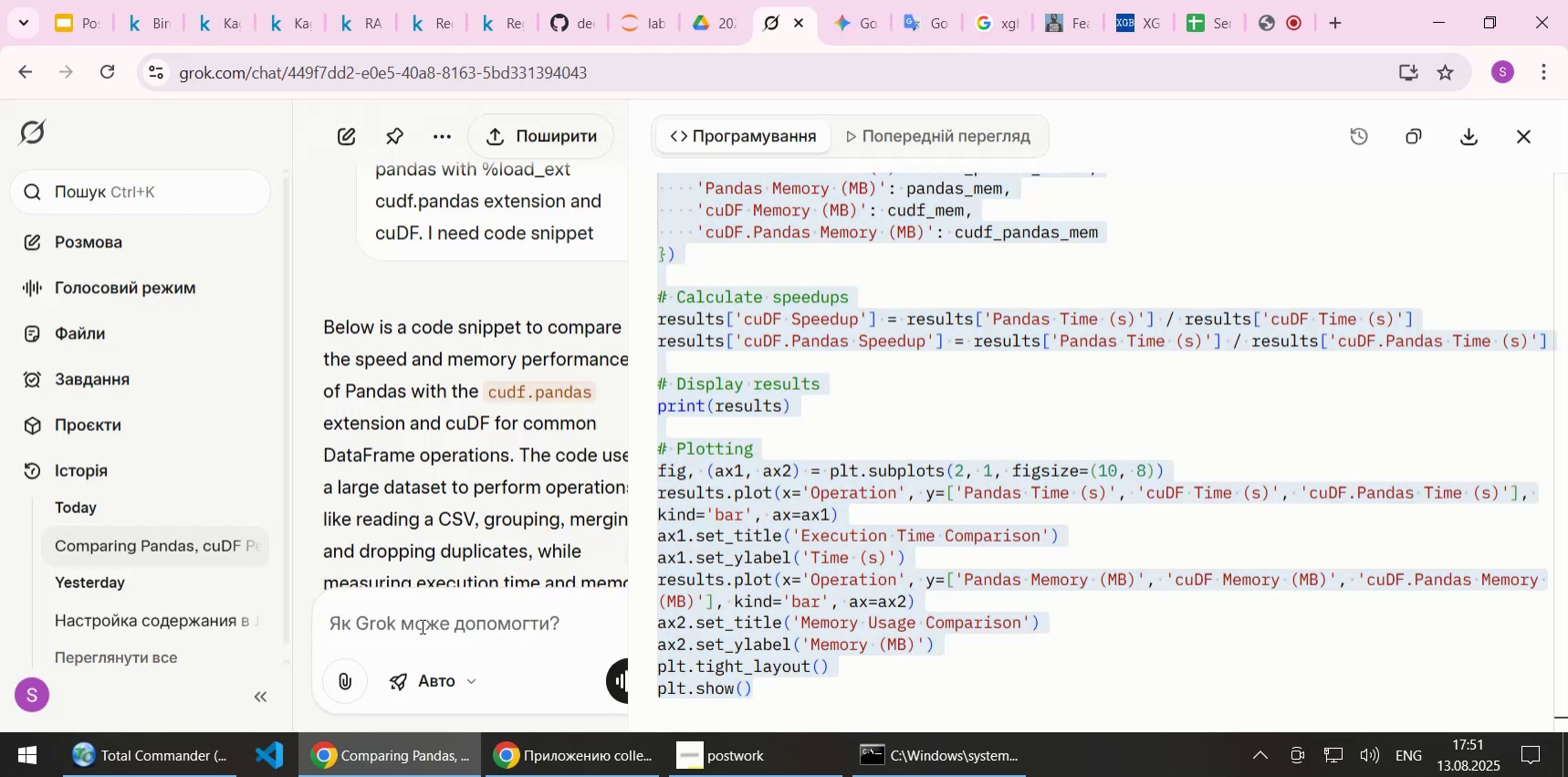 
key(Control+V)
 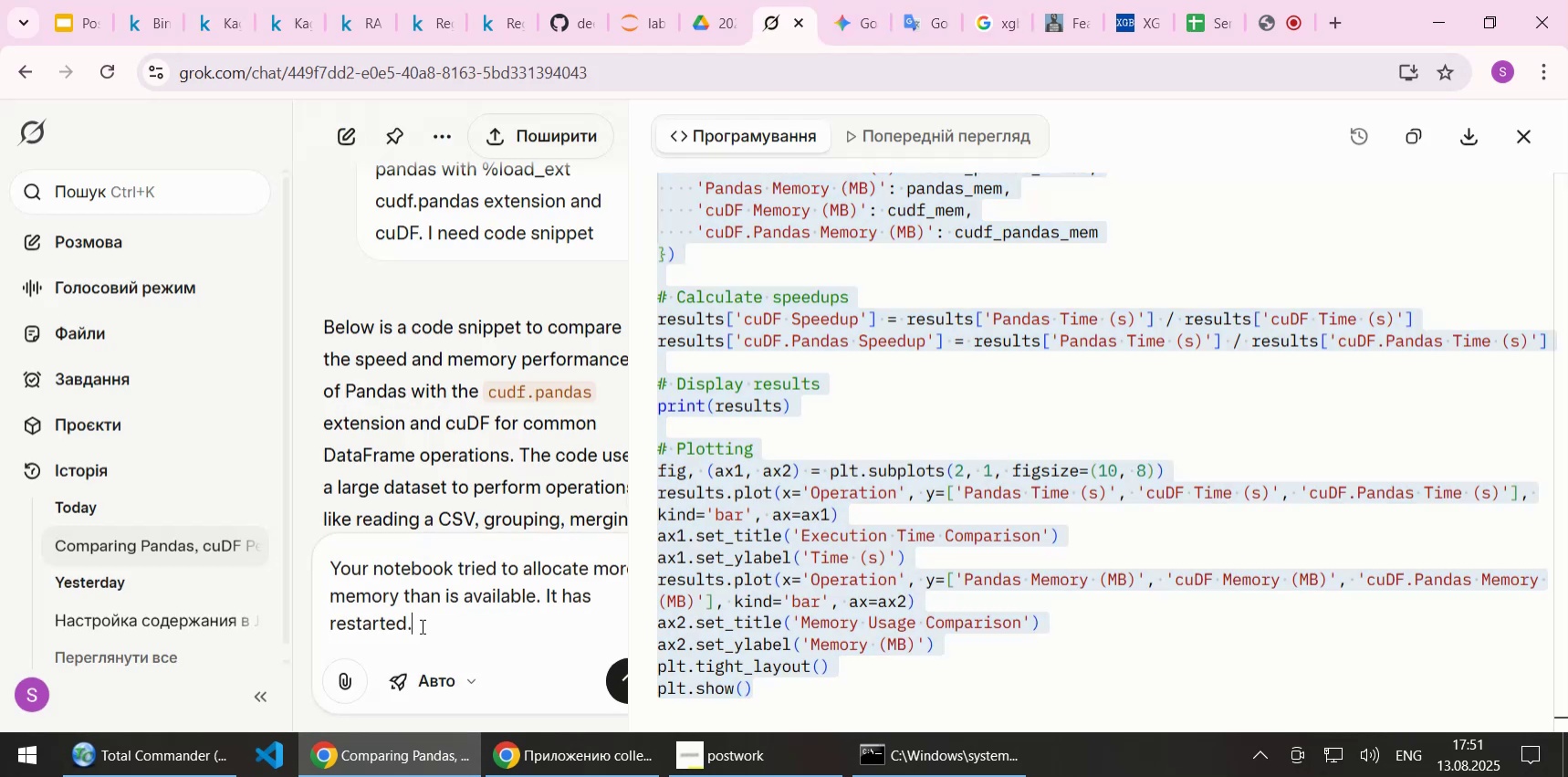 
key(NumpadEnter)
 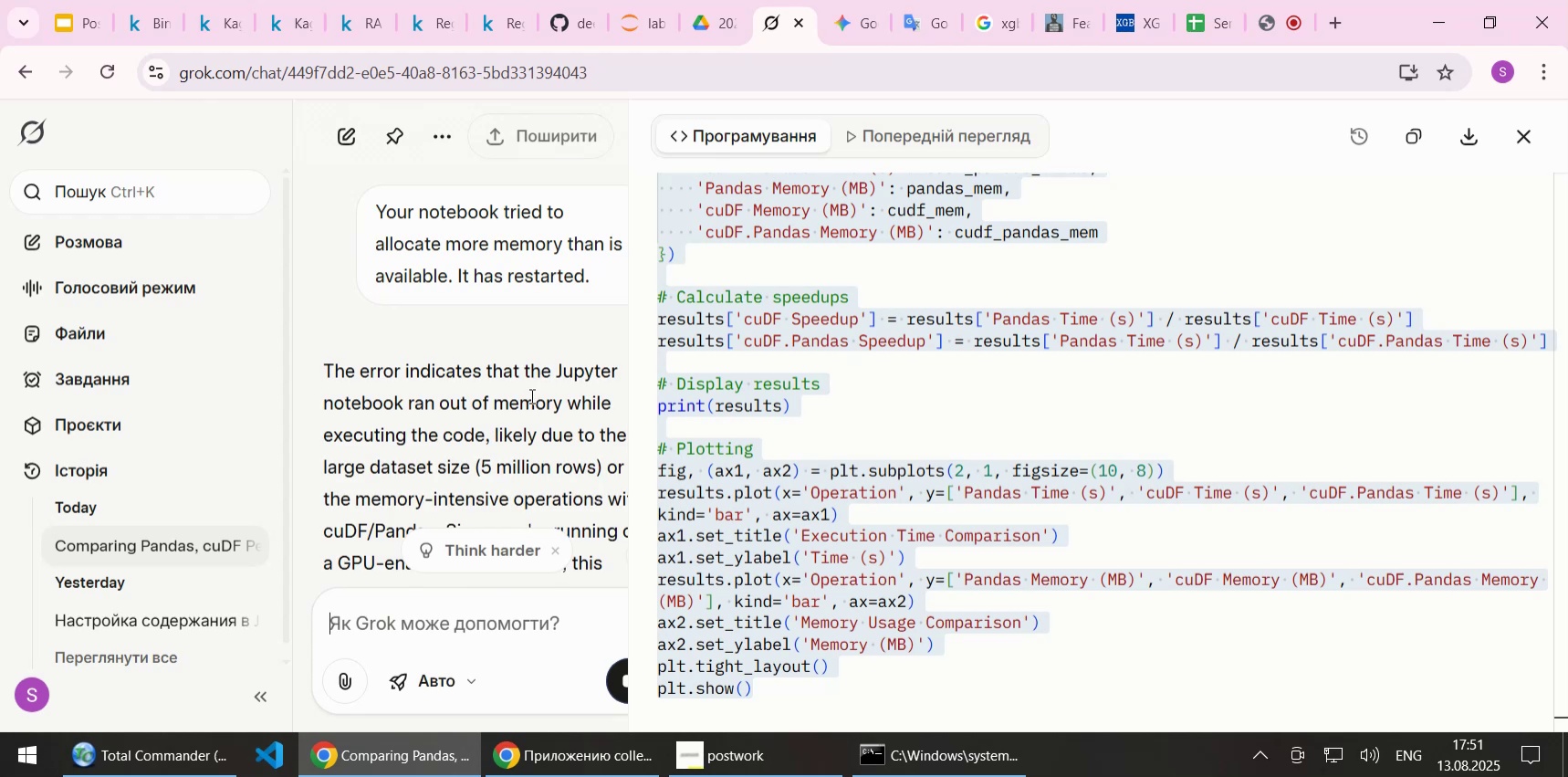 
wait(7.53)
 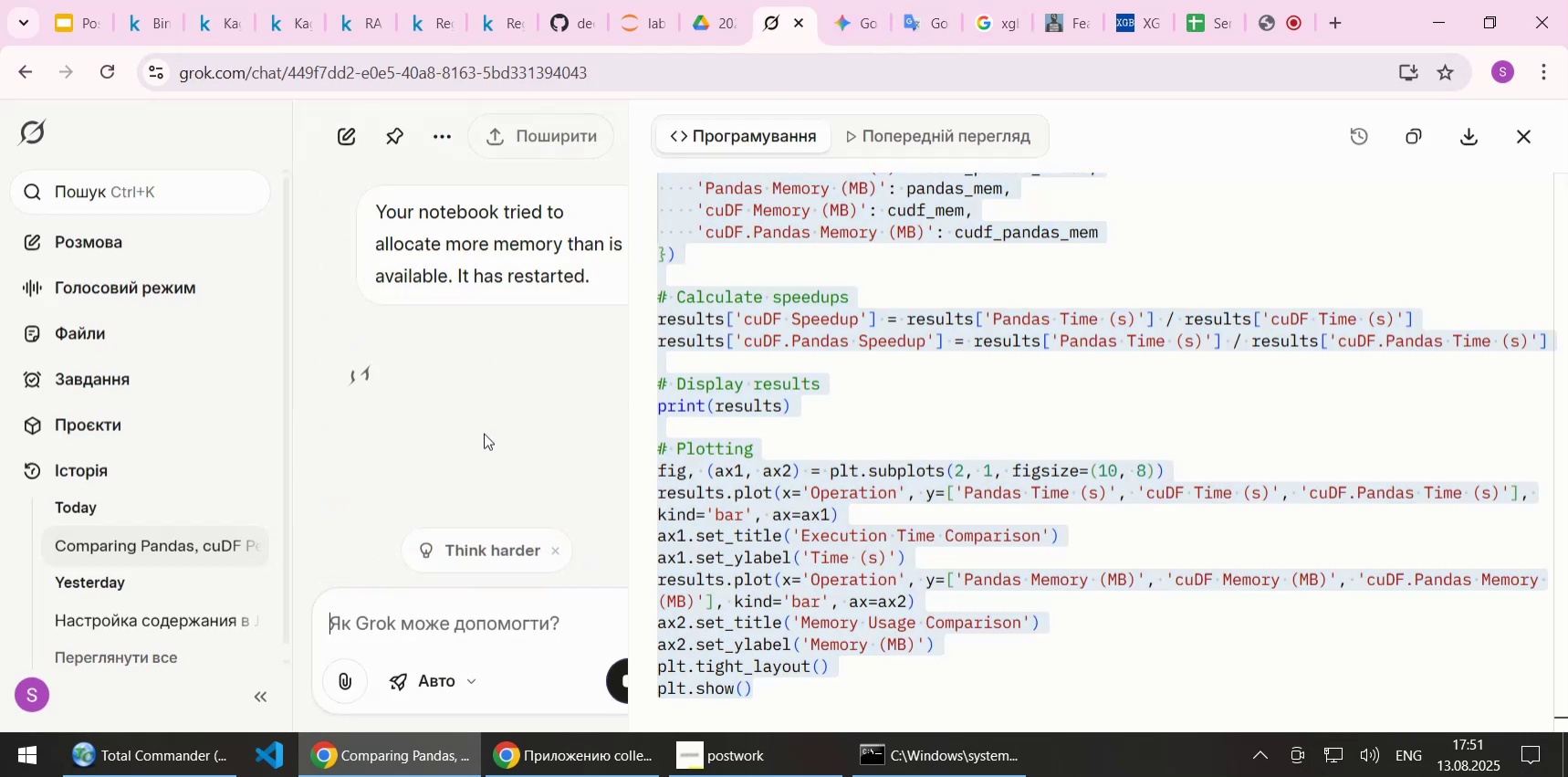 
left_click([1528, 142])
 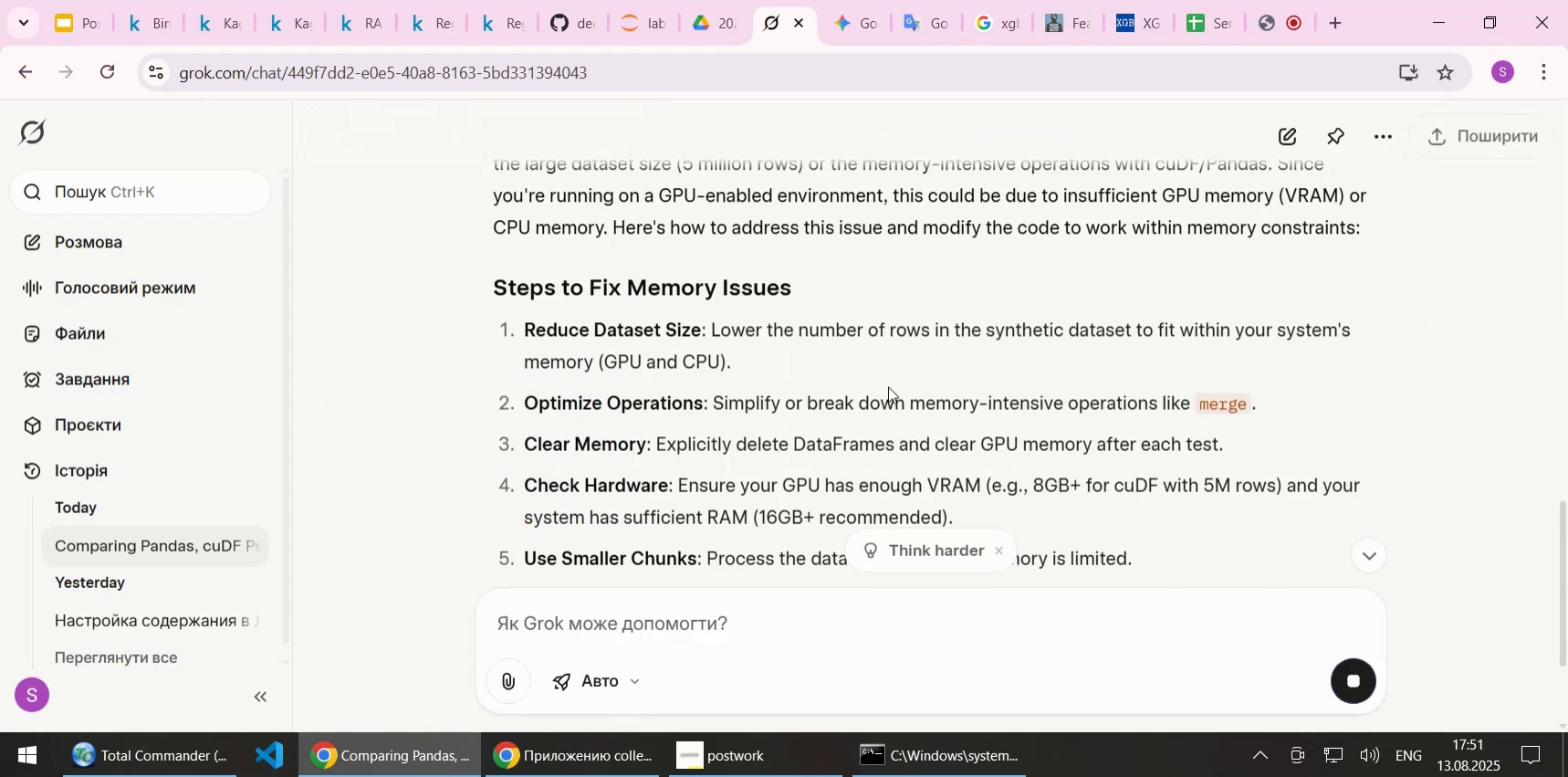 
scroll: coordinate [920, 373], scroll_direction: down, amount: 4.0
 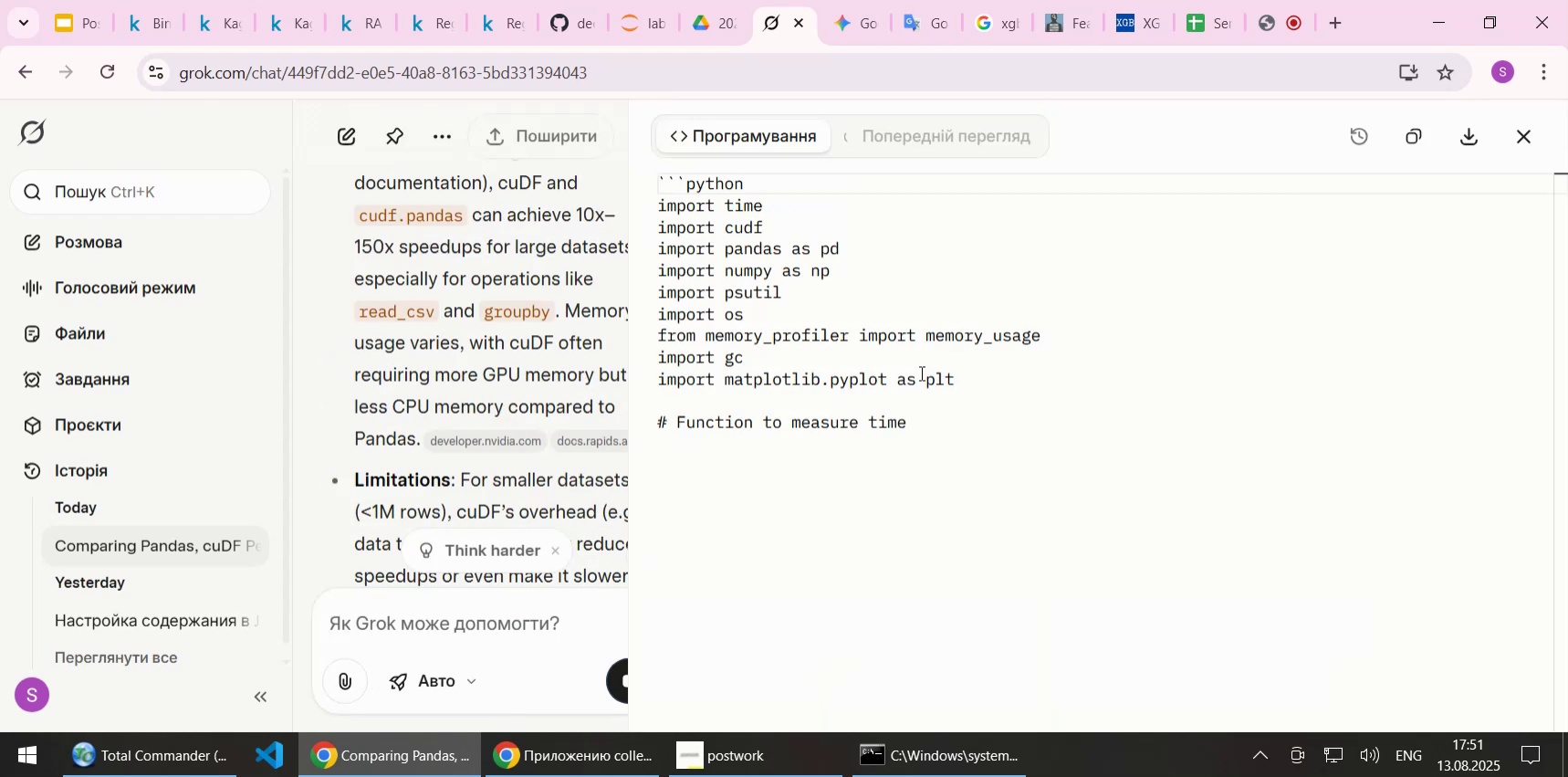 
mouse_move([528, 426])
 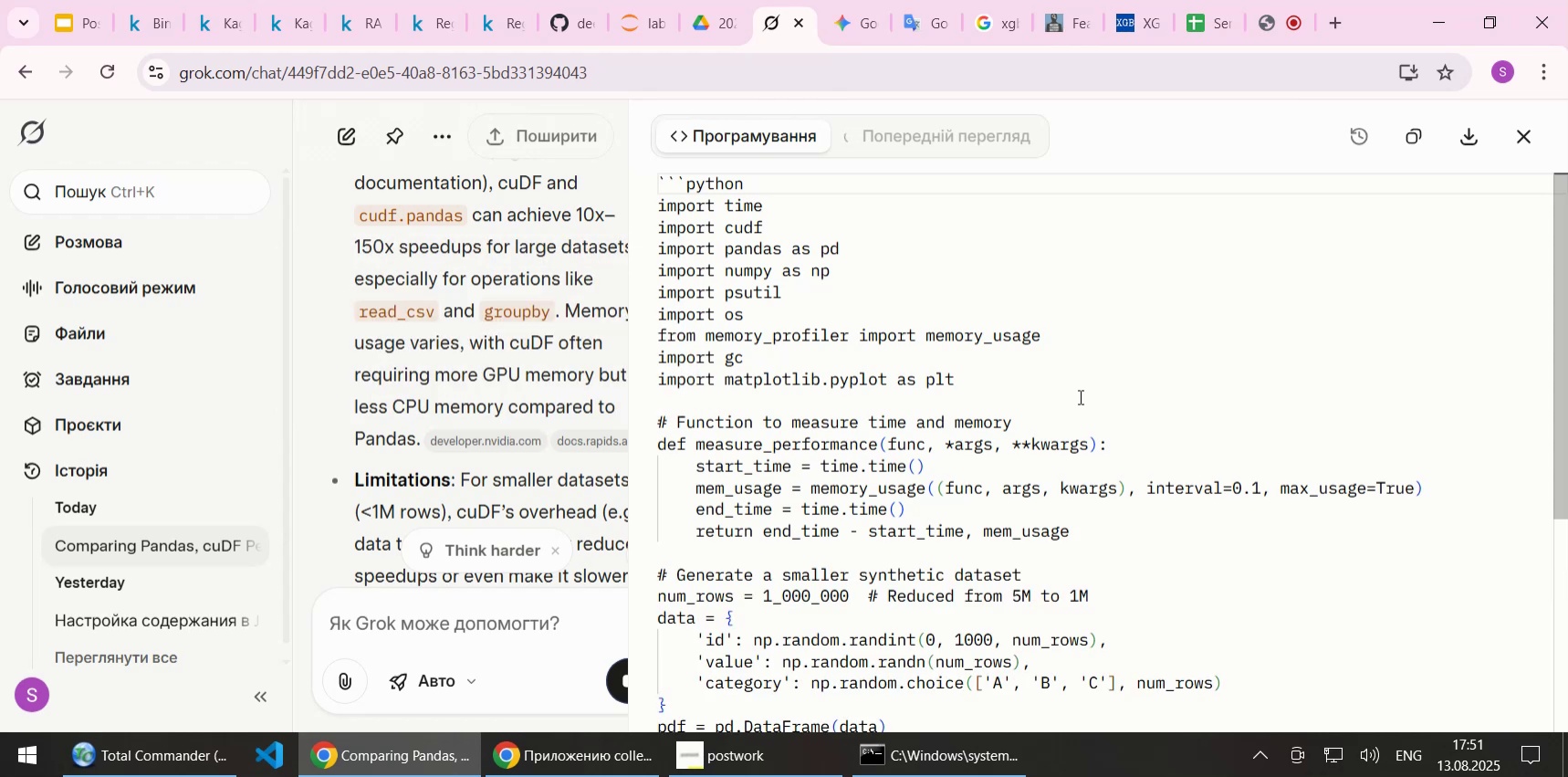 
wait(8.25)
 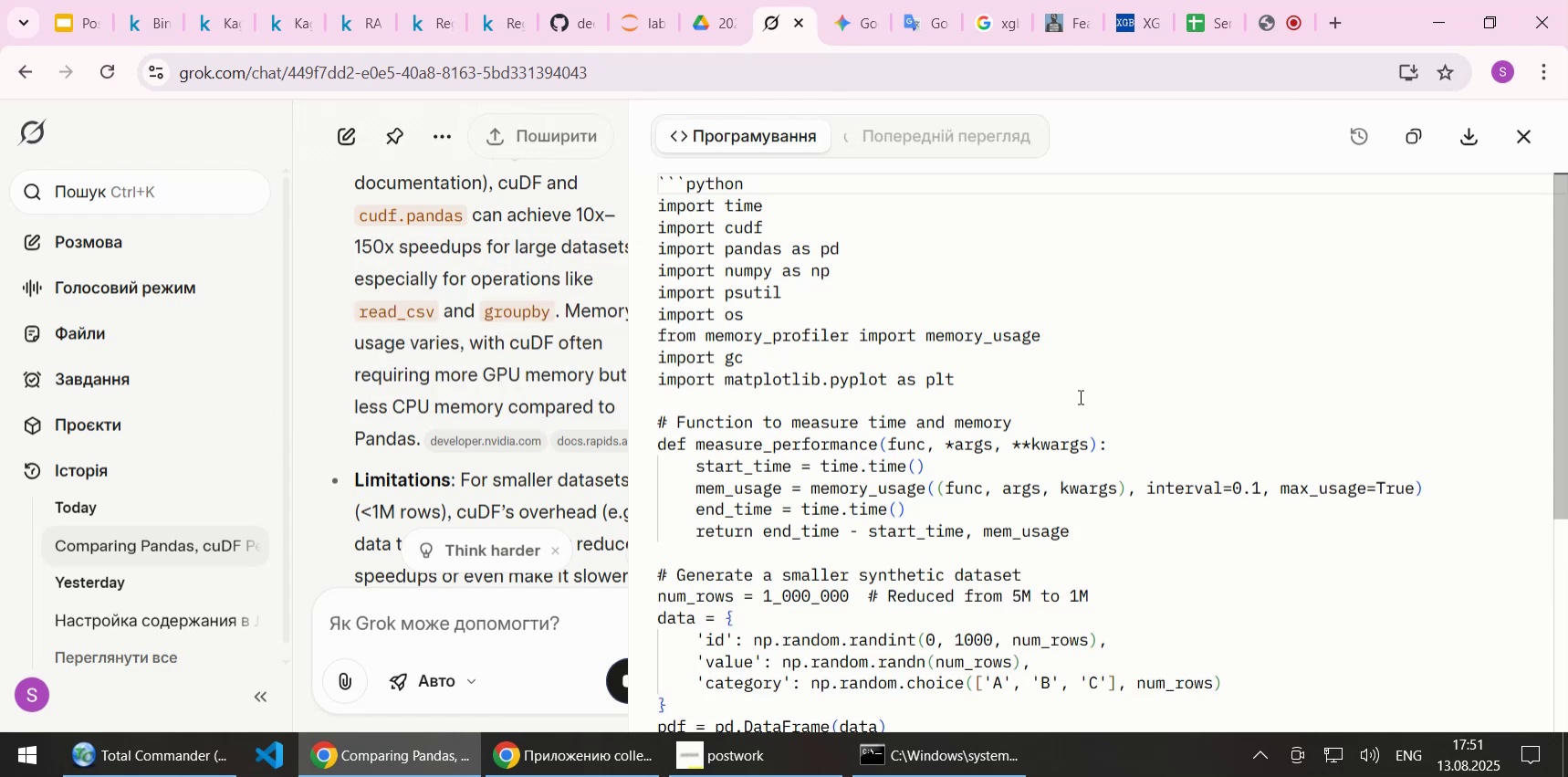 
scroll: coordinate [380, 451], scroll_direction: down, amount: 6.0
 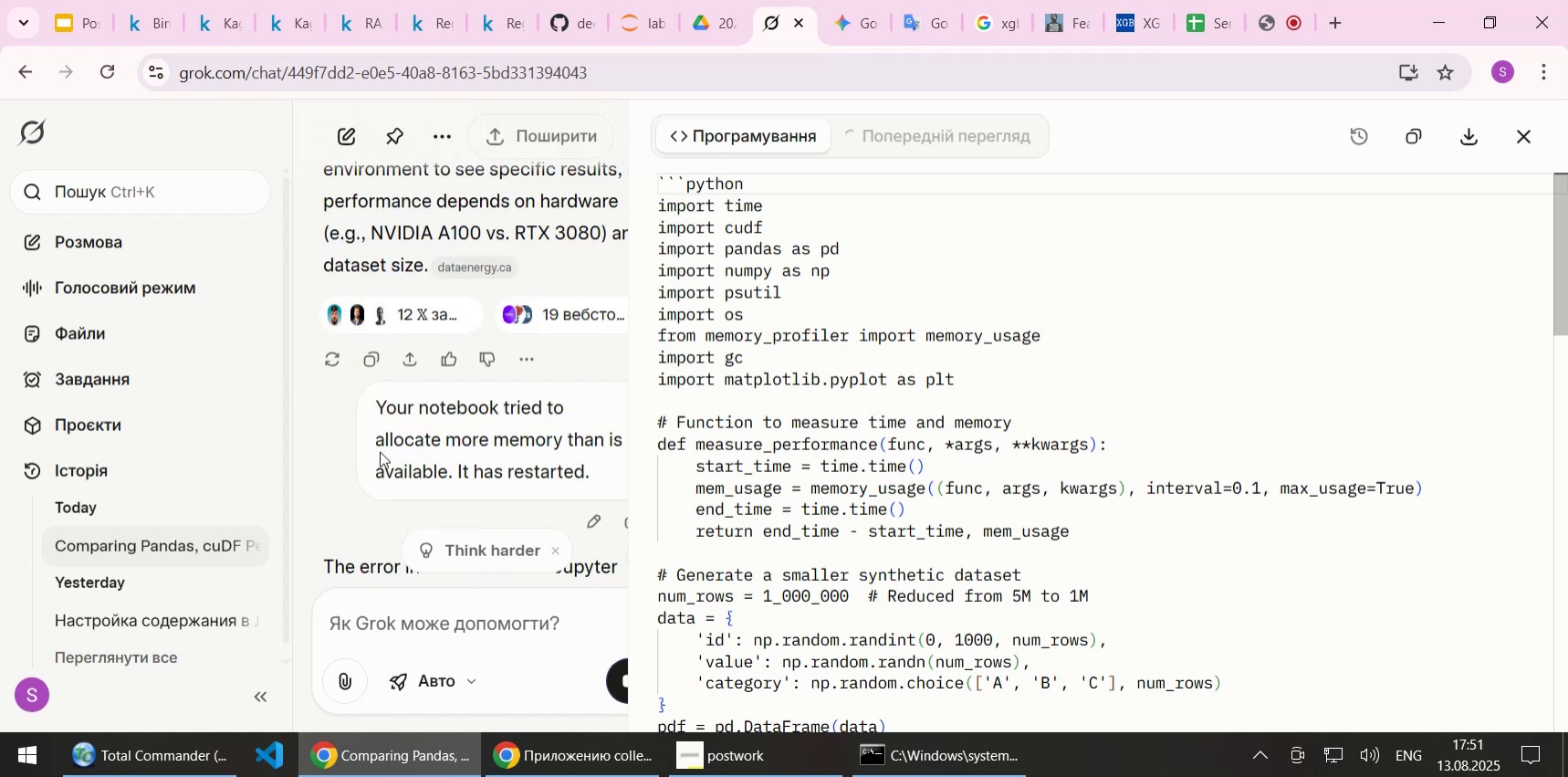 
scroll: coordinate [380, 451], scroll_direction: up, amount: 1.0
 